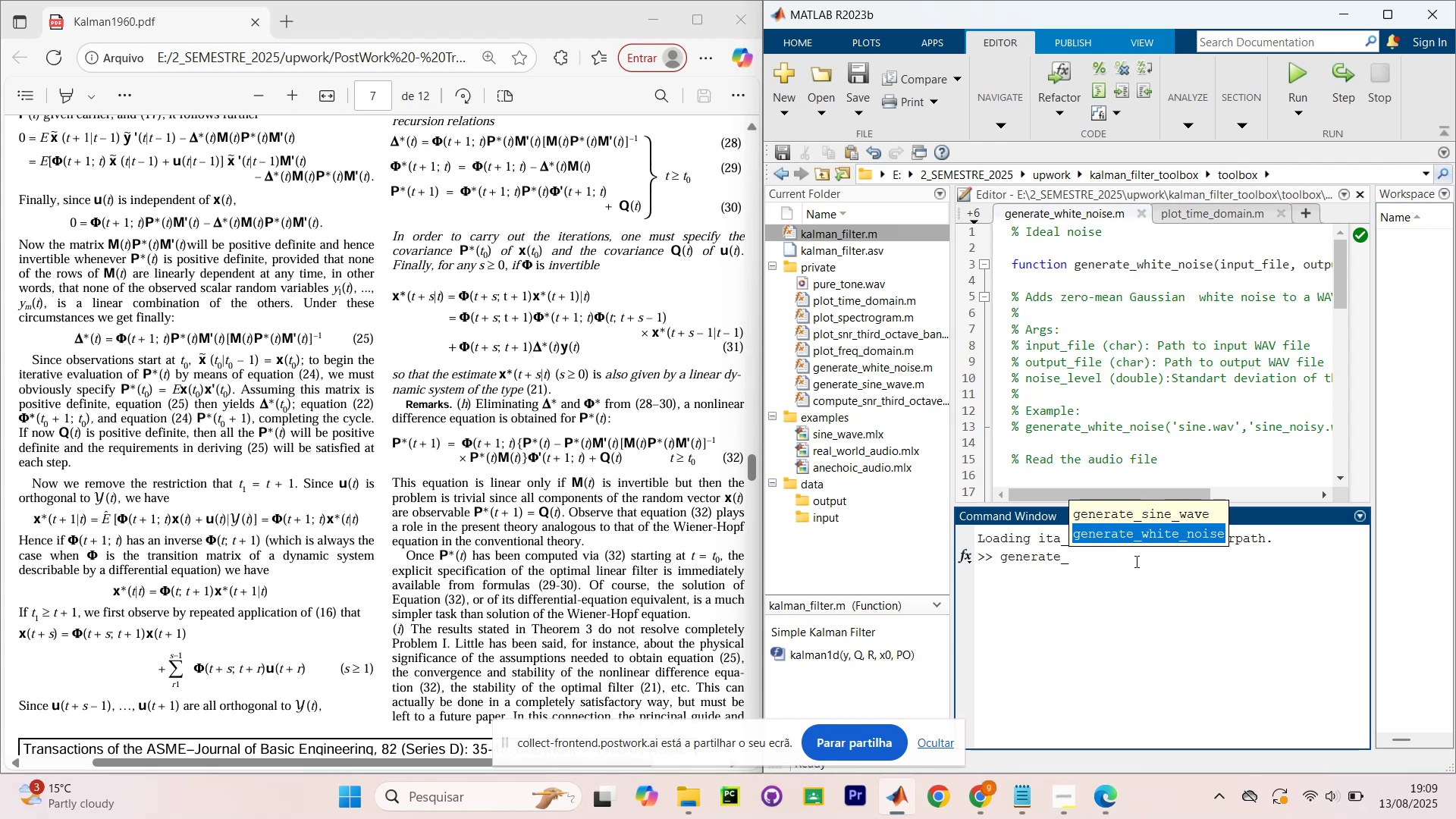 
key(Enter)
 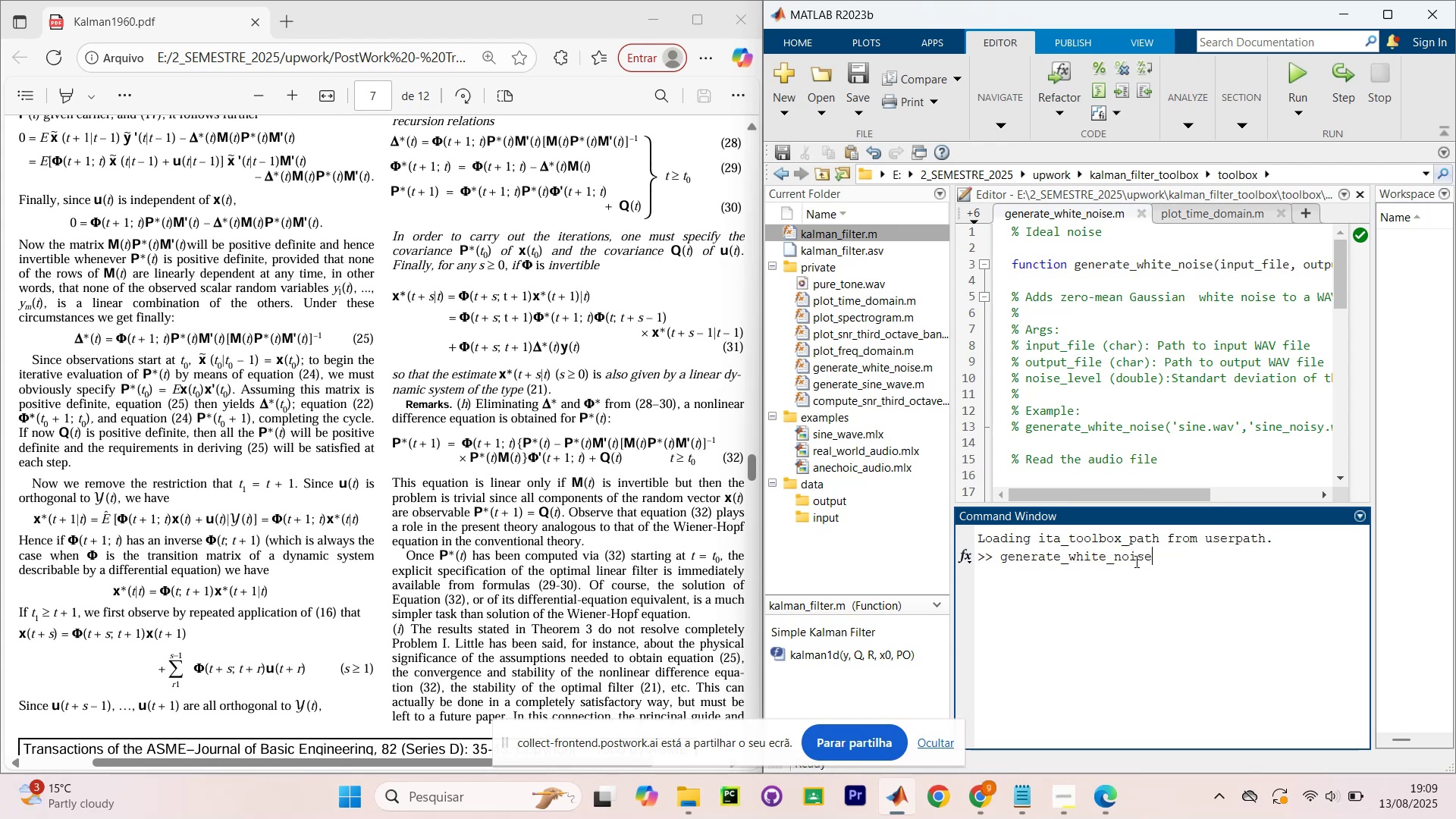 
type((`pure_tone.wav`))
key(Backspace)
type(,)
 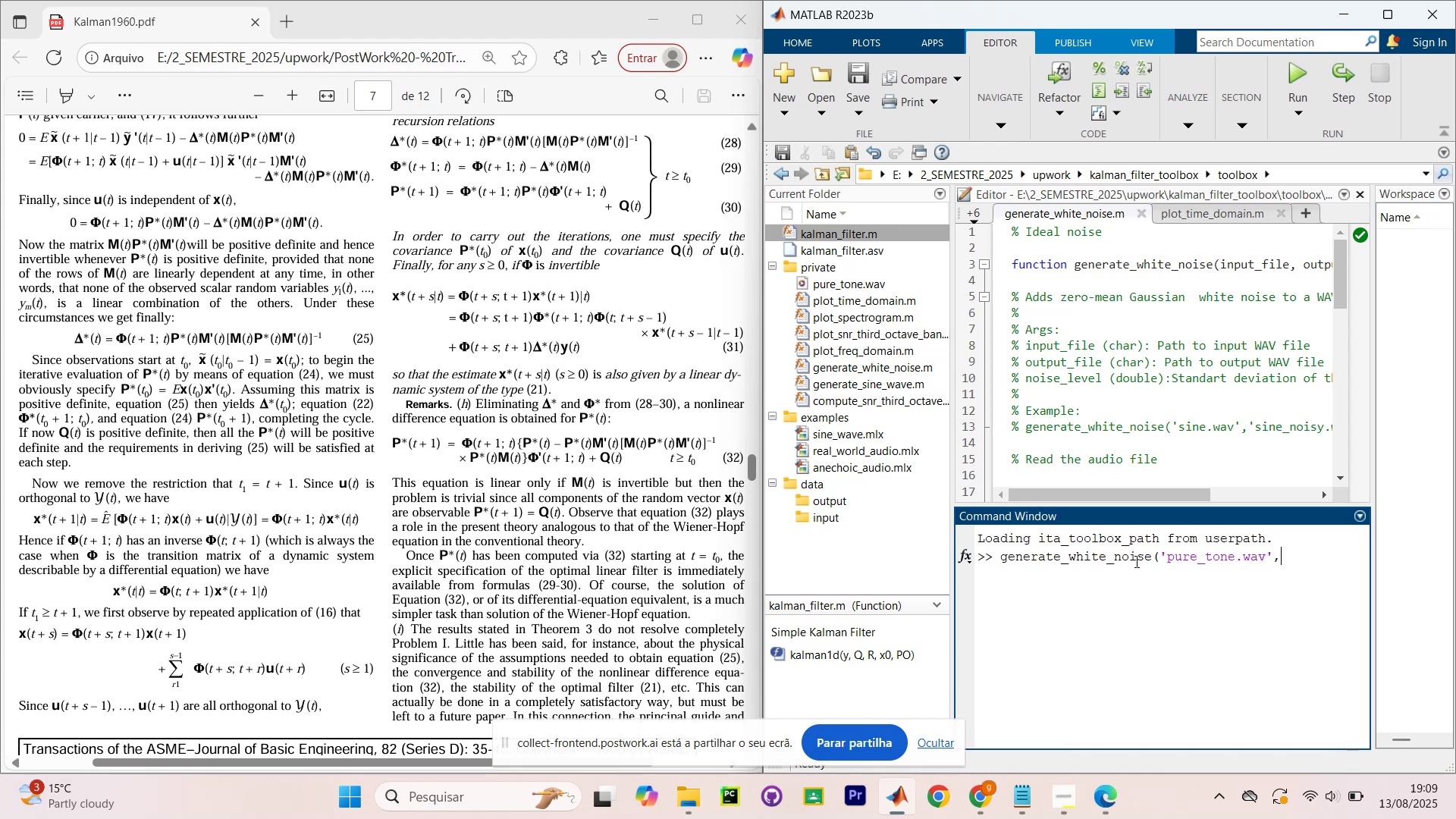 
wait(5.59)
 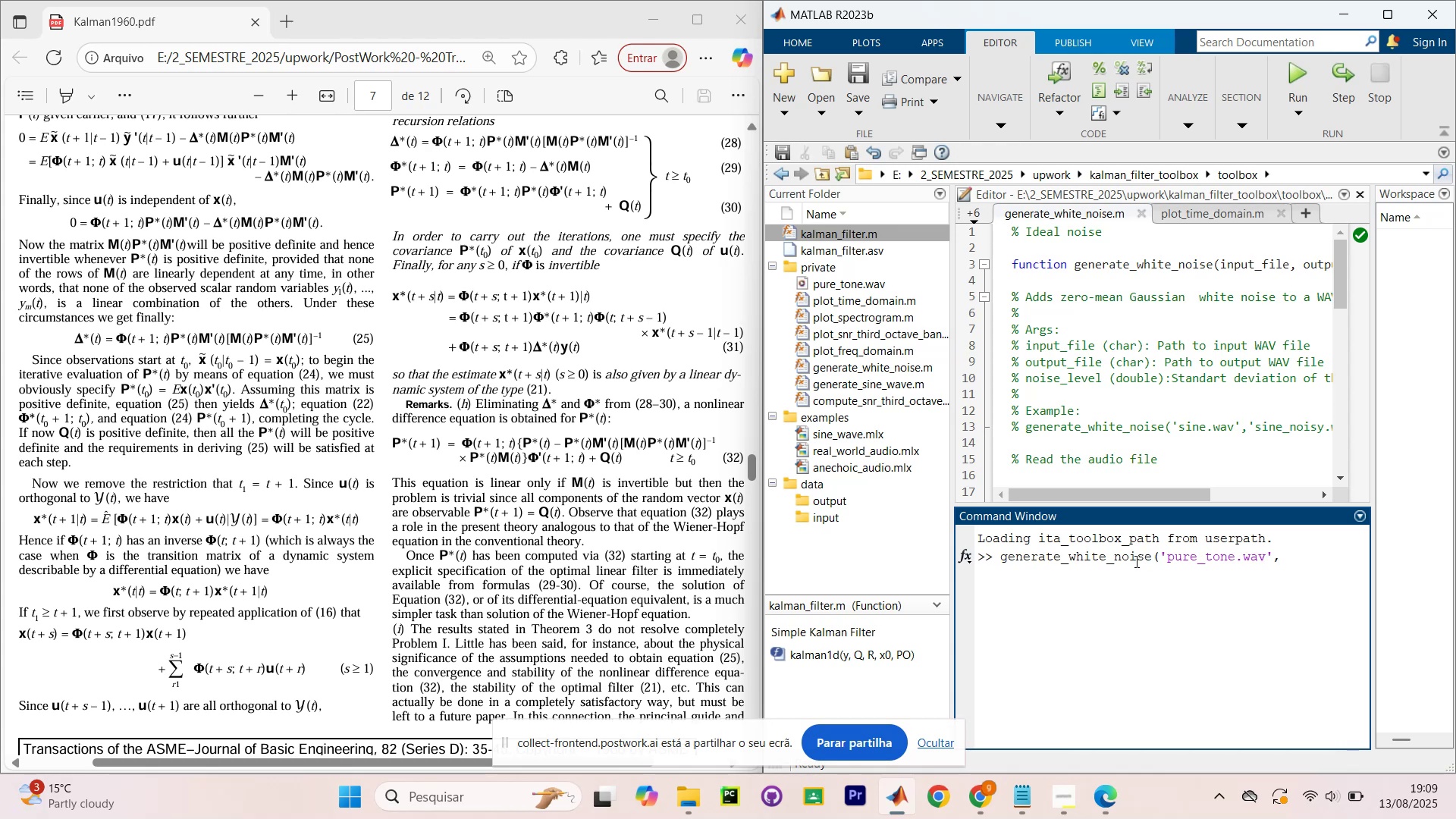 
type(i)
key(Backspace)
type(`notpure.wave`,0.5))
 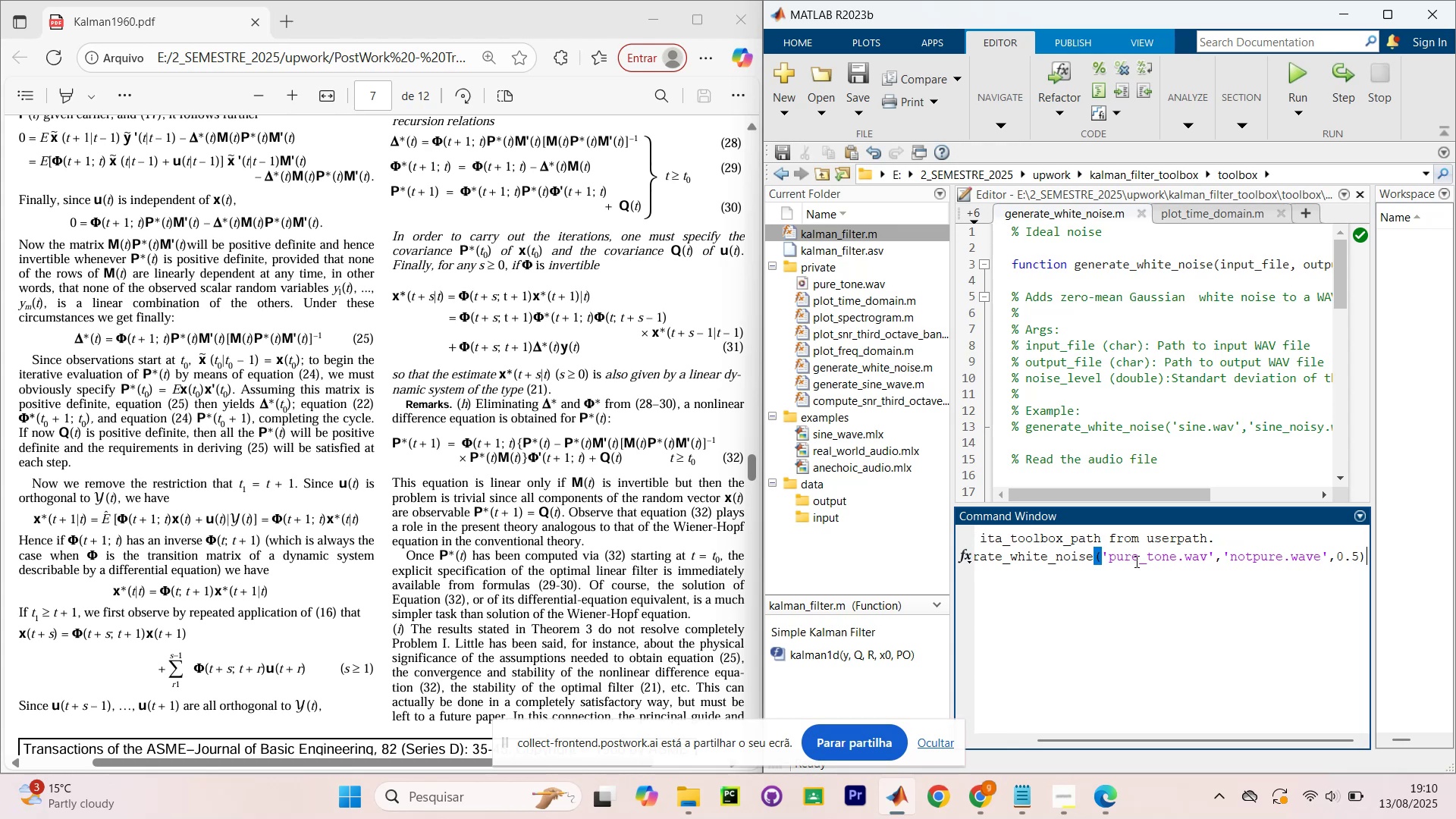 
key(Enter)
 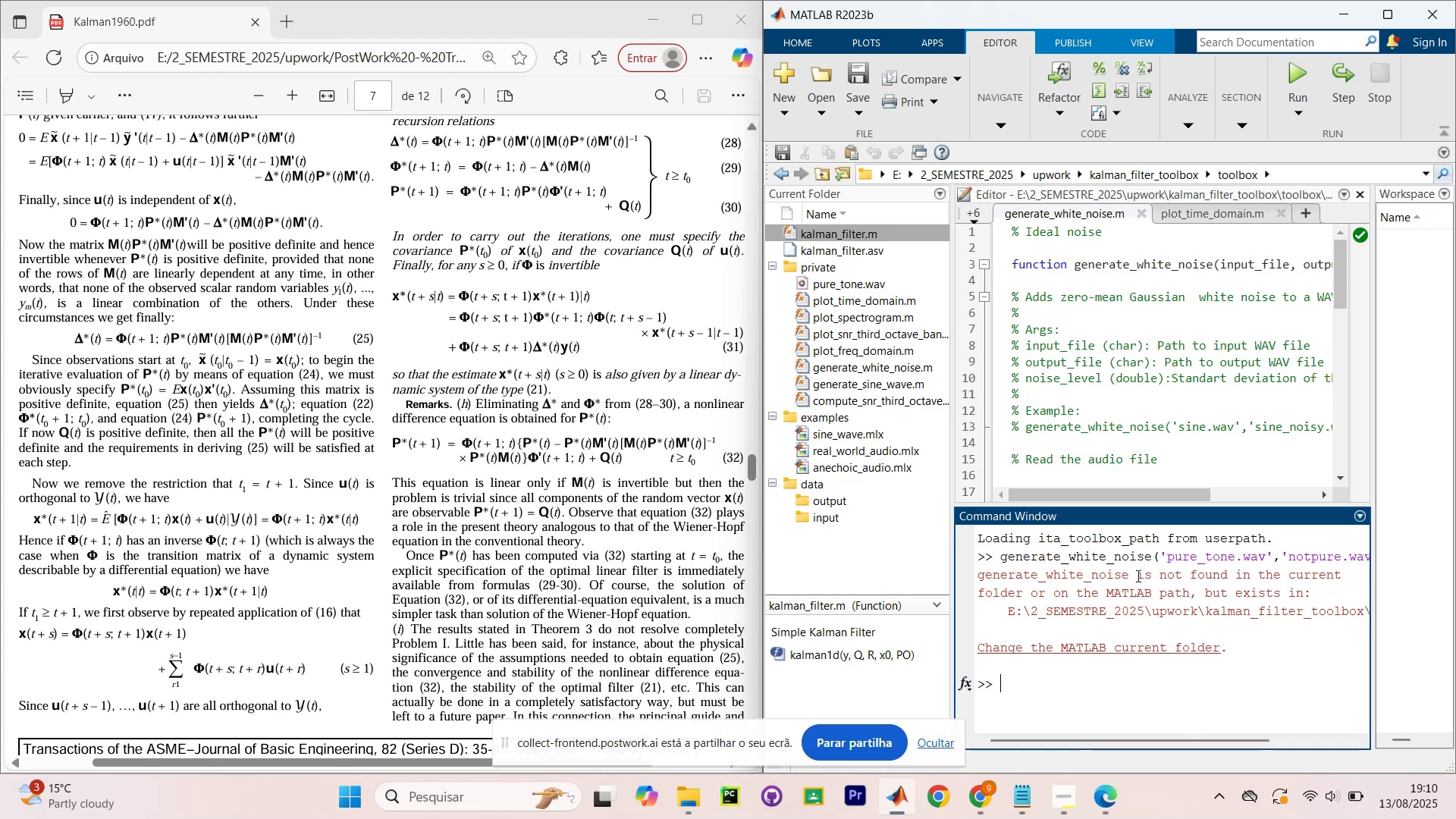 
wait(10.19)
 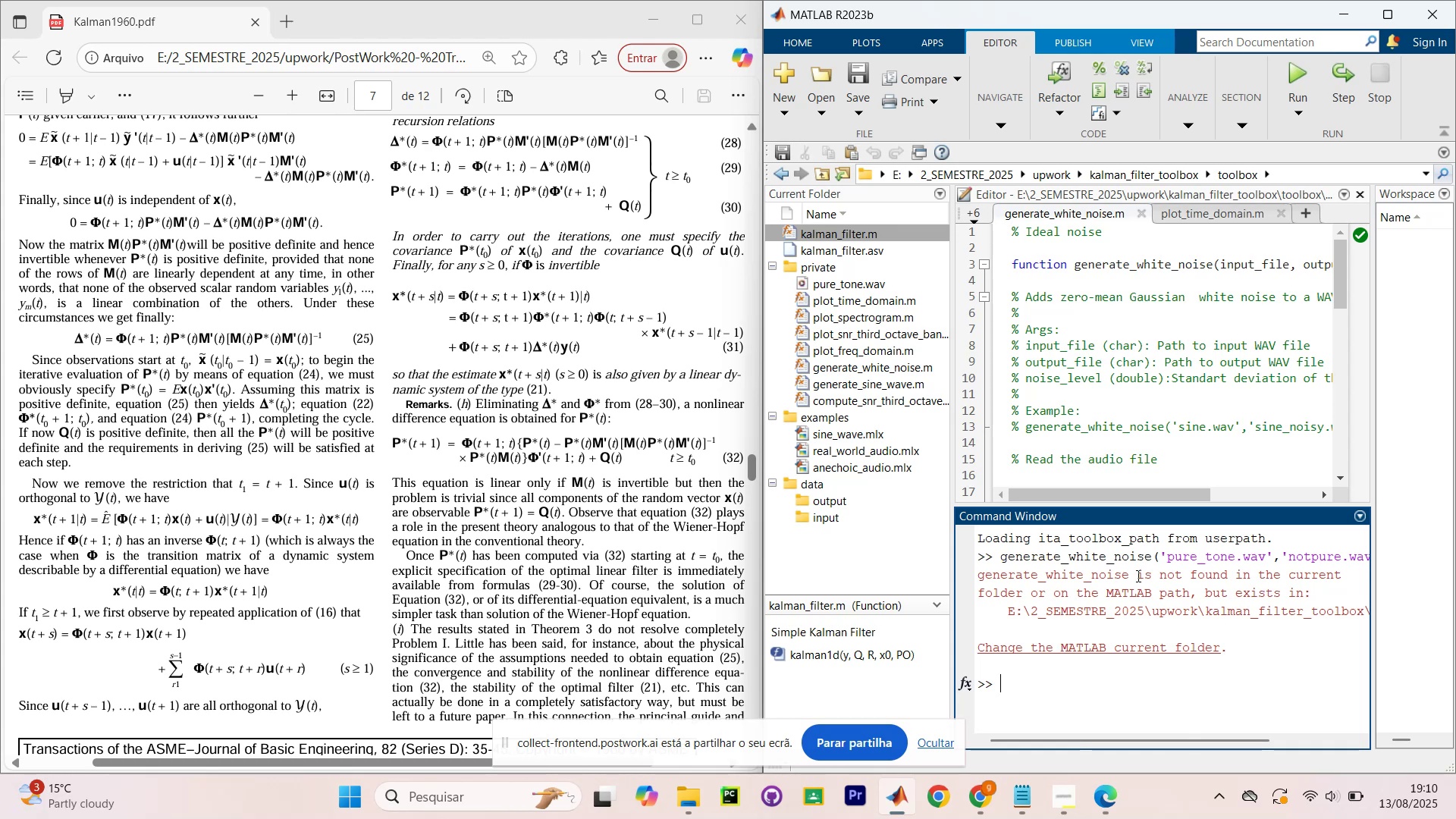 
left_click_drag(start_coordinate=[1153, 744], to_coordinate=[1290, 748])
 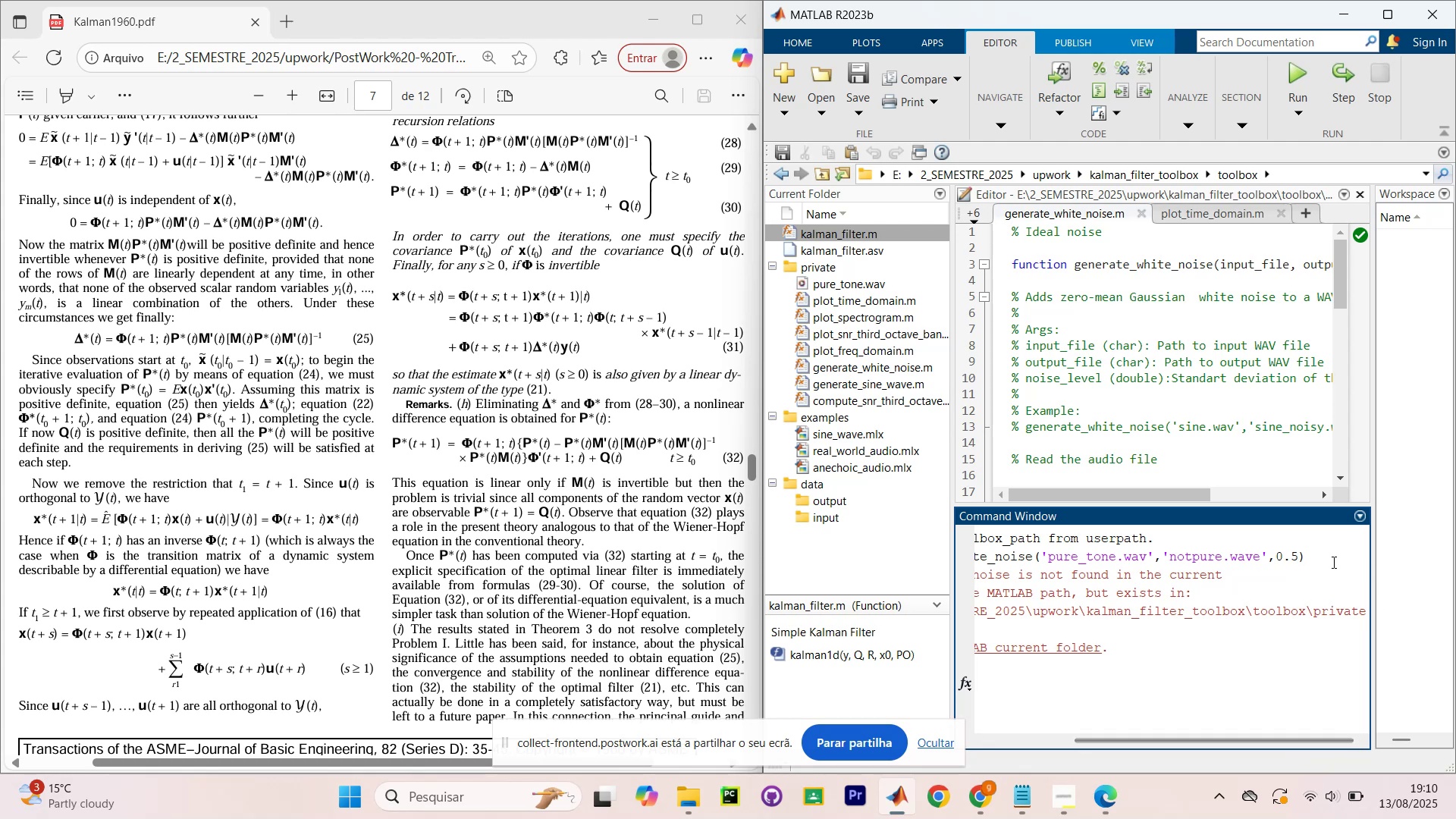 
left_click_drag(start_coordinate=[1320, 552], to_coordinate=[996, 558])
 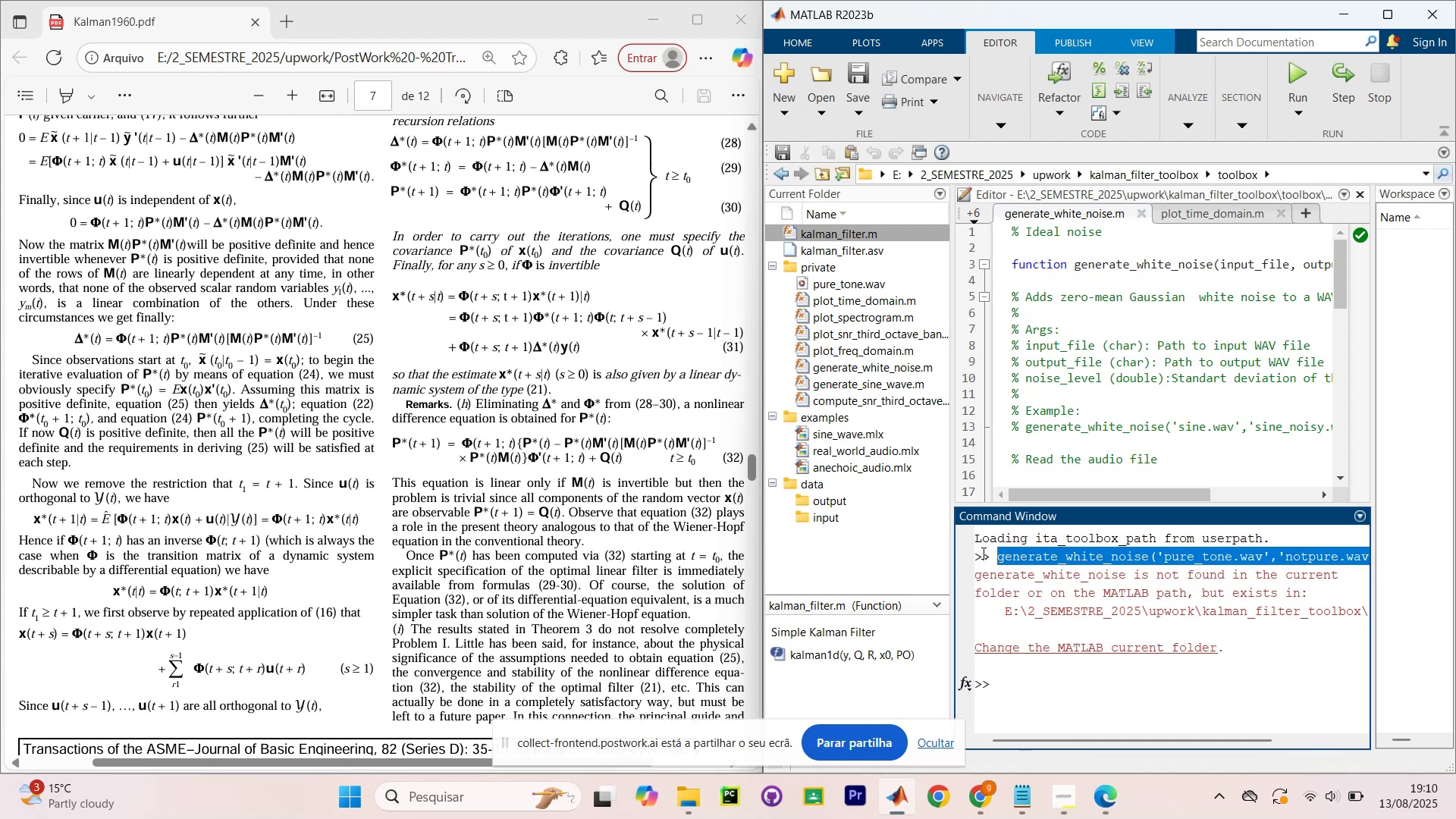 
hold_key(key=ControlLeft, duration=0.33)
 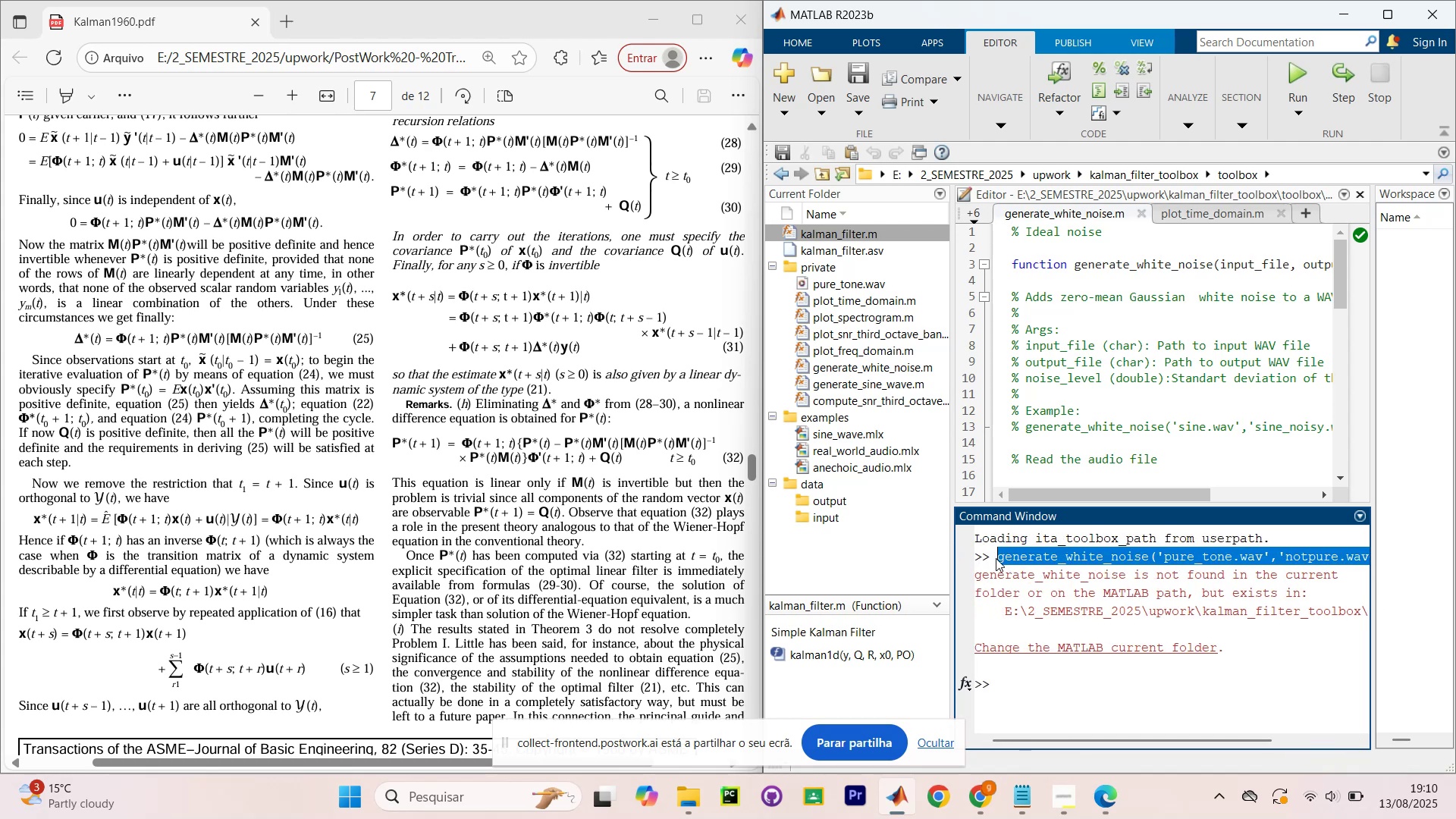 
key(Control+C)
 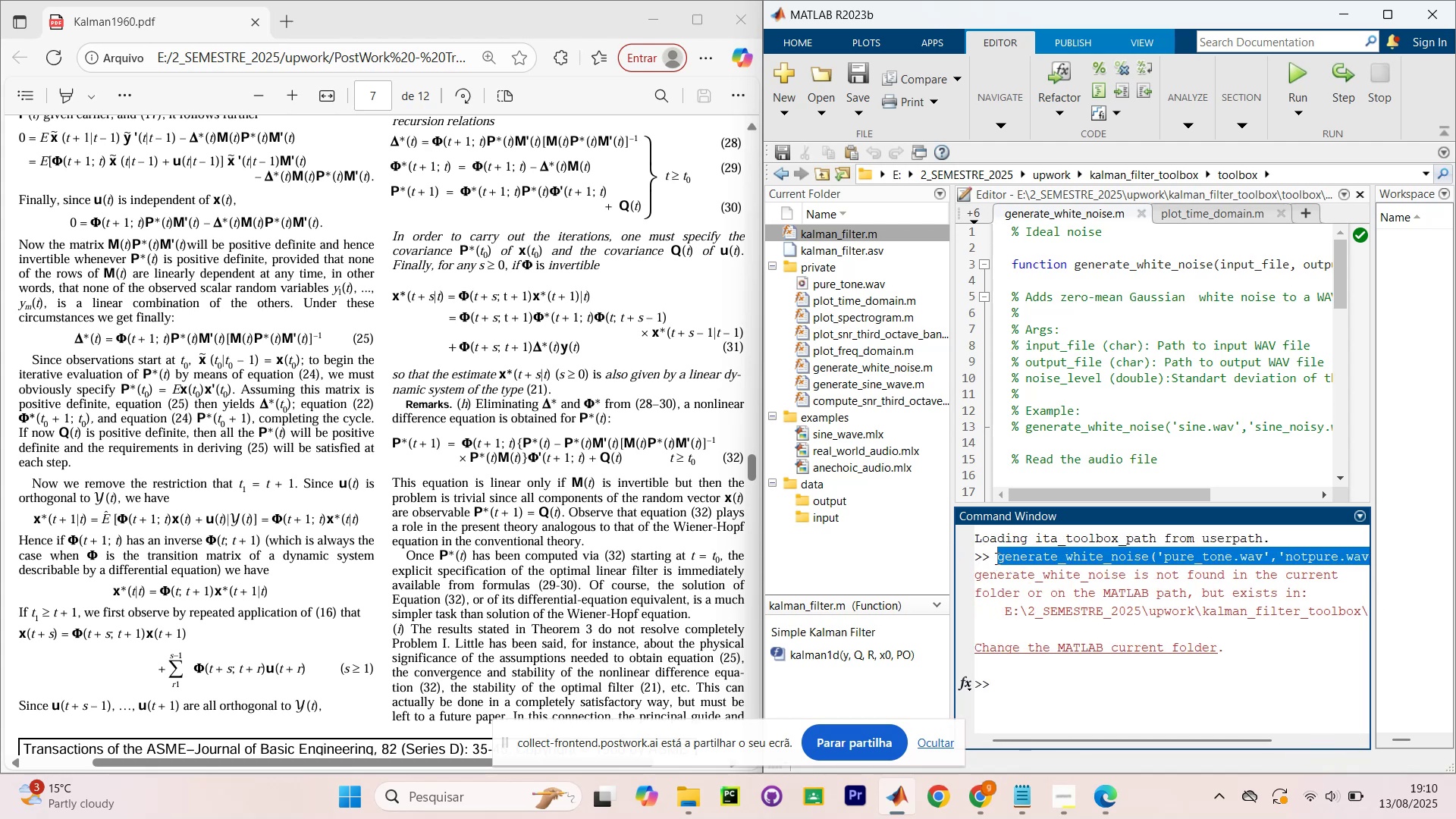 
key(Control+C)
 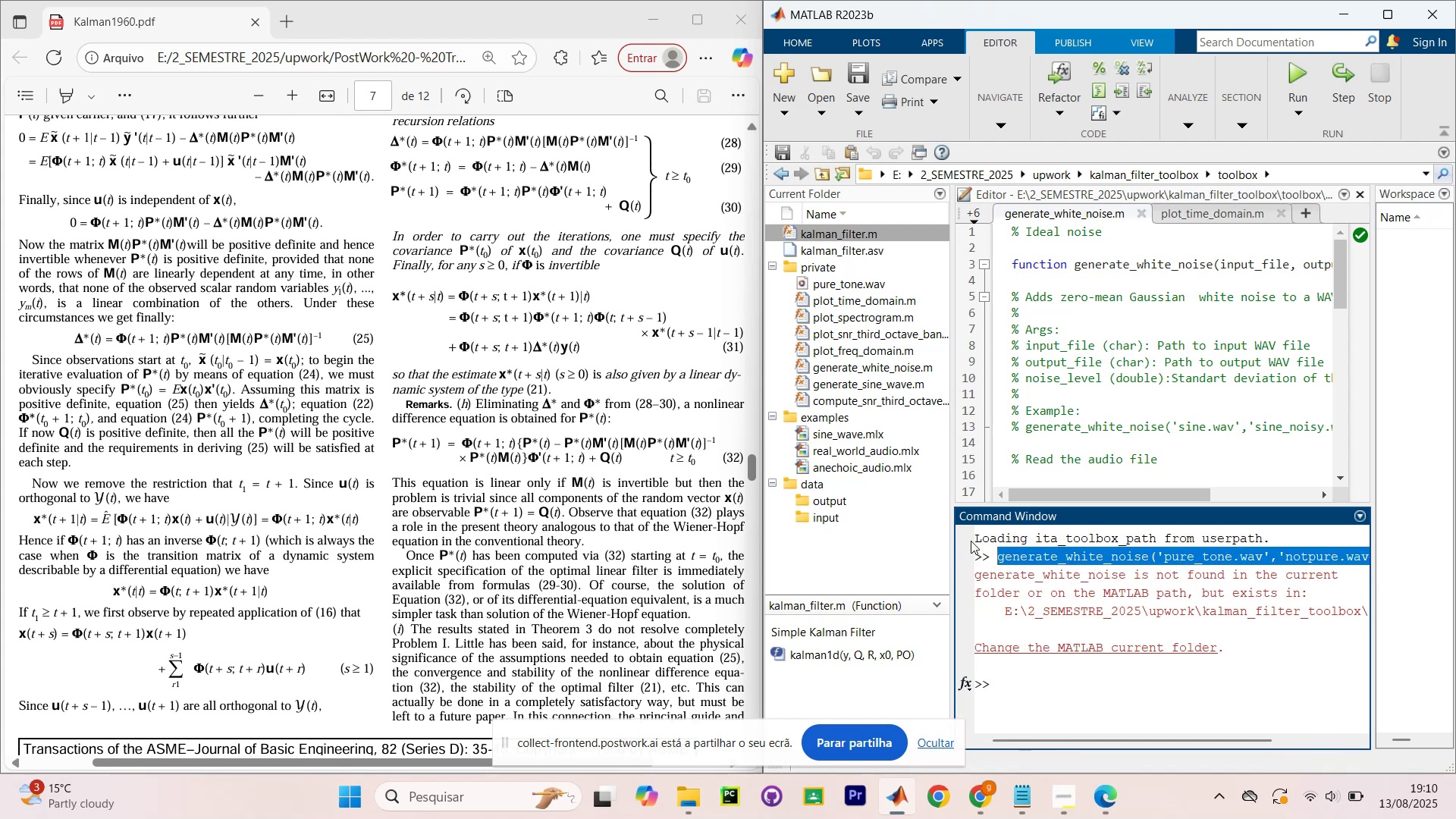 
key(Control+C)
 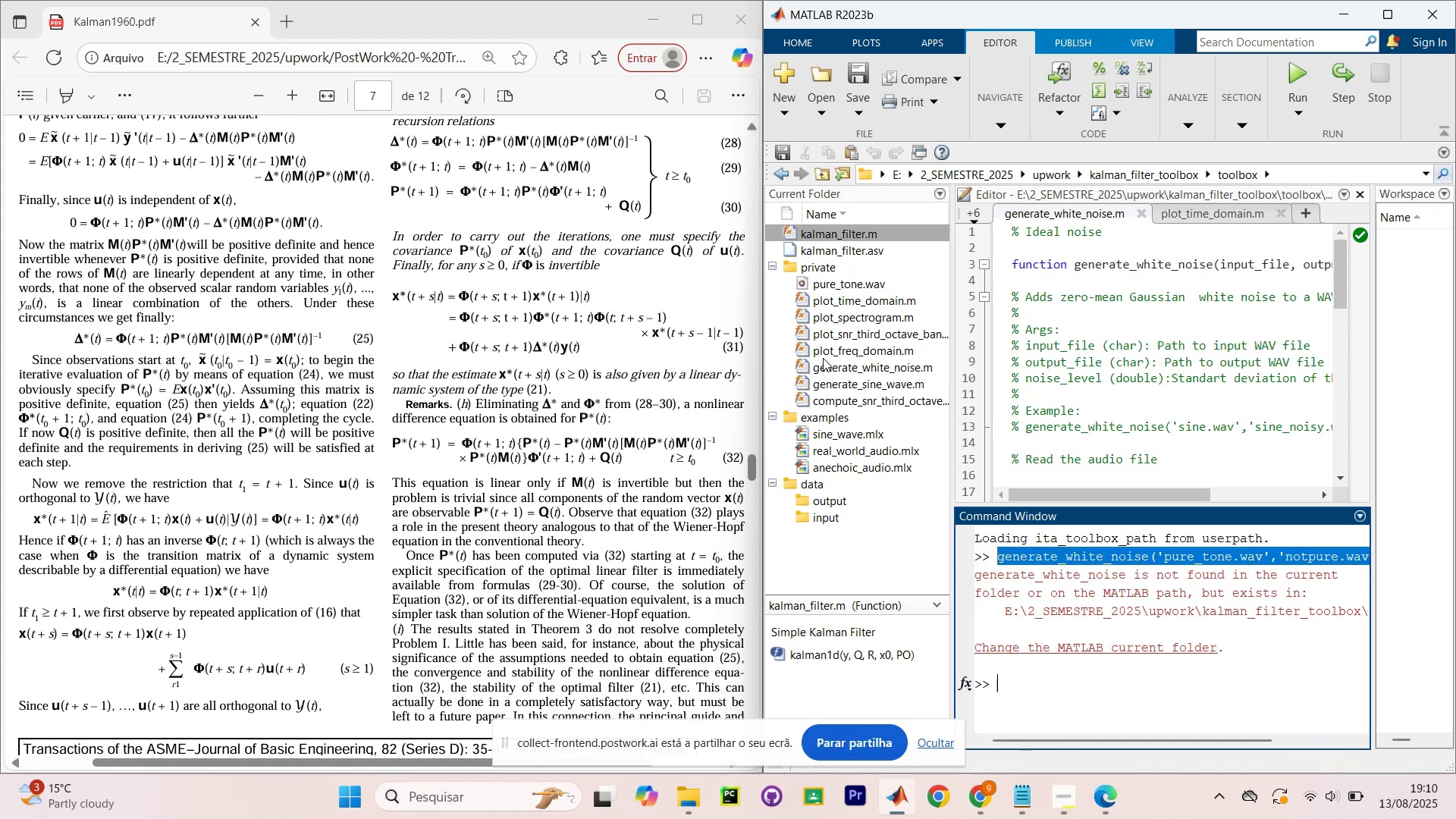 
key(Control+C)
 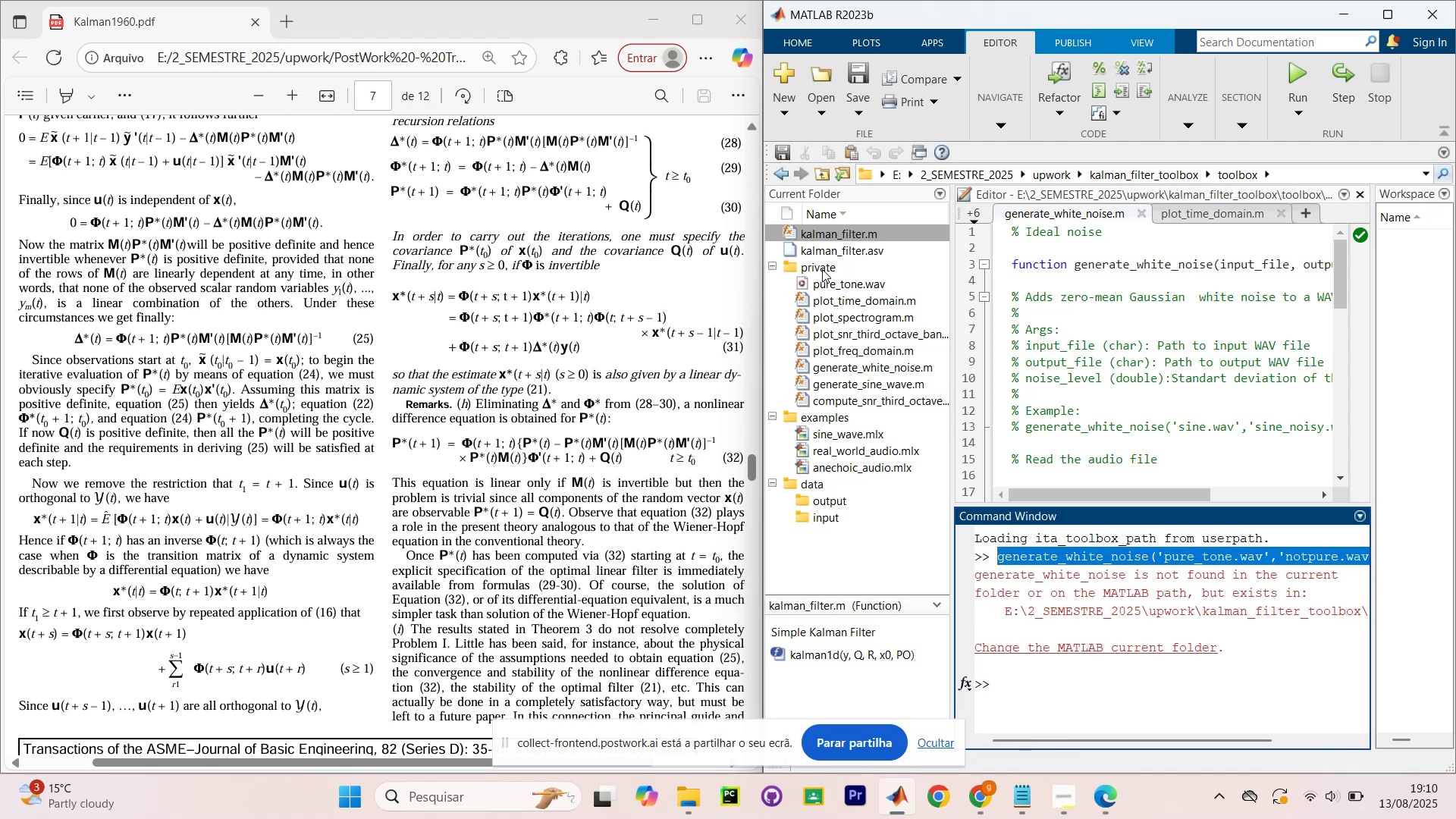 
double_click([823, 268])
 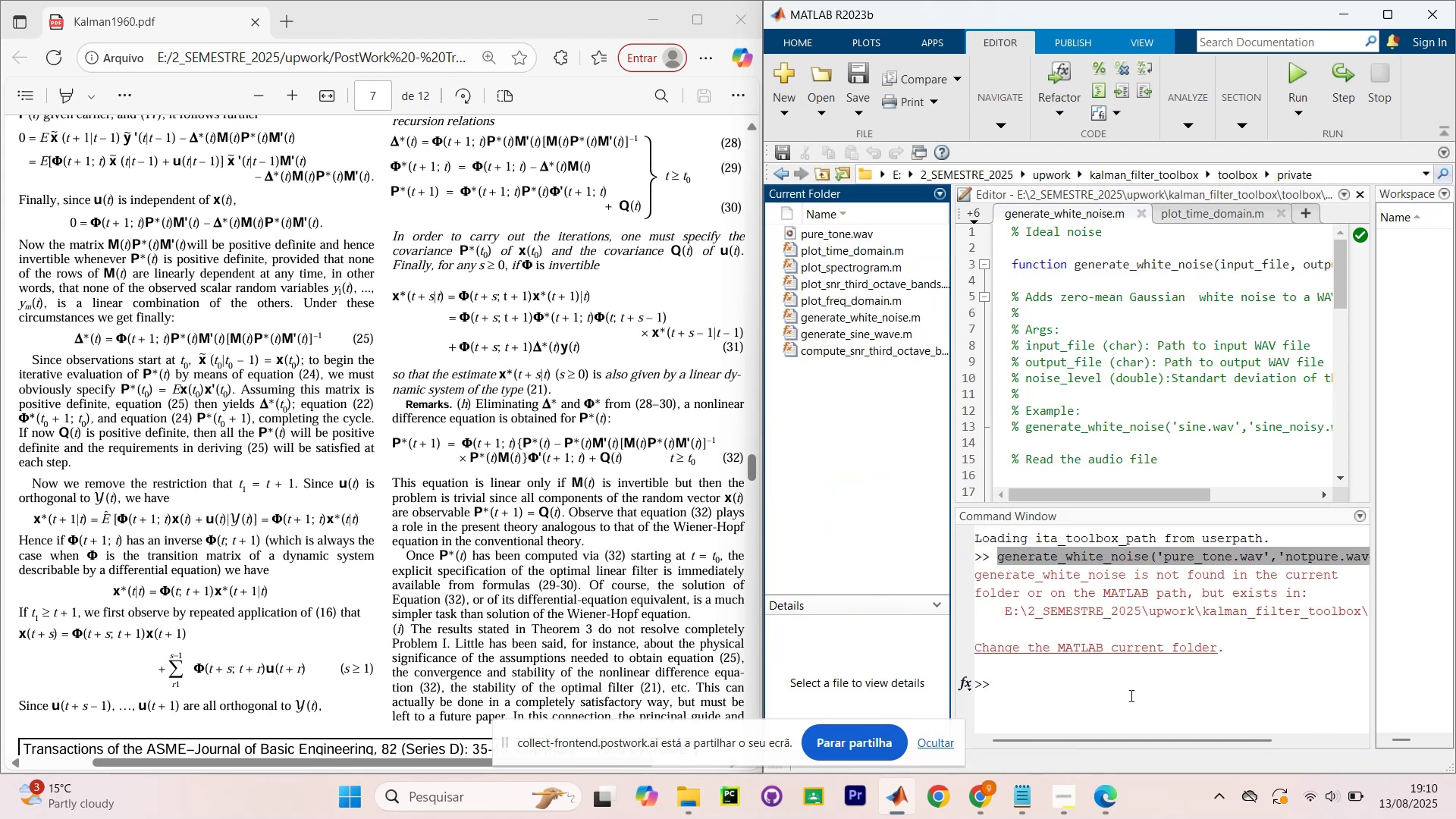 
left_click([1150, 684])
 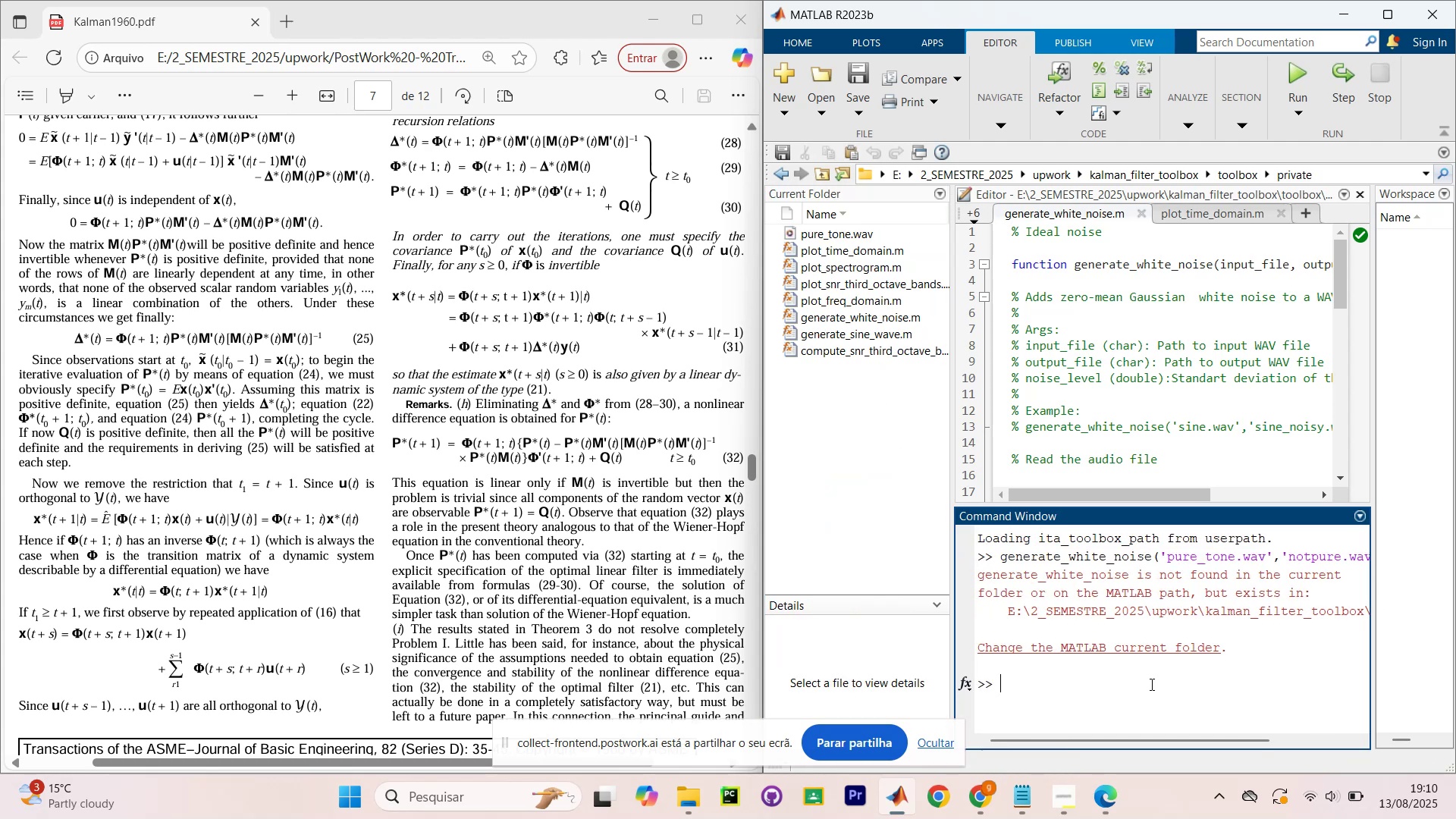 
key(Control+ControlLeft)
 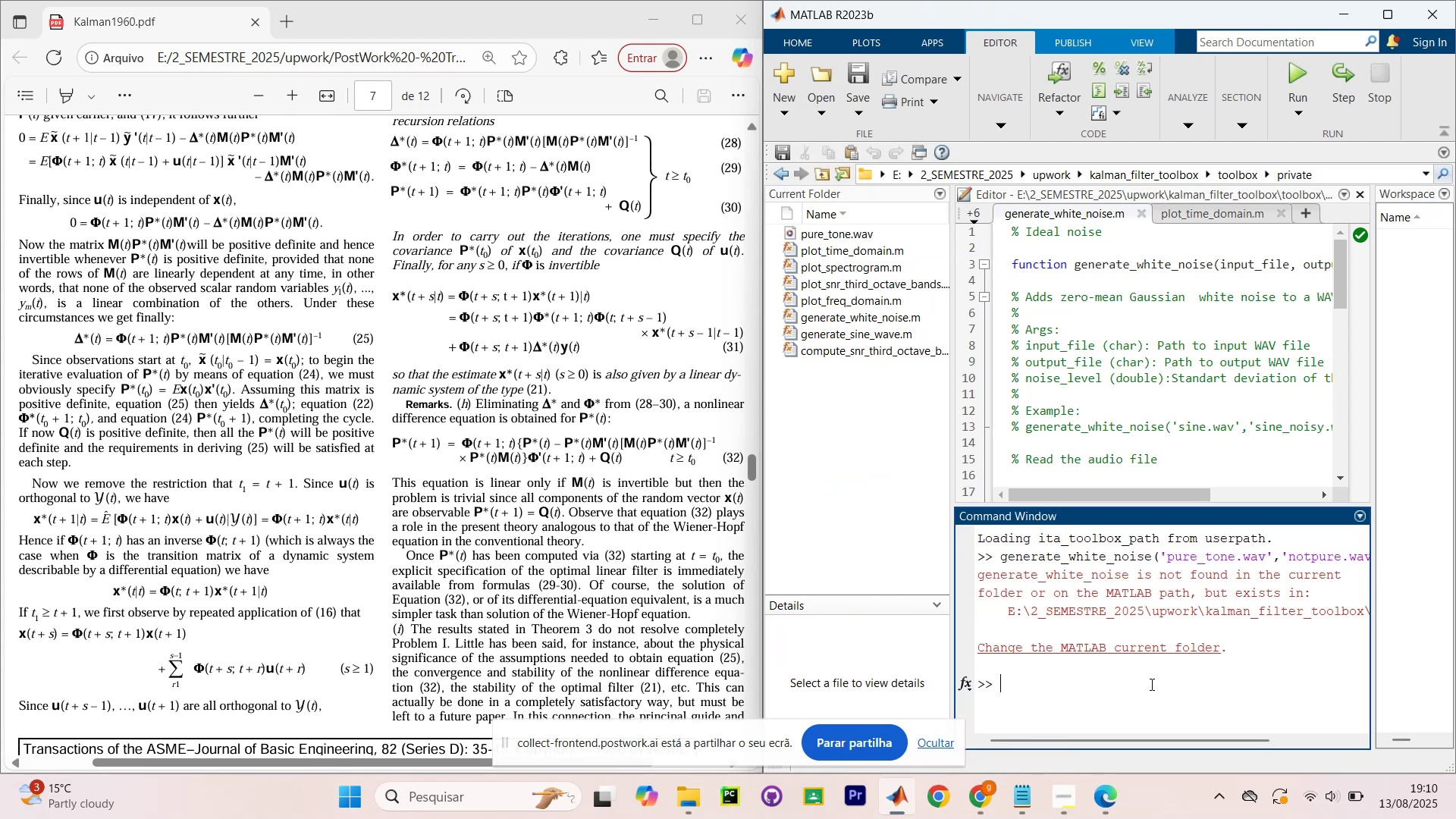 
key(Control+V)
 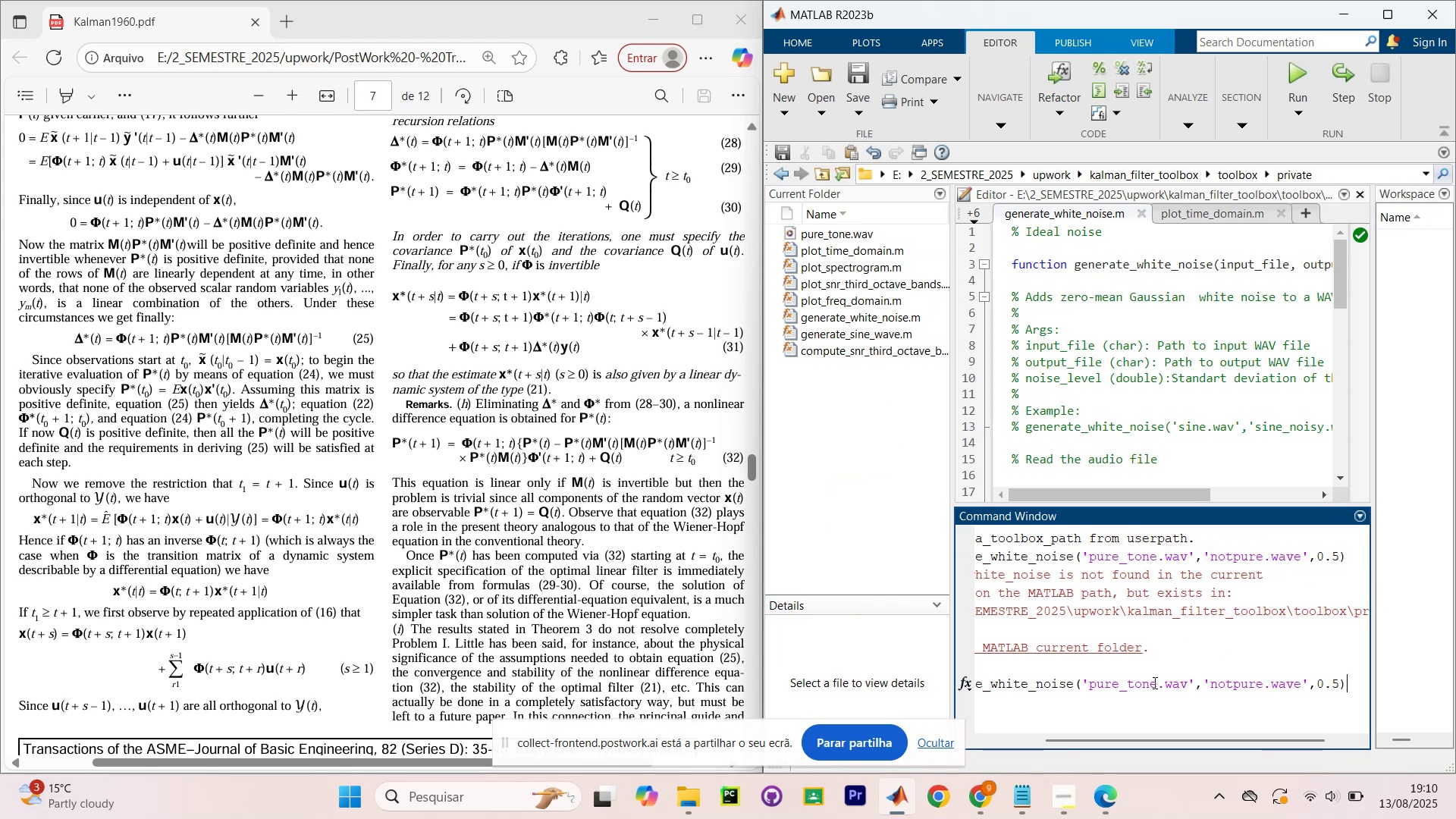 
key(NumpadEnter)
 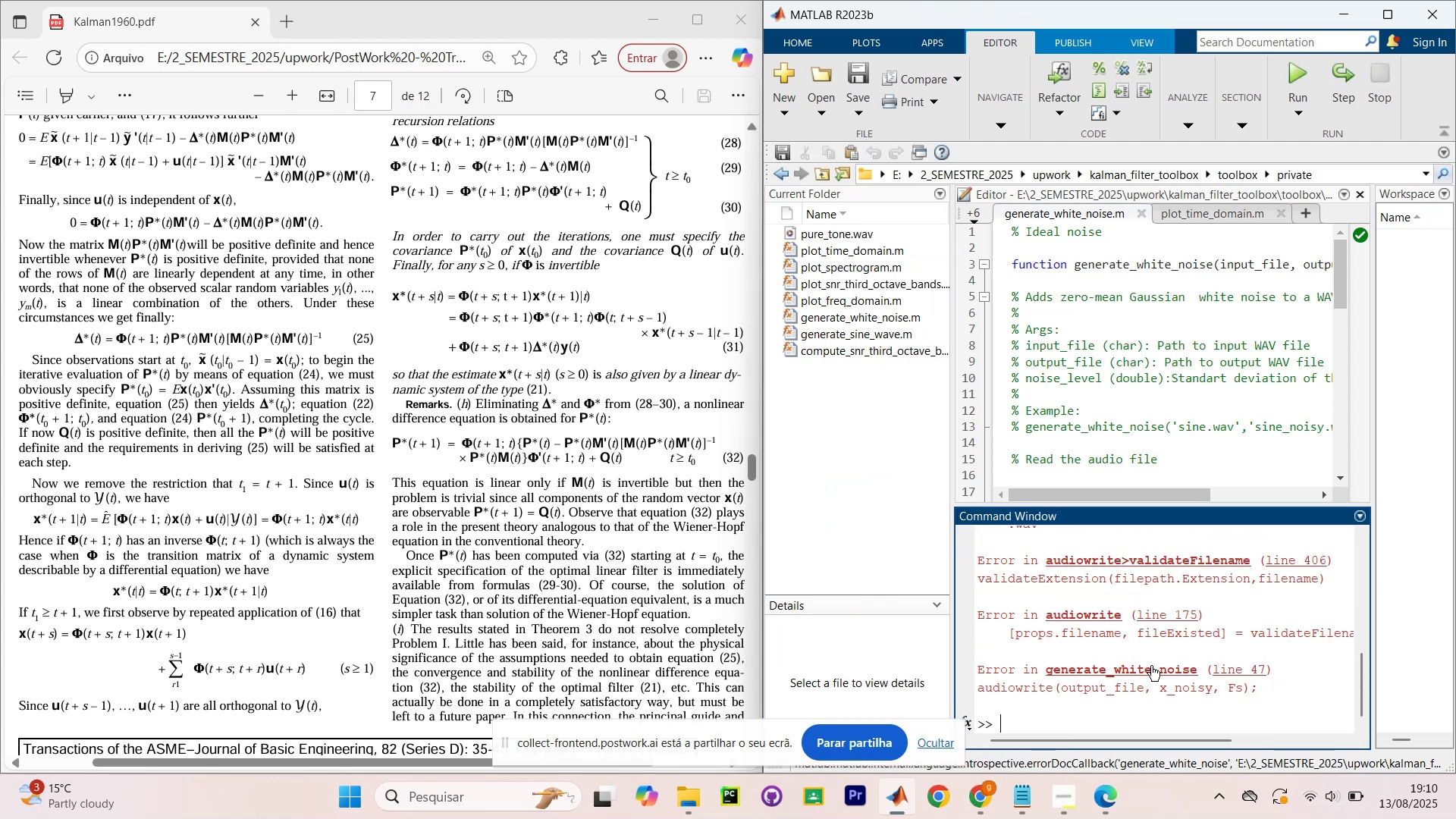 
scroll: coordinate [1149, 446], scroll_direction: down, amount: 8.0
 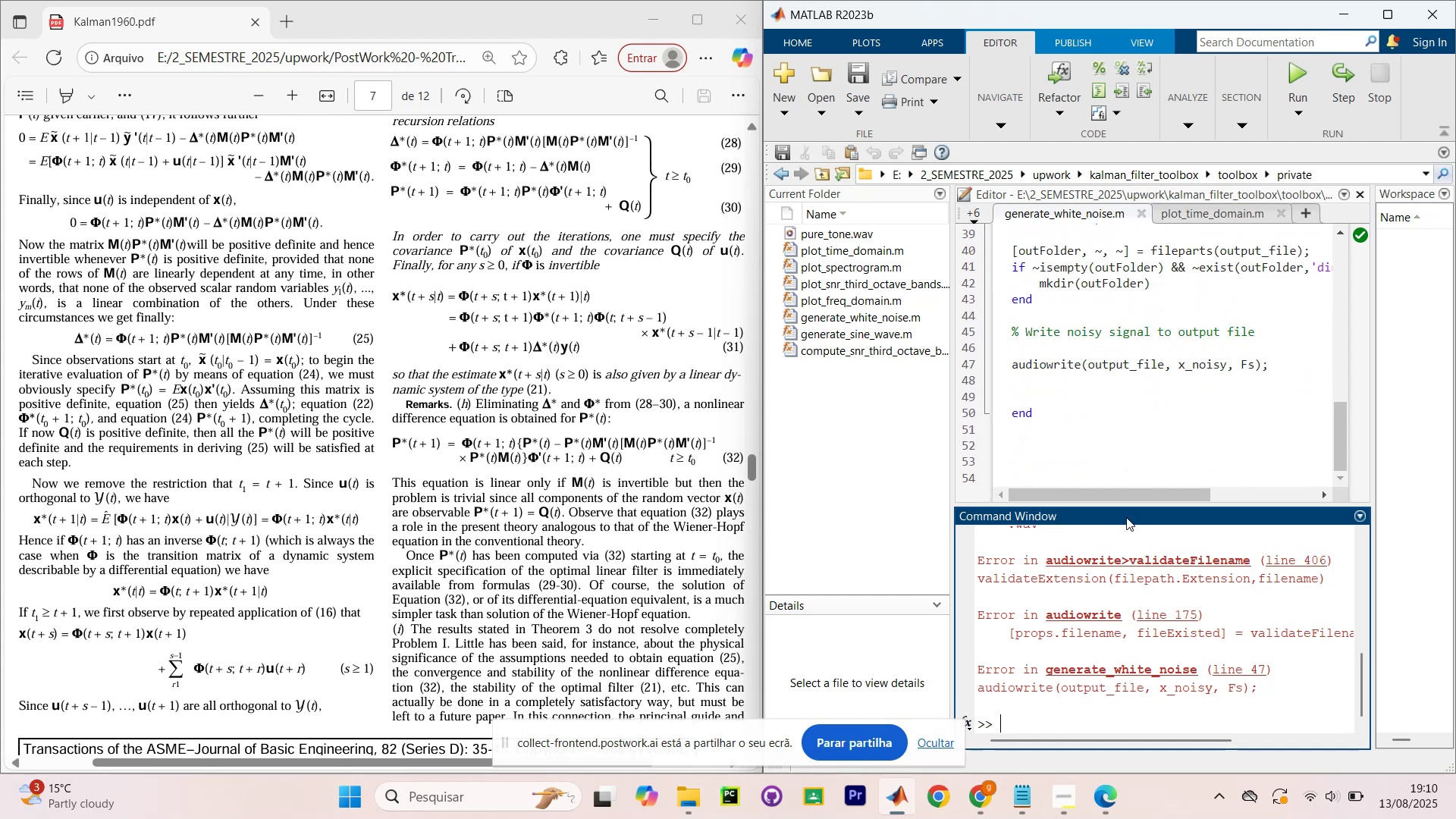 
scroll: coordinate [1048, 604], scroll_direction: up, amount: 4.0
 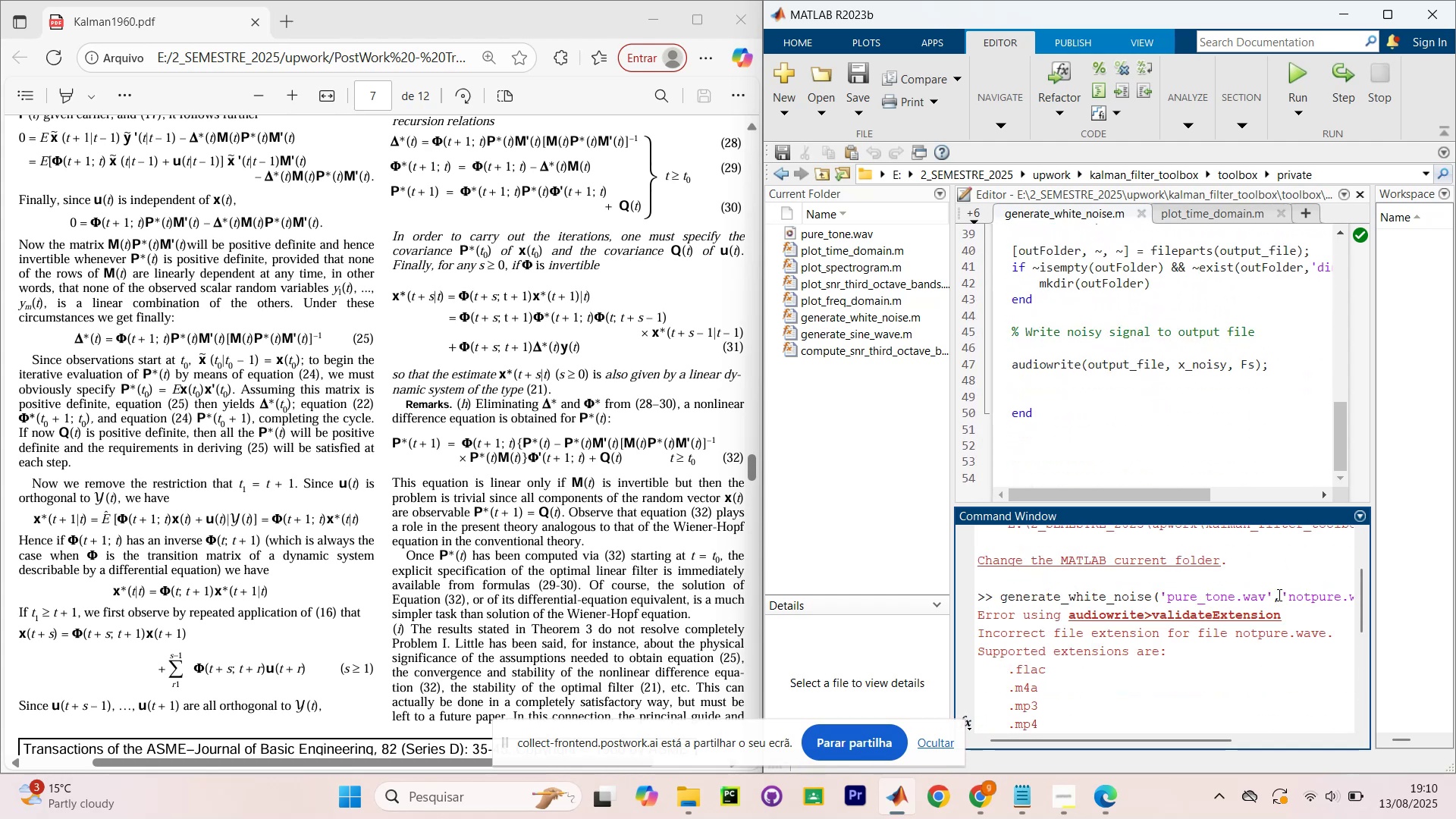 
left_click_drag(start_coordinate=[1147, 743], to_coordinate=[1139, 745])
 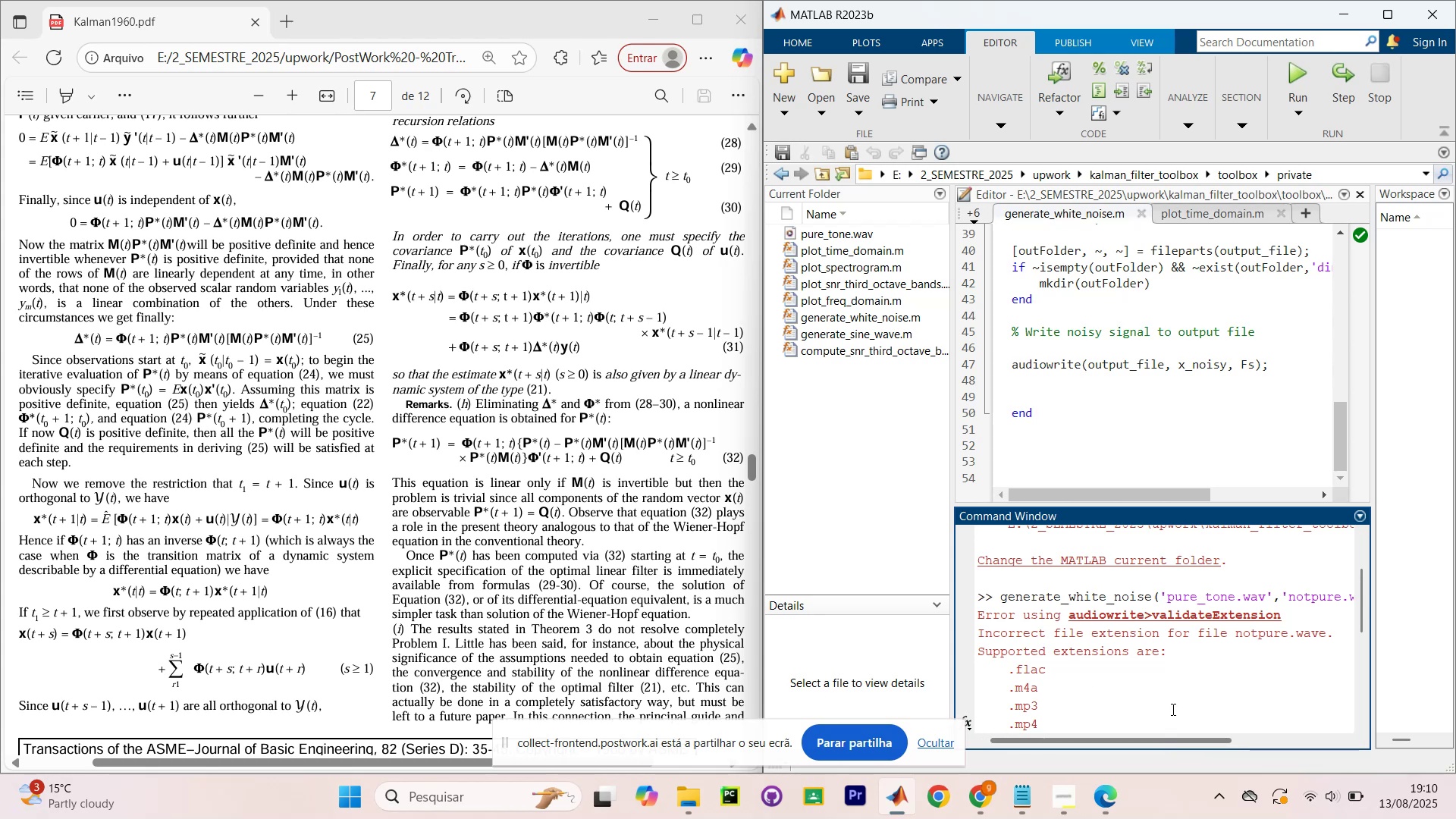 
left_click_drag(start_coordinate=[1179, 742], to_coordinate=[1260, 741])
 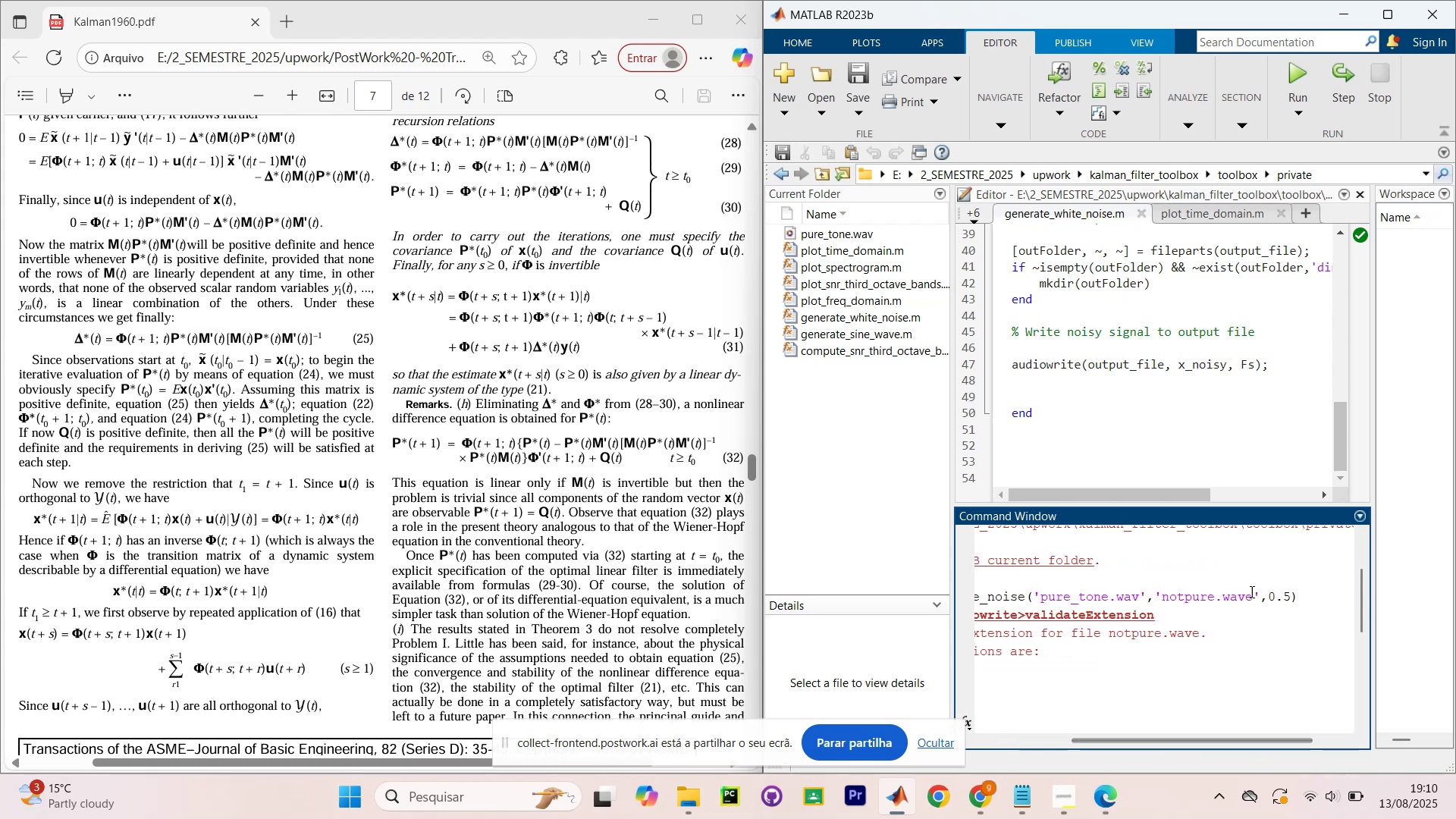 
left_click([1251, 598])
 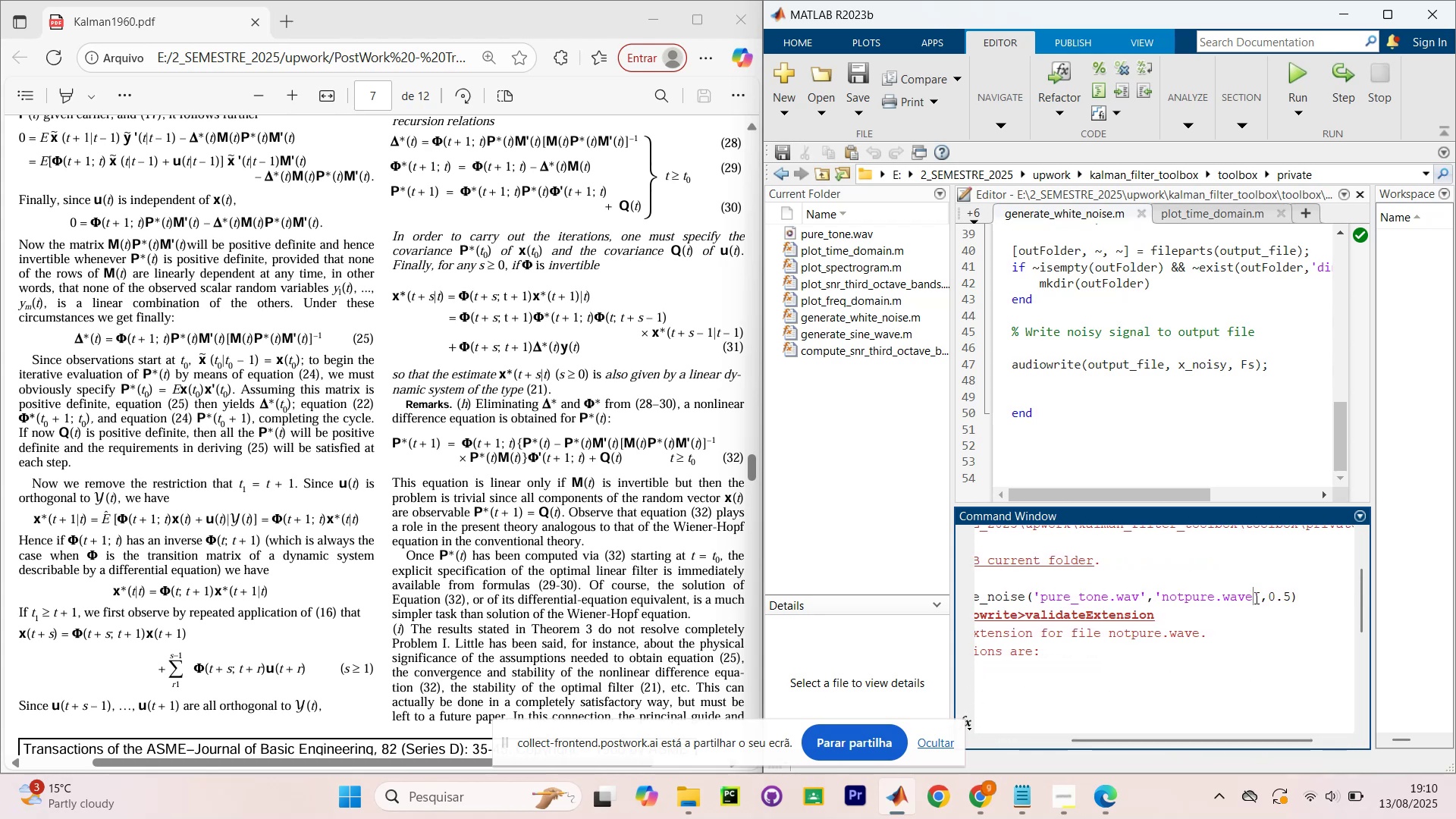 
key(Backspace)
 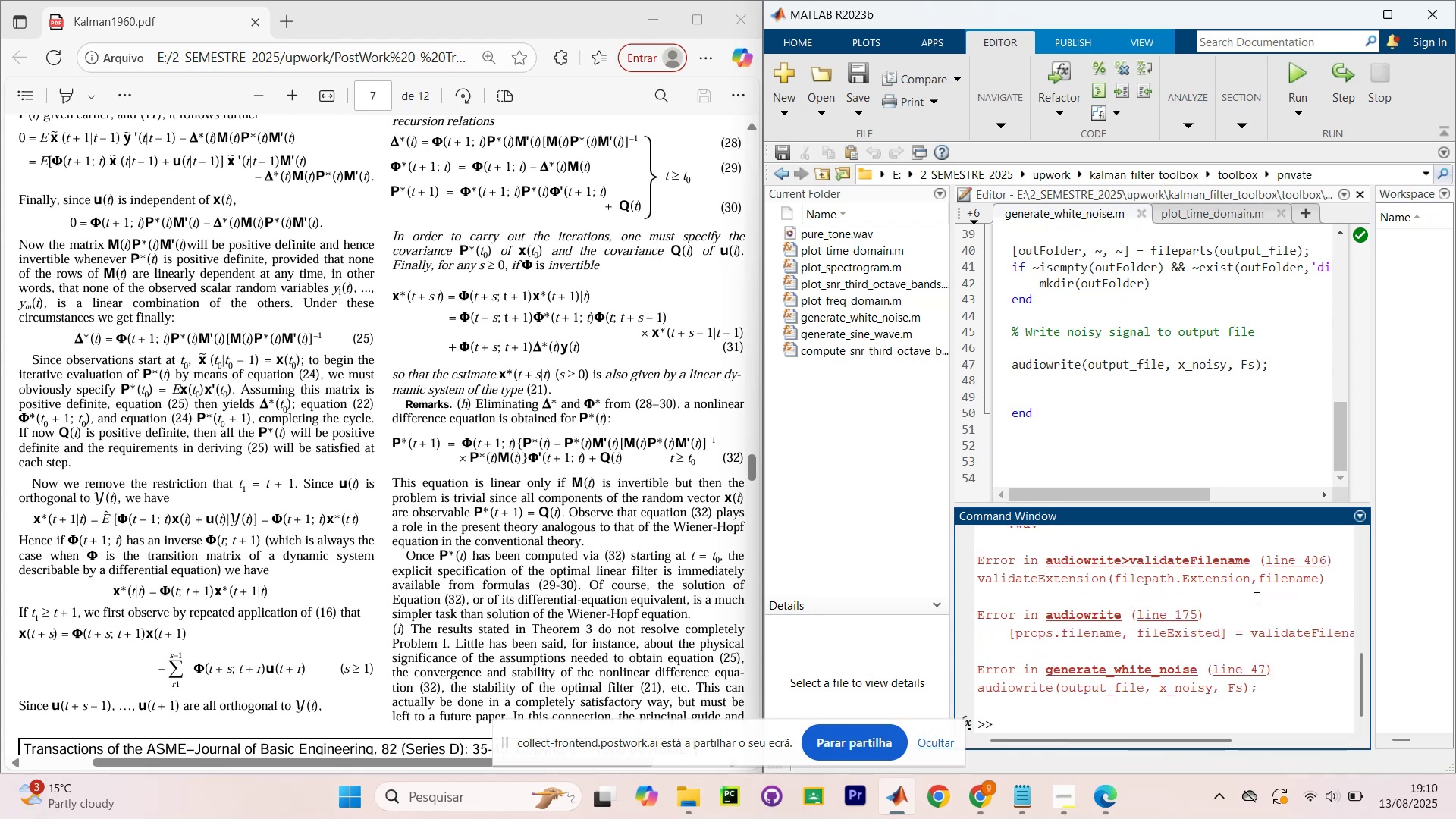 
hold_key(key=ControlLeft, duration=0.37)
 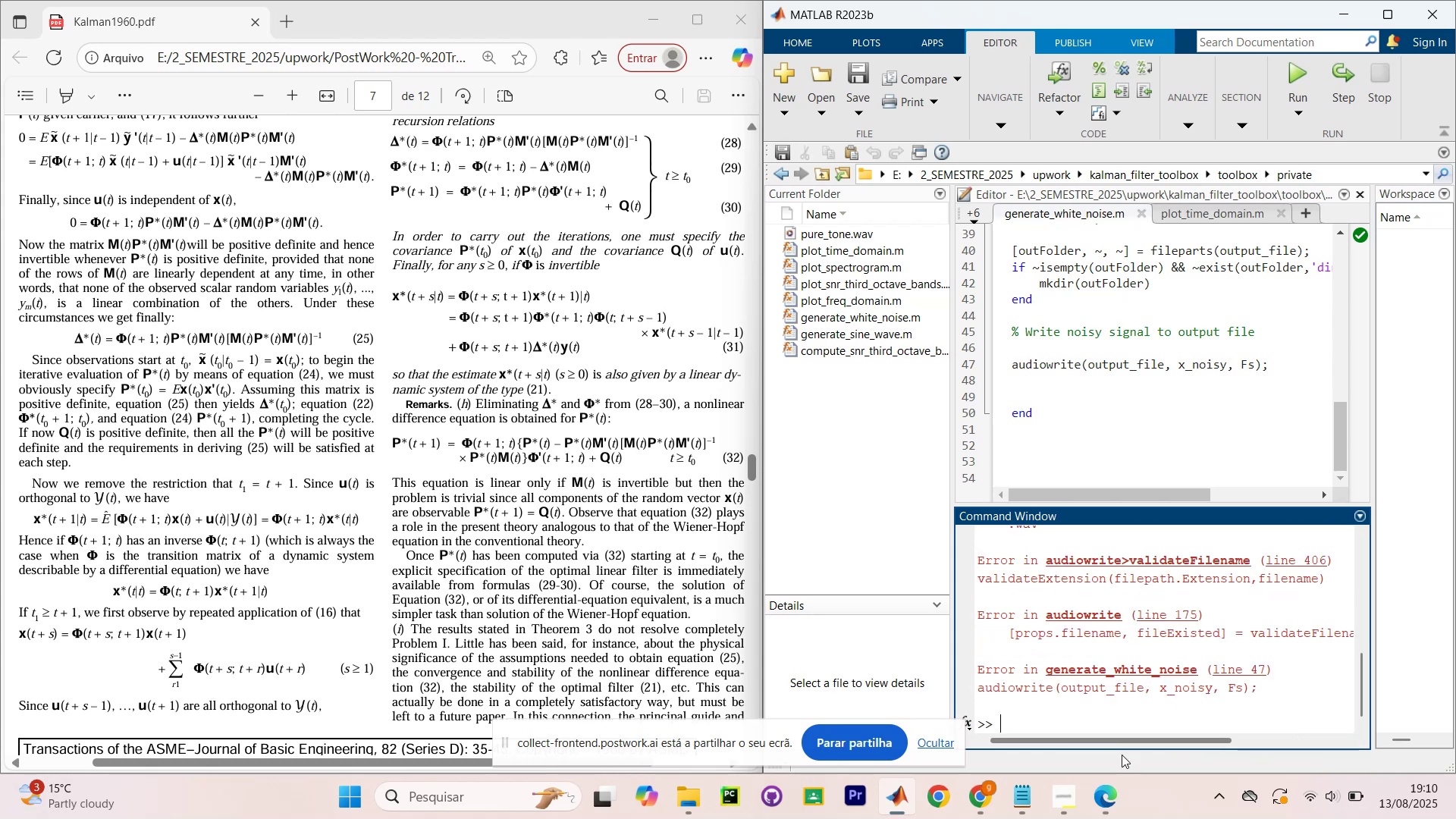 
key(Control+V)
 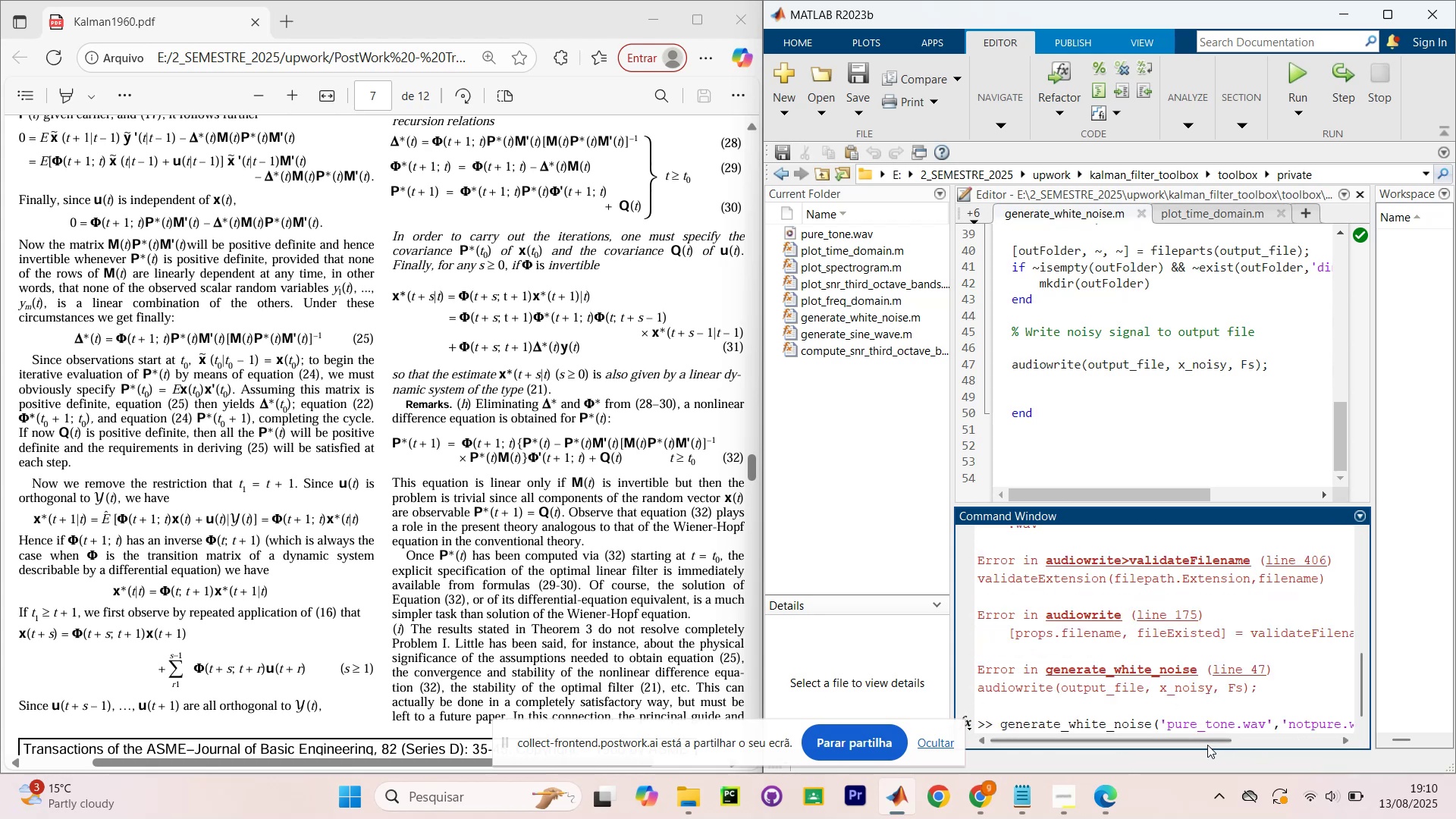 
left_click_drag(start_coordinate=[1206, 743], to_coordinate=[1254, 744])
 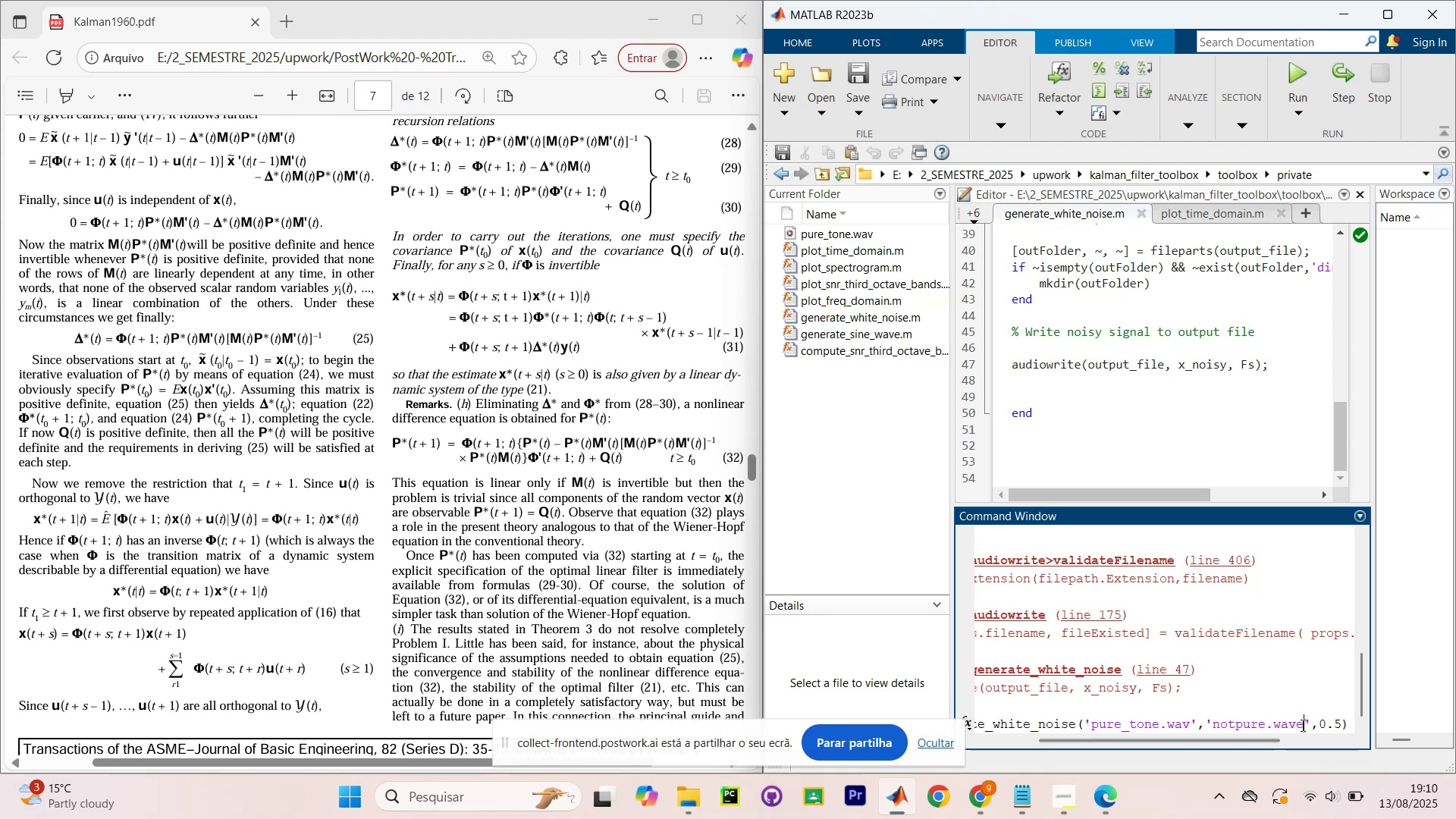 
key(Backspace)
 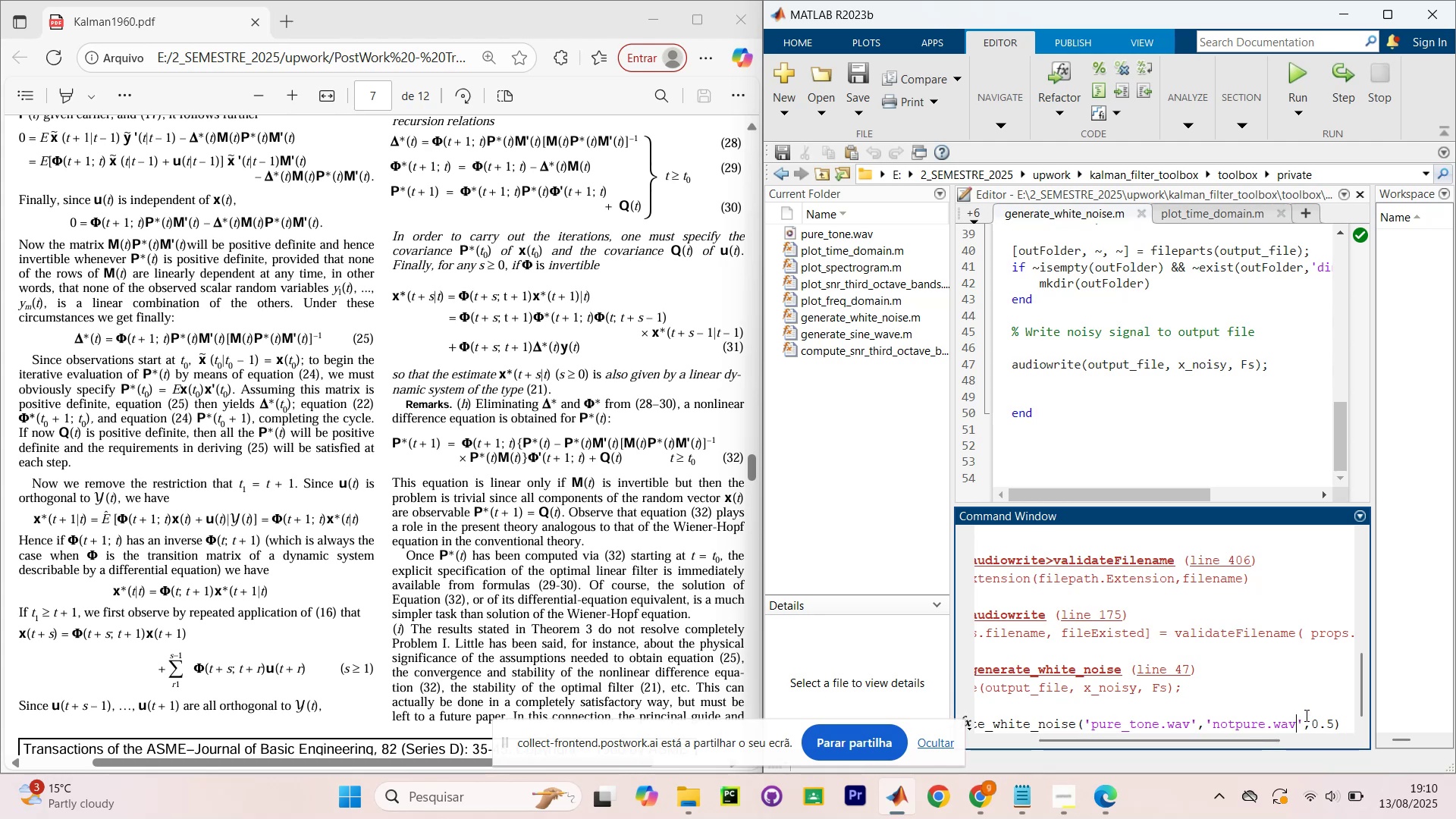 
key(Enter)
 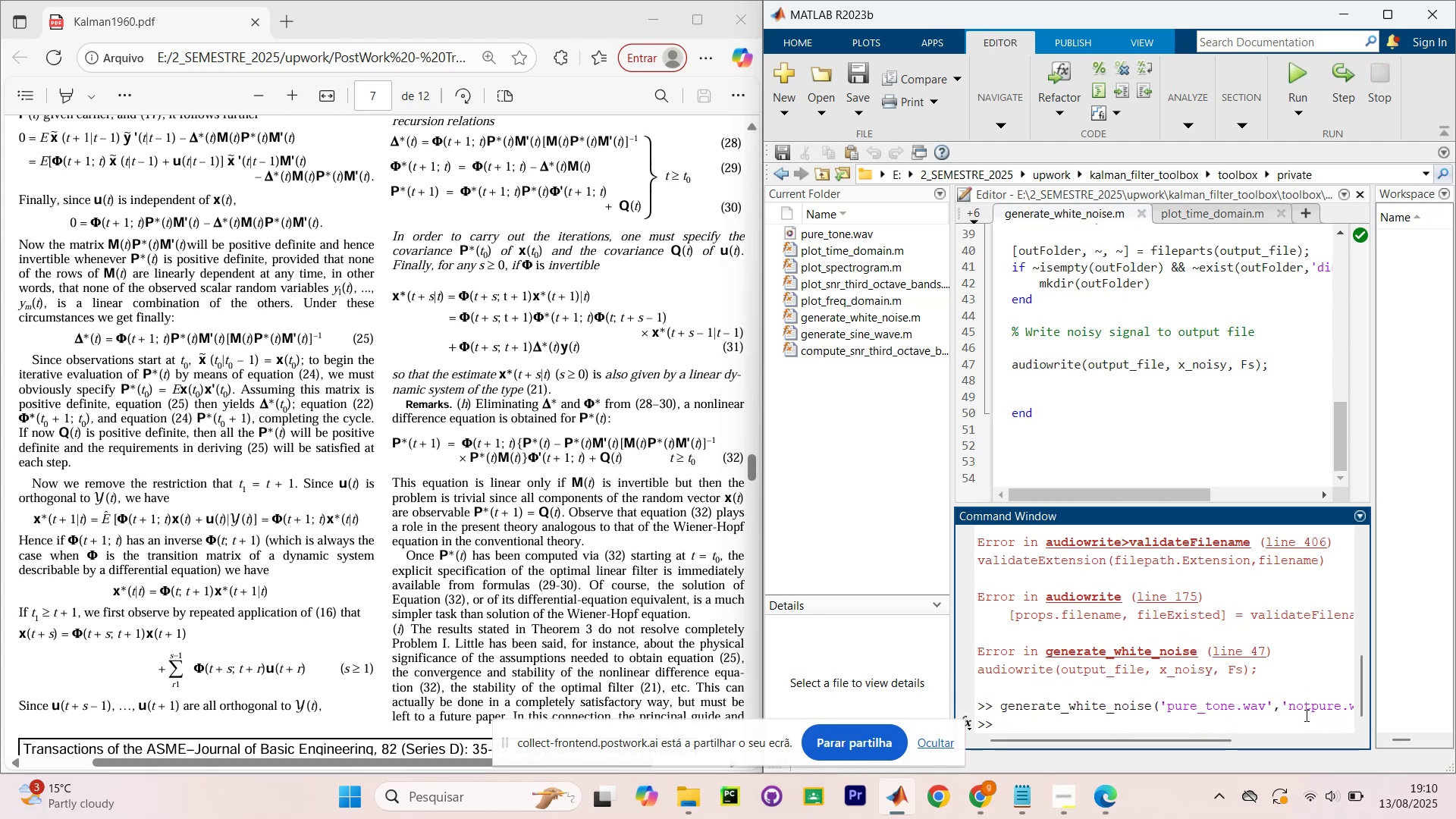 
scroll: coordinate [1304, 685], scroll_direction: down, amount: 2.0
 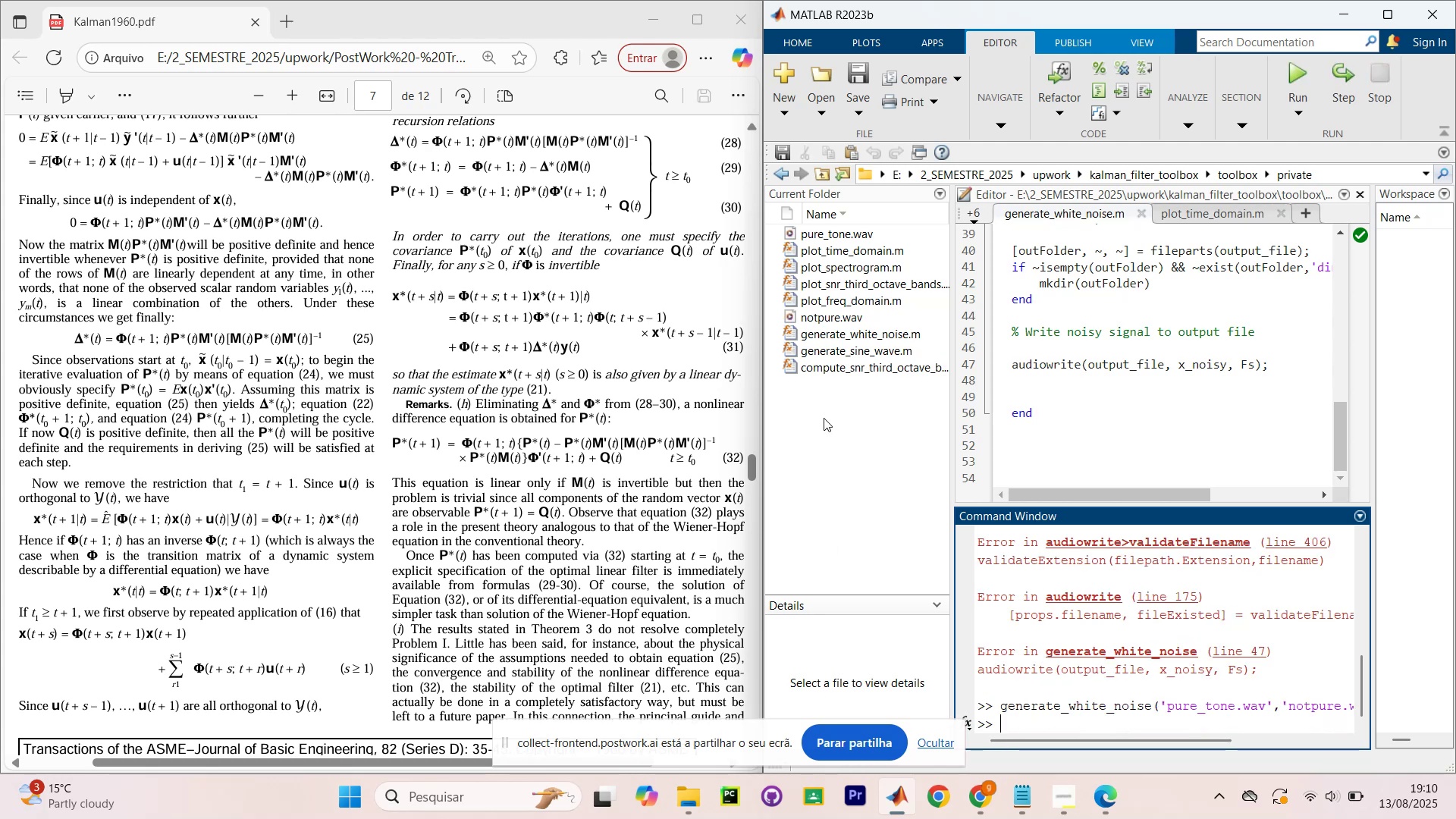 
scroll: coordinate [839, 350], scroll_direction: up, amount: 1.0
 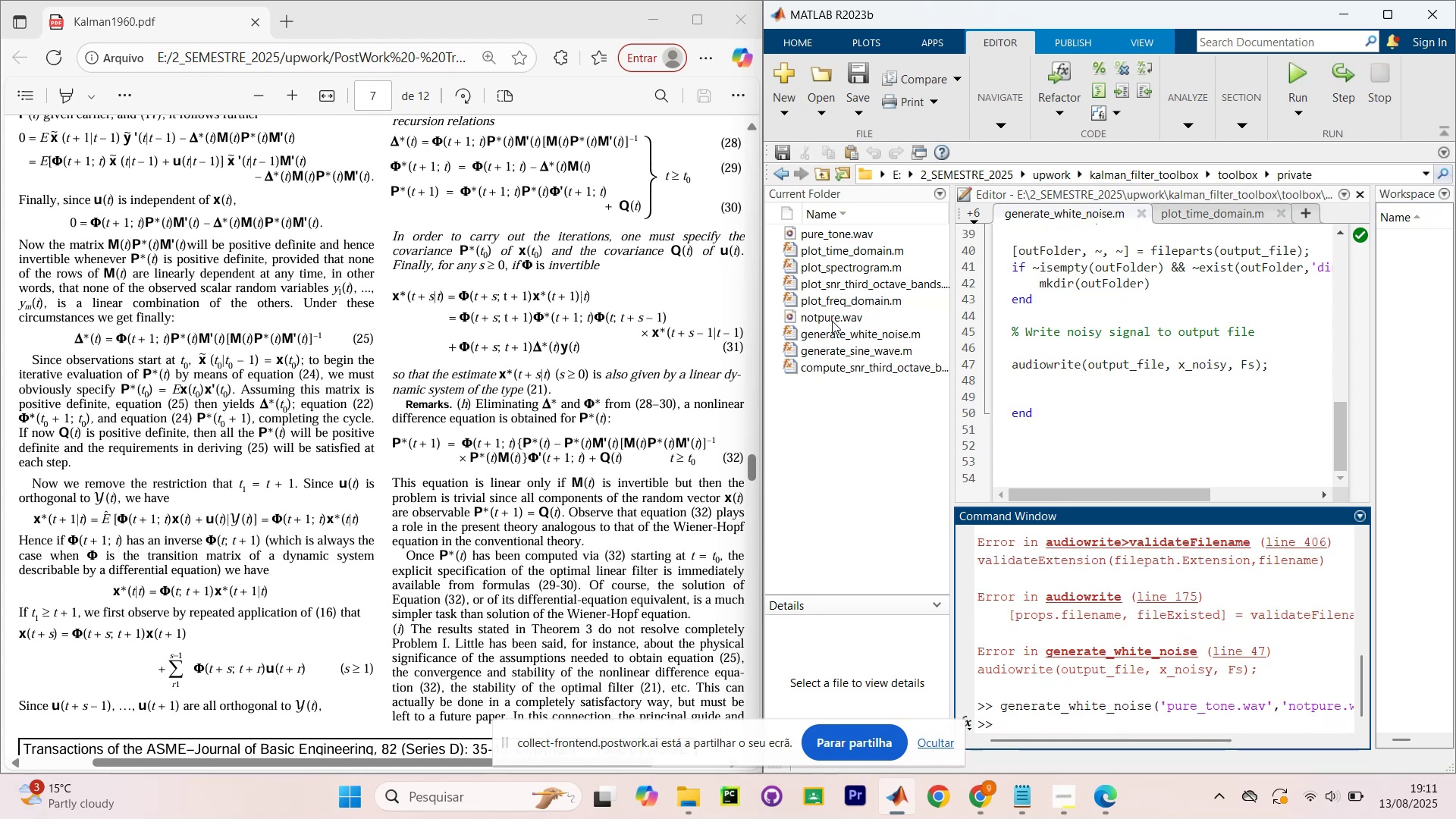 
left_click([832, 321])
 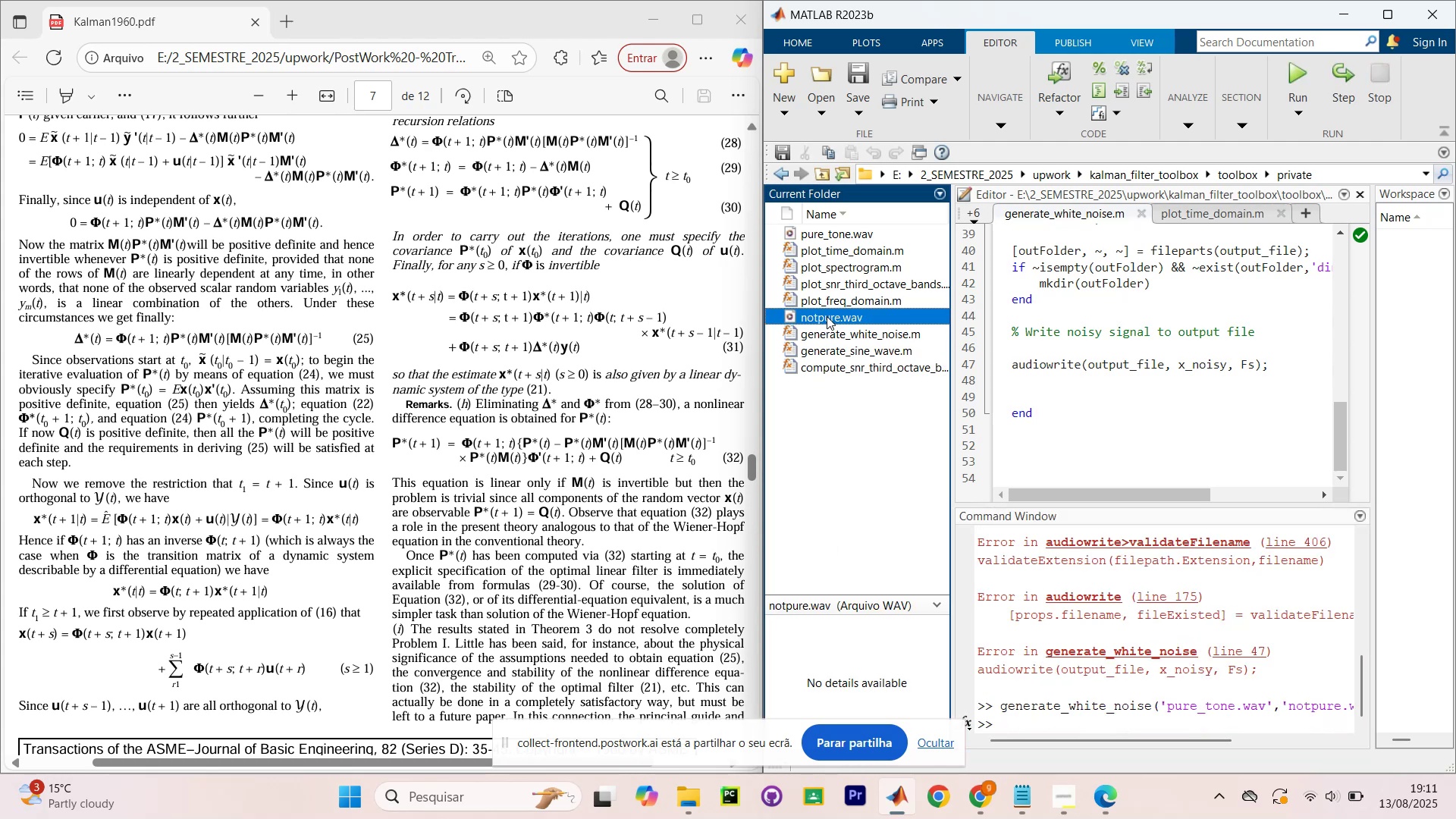 
left_click([1138, 719])
 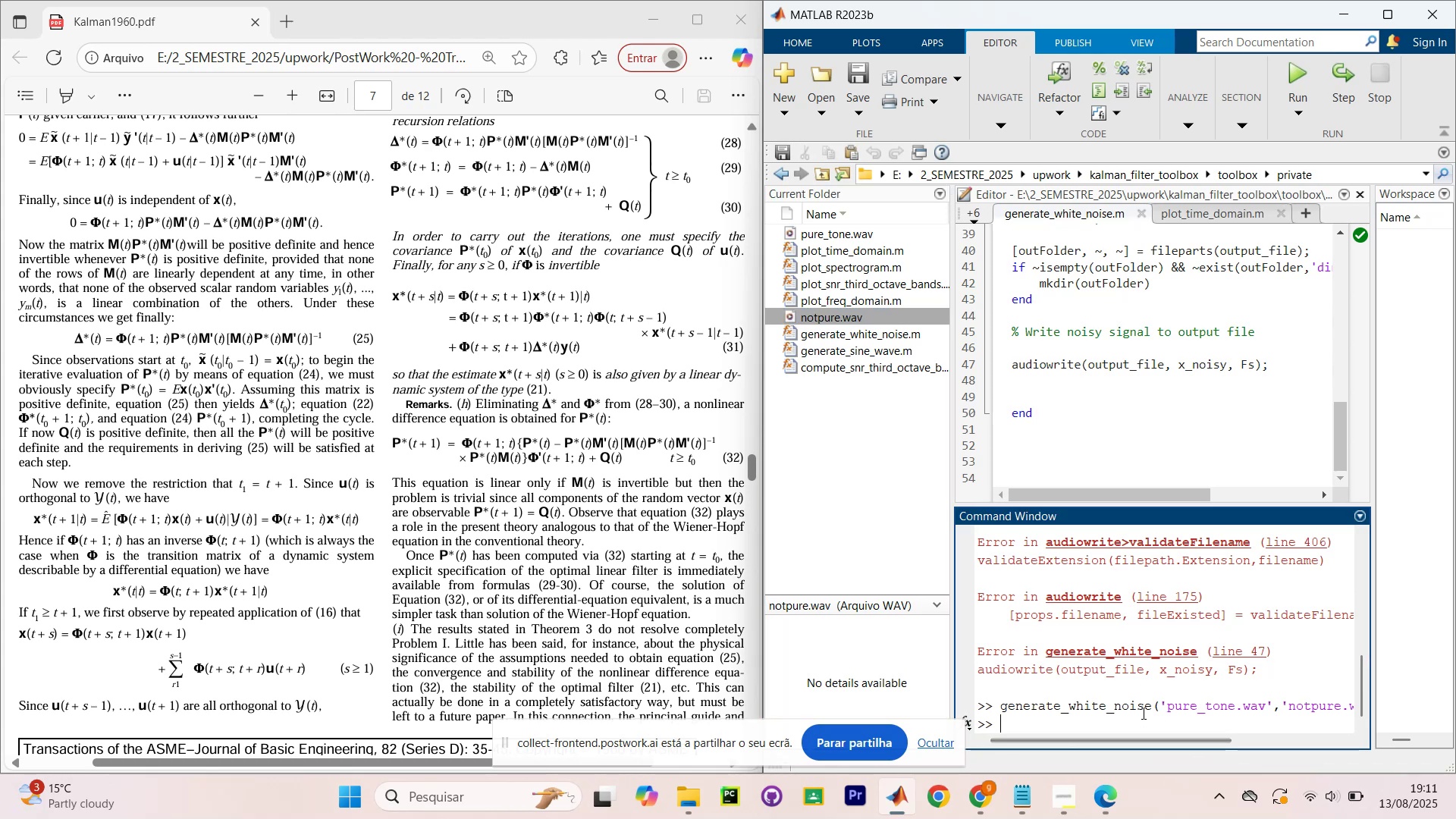 
type(play.noi)
key(Backspace)
type(tpude,)
key(Backspace)
key(Backspace)
key(Backspace)
type(re.wav)
 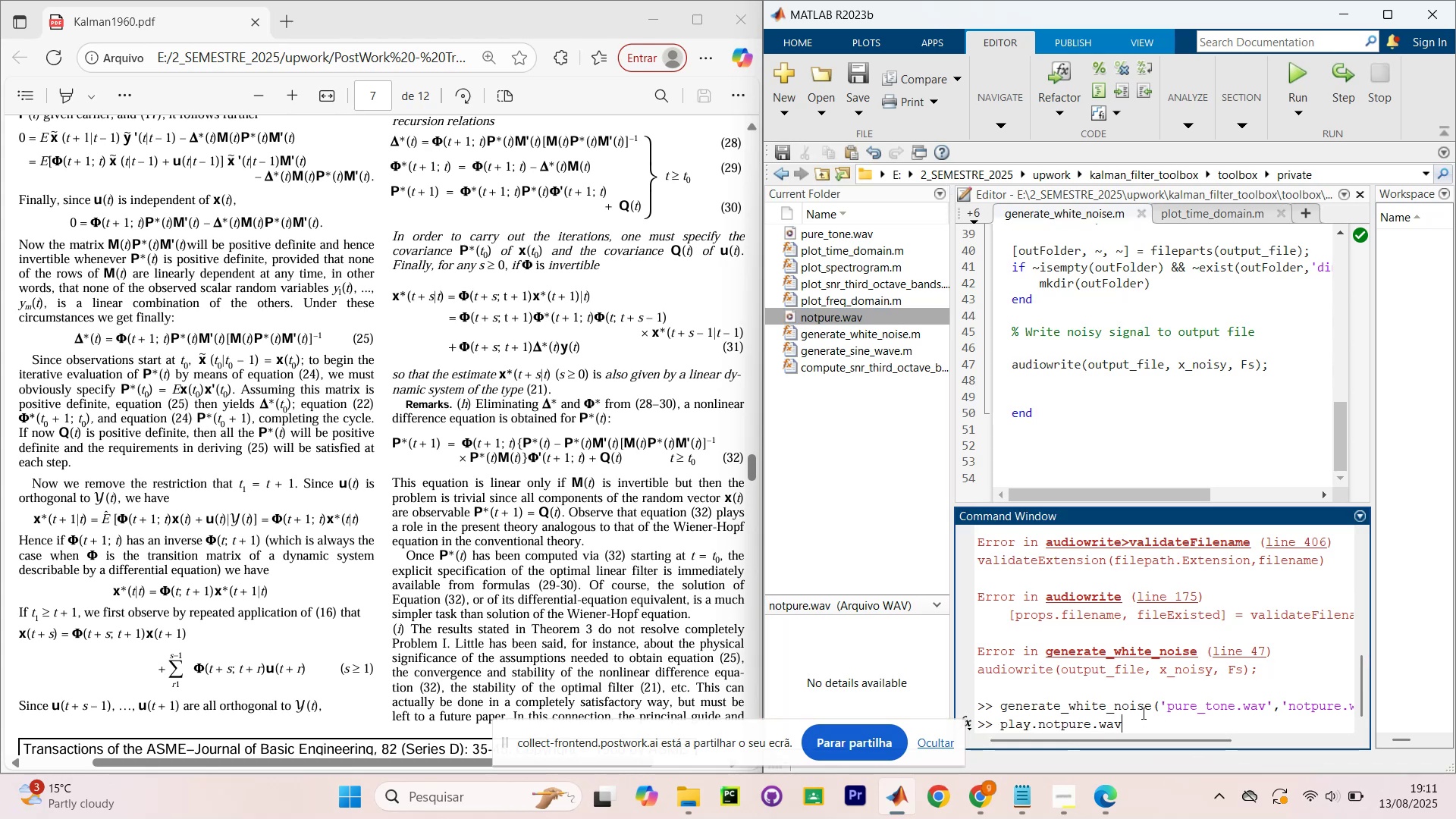 
key(Enter)
 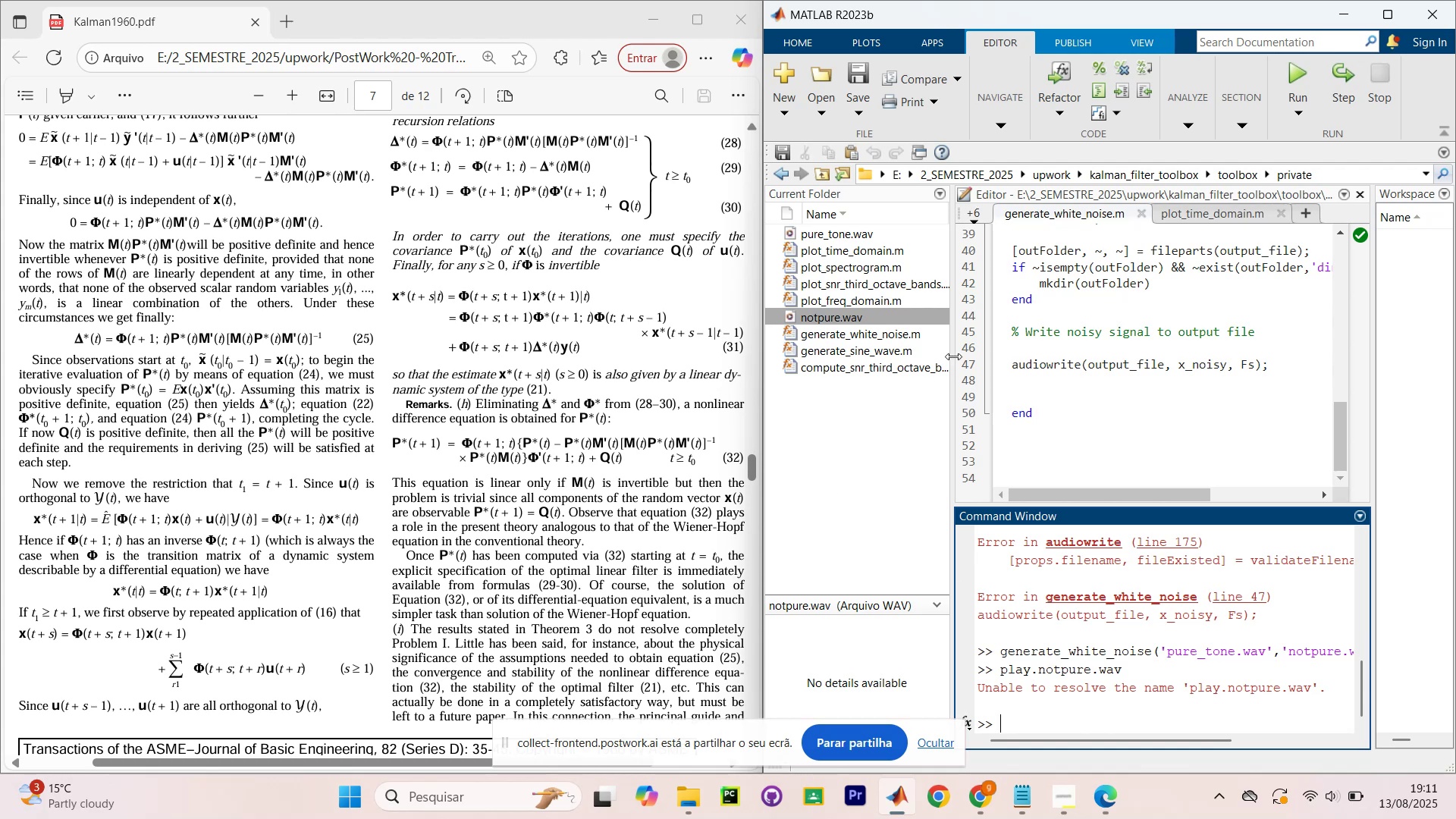 
left_click_drag(start_coordinate=[830, 315], to_coordinate=[1210, 664])
 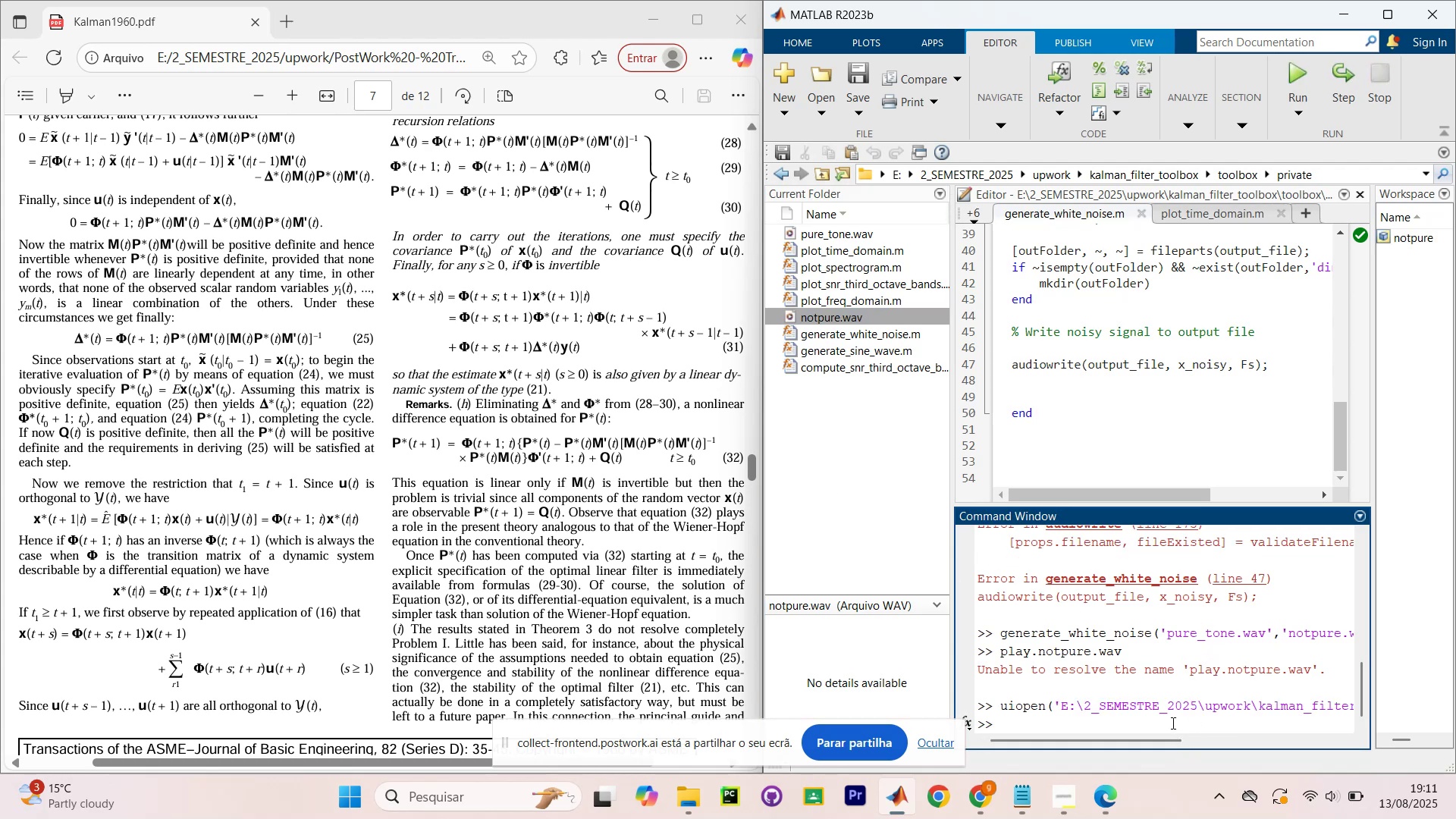 
type(play.notpure)
 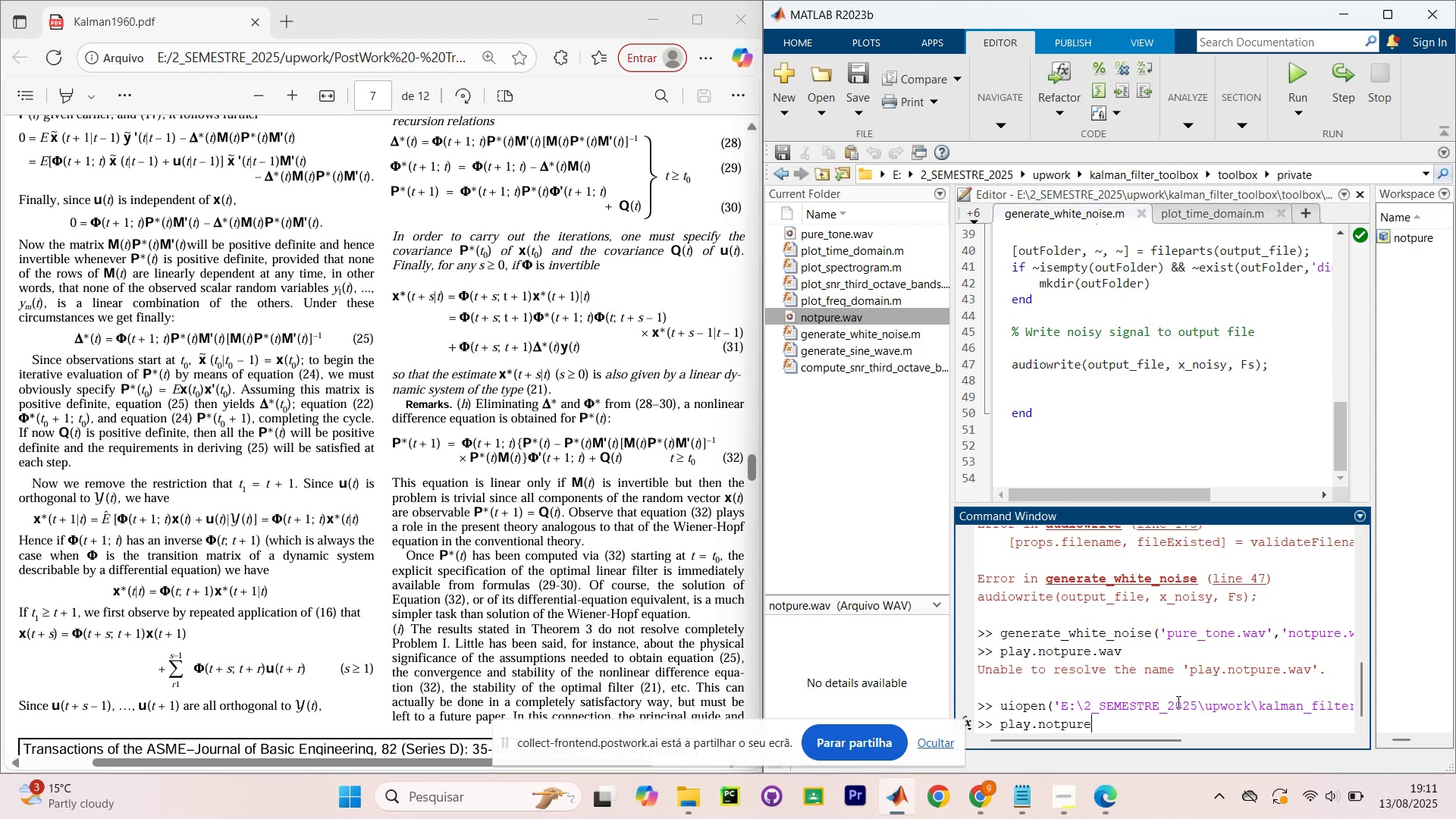 
key(Enter)
 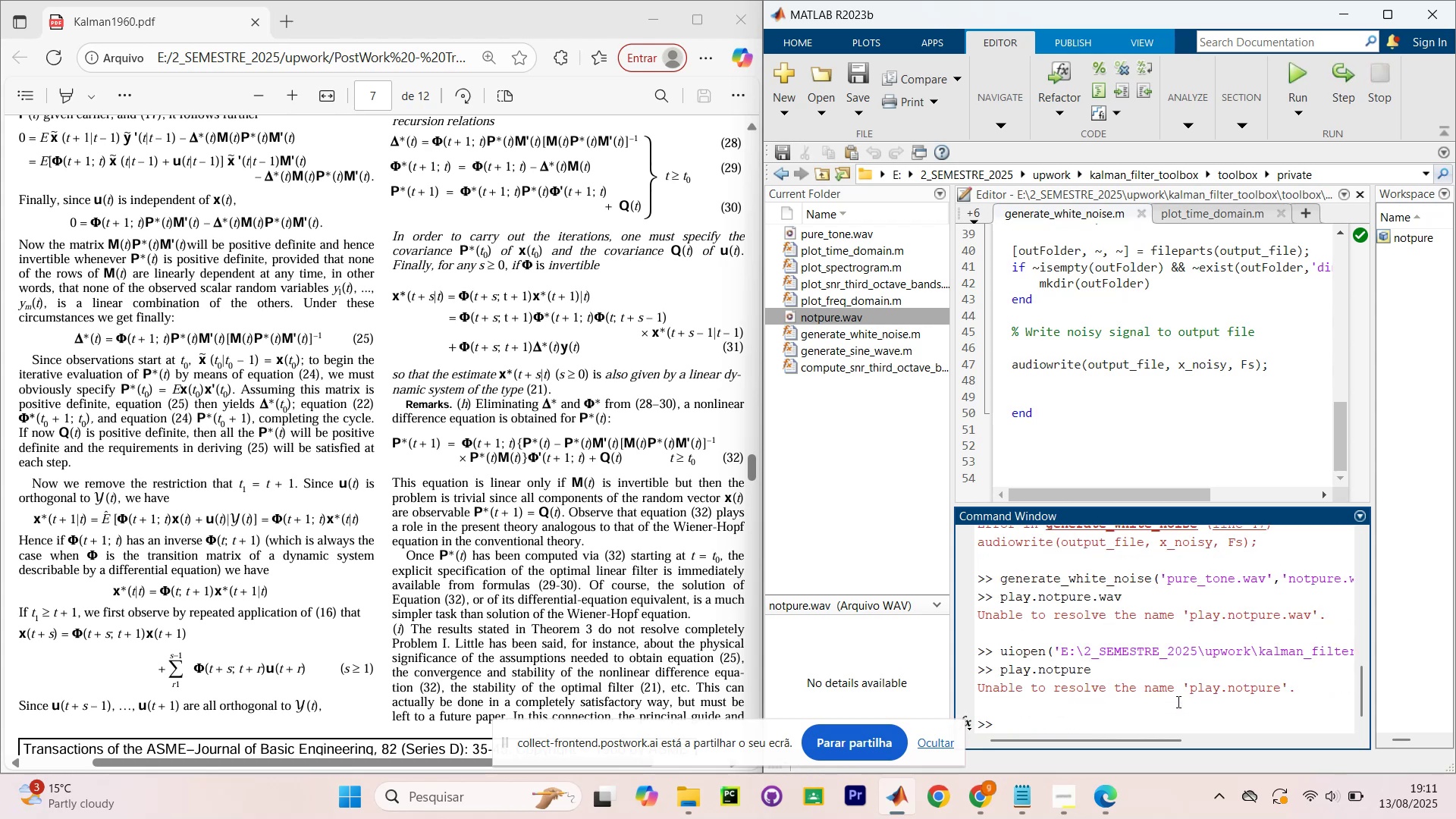 
type(play)
key(Backspace)
key(Backspace)
key(Backspace)
key(Backspace)
key(Backspace)
key(Backspace)
type(npt)
key(Backspace)
key(Backspace)
type(otpude)
key(Backspace)
key(Backspace)
type(re.play)
 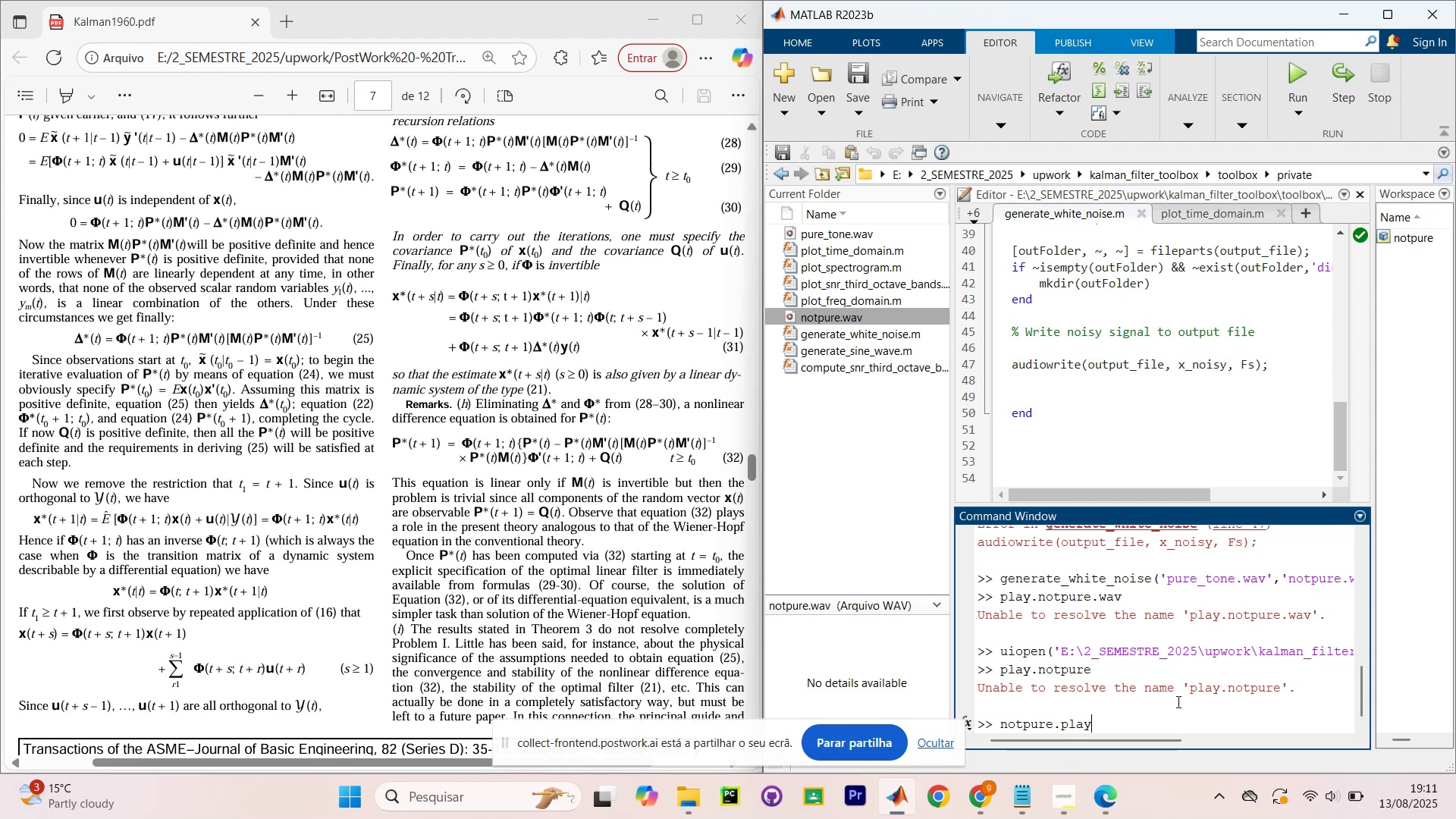 
key(Enter)
 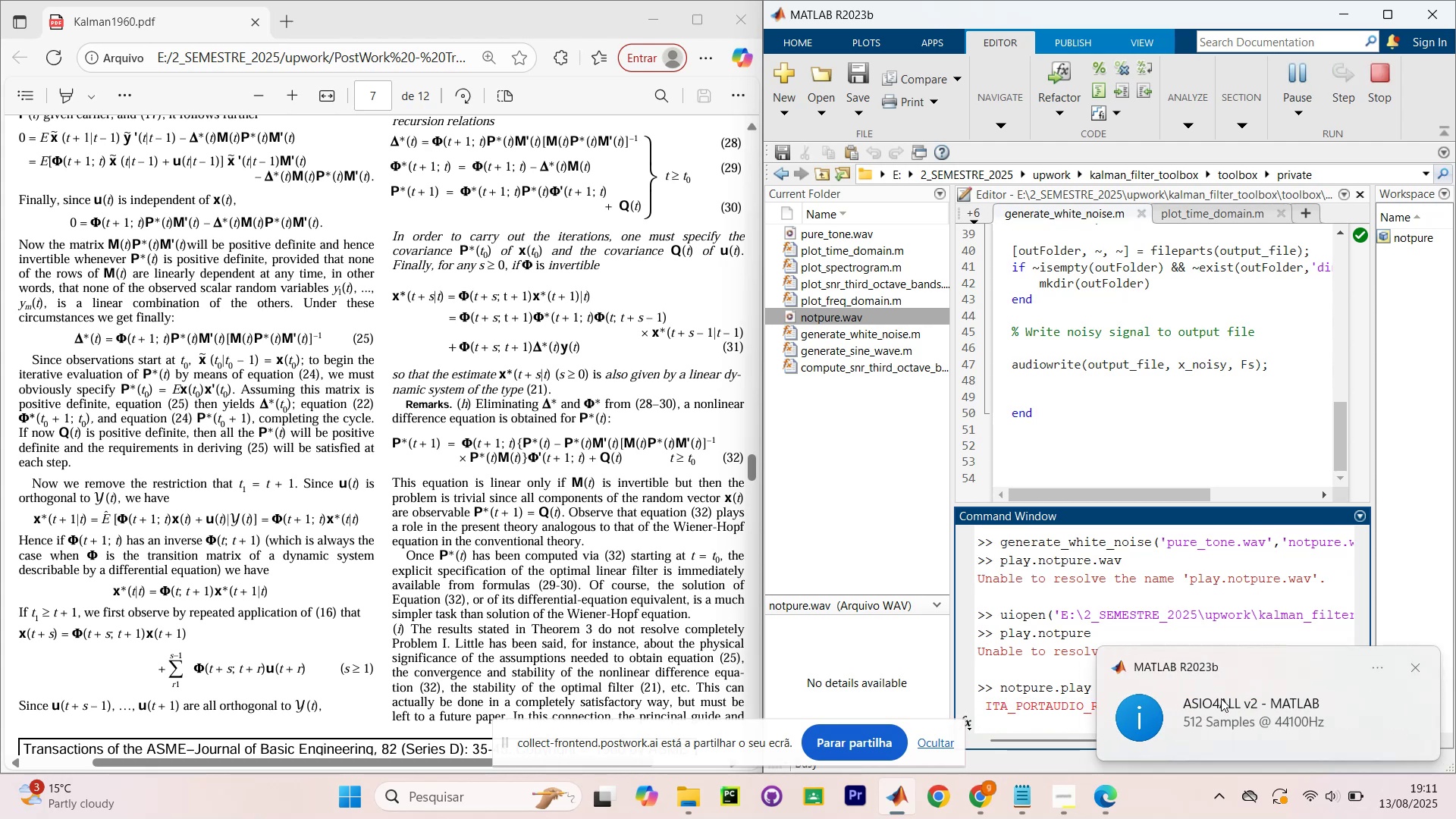 
wait(8.26)
 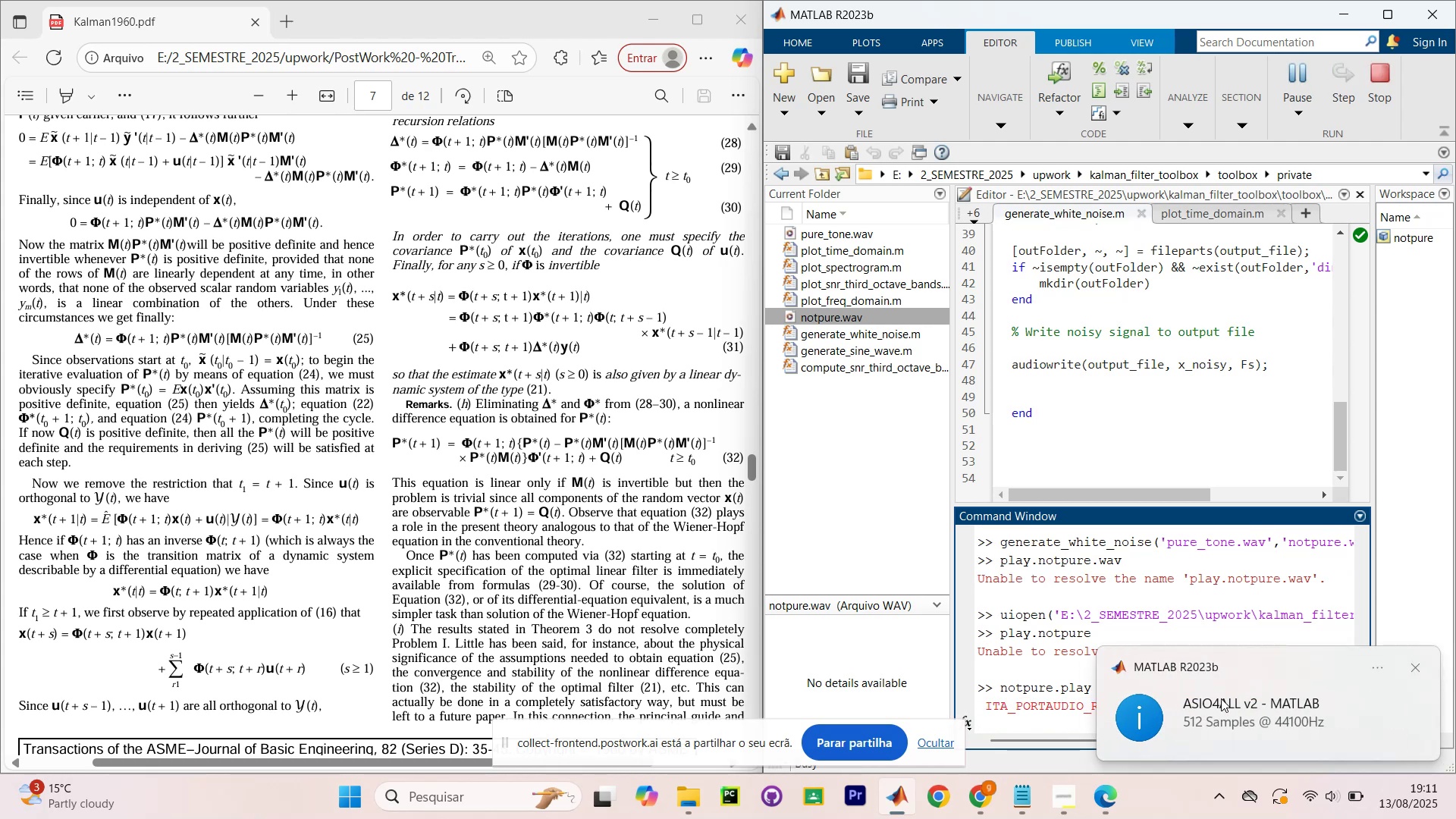 
left_click_drag(start_coordinate=[1096, 500], to_coordinate=[1406, 510])
 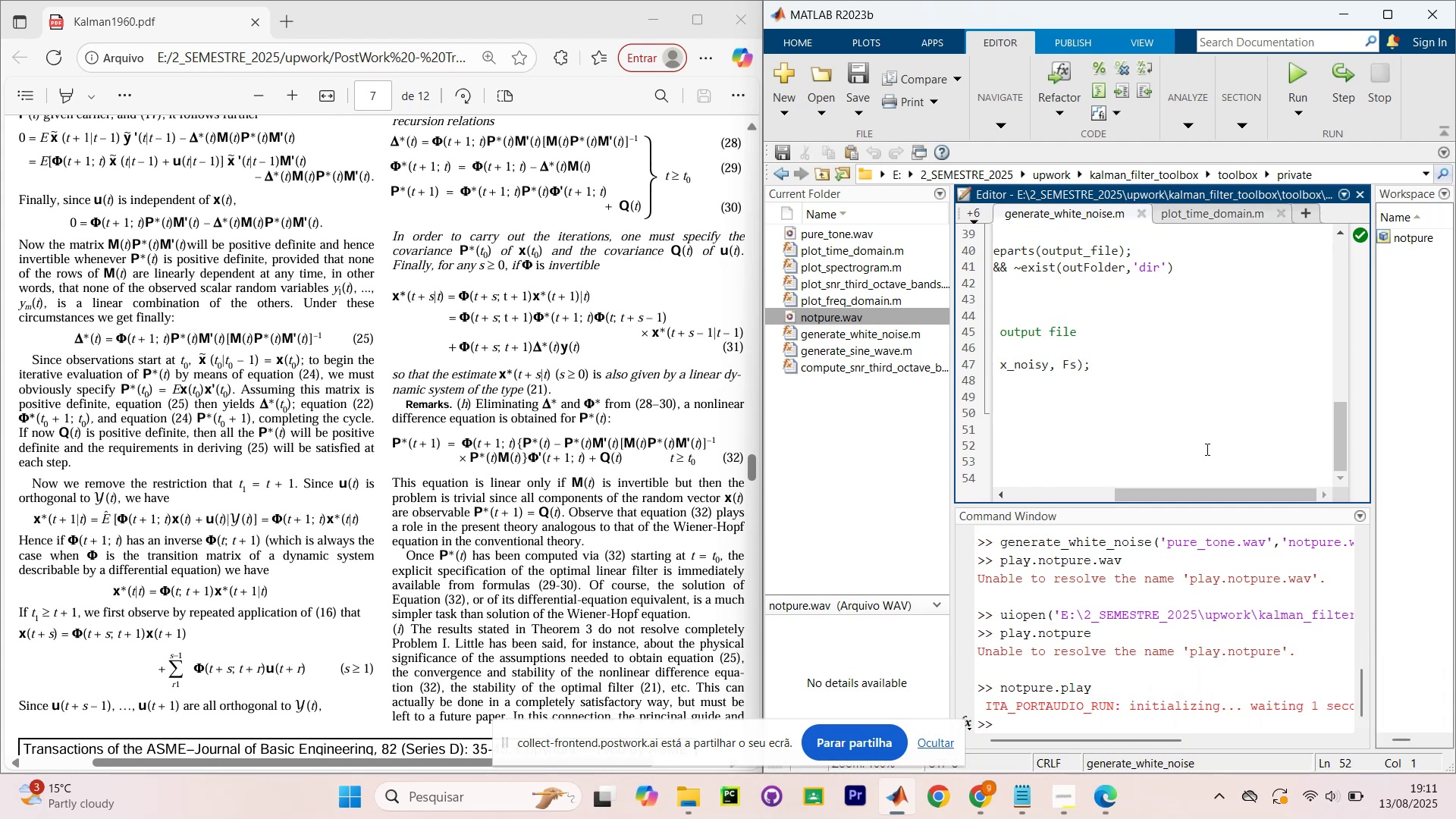 
left_click_drag(start_coordinate=[1227, 497], to_coordinate=[1356, 493])
 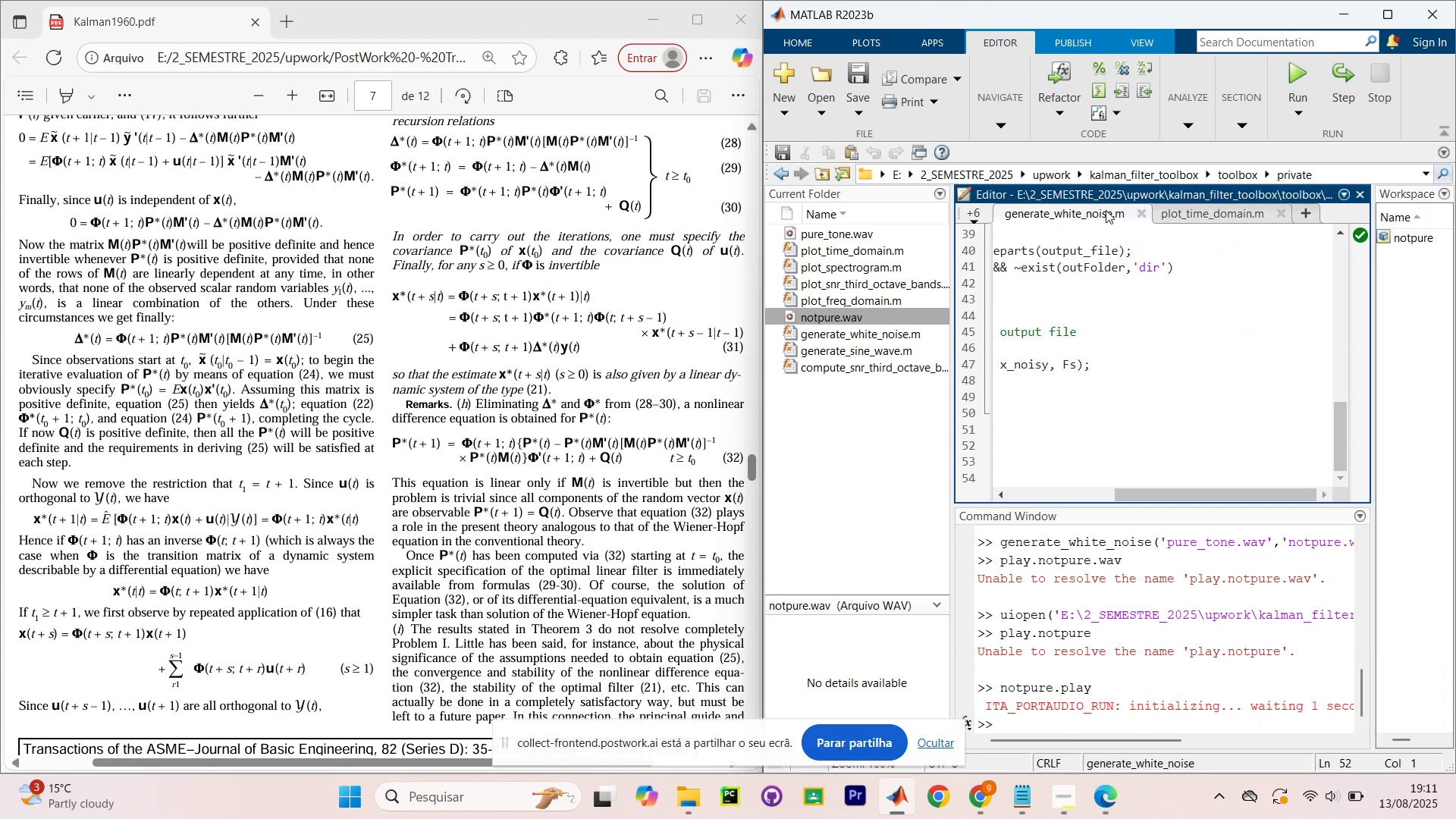 
left_click([981, 215])
 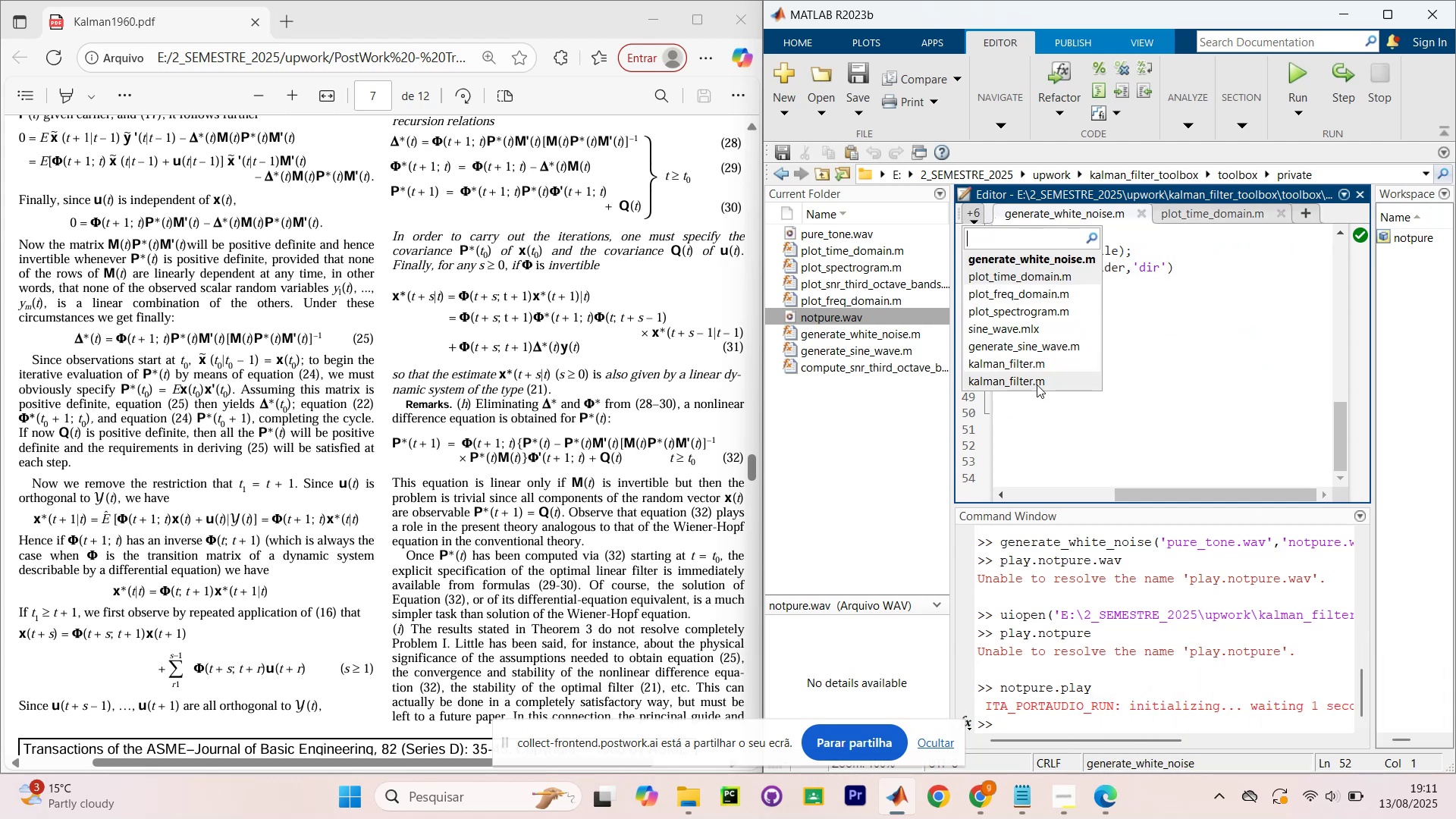 
left_click([1046, 367])
 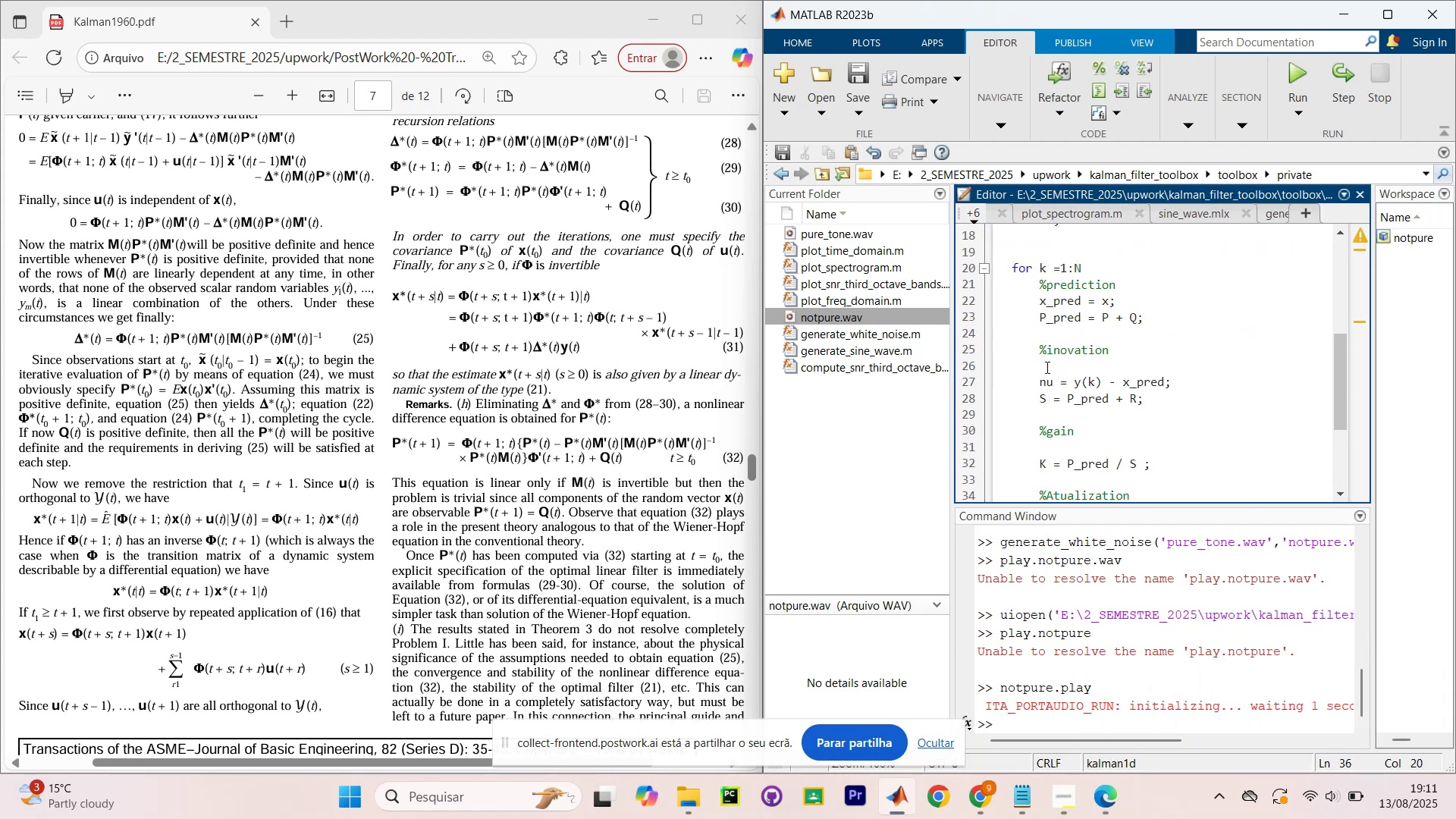 
scroll: coordinate [1169, 384], scroll_direction: down, amount: 11.0
 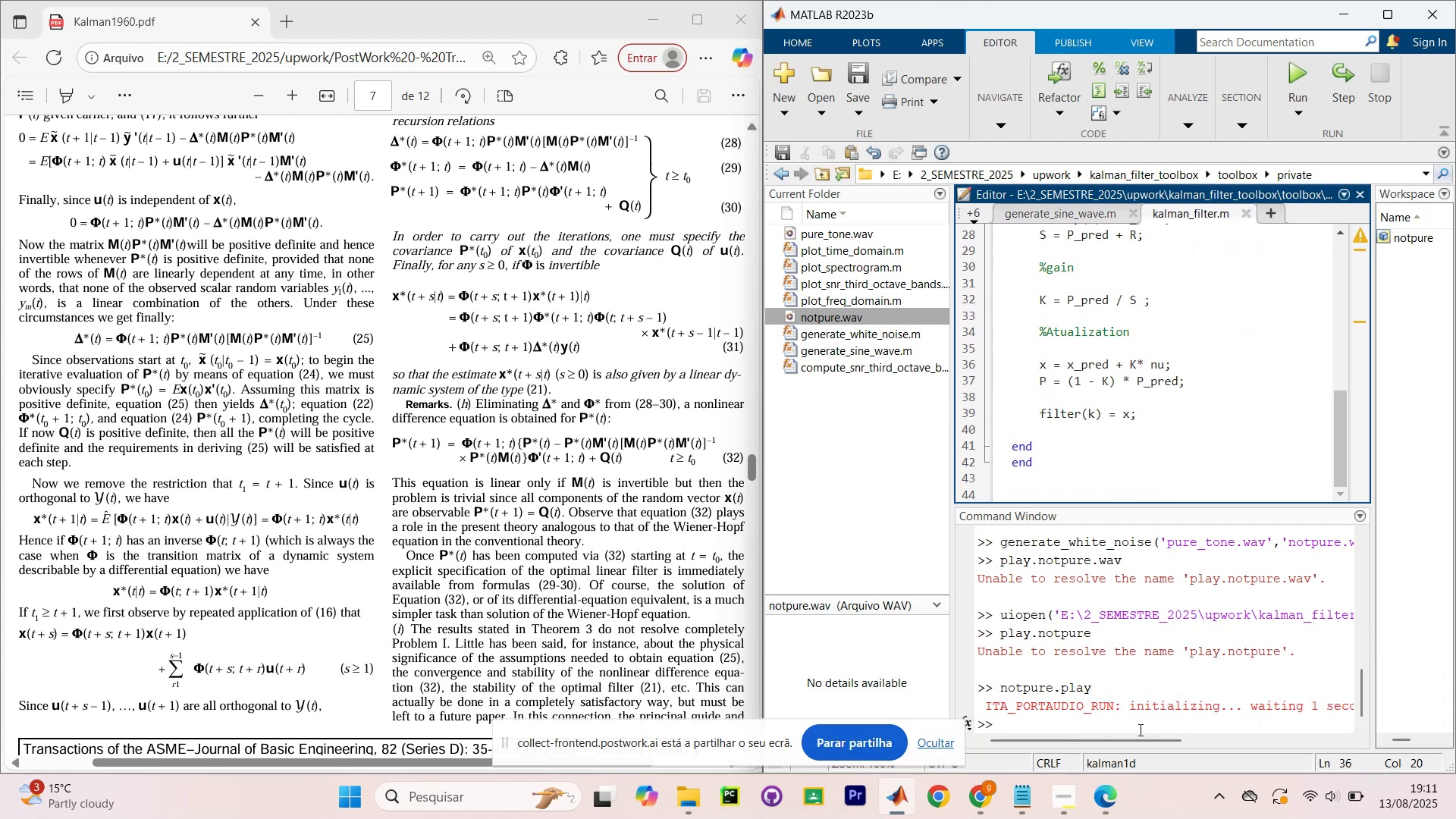 
left_click([1141, 729])
 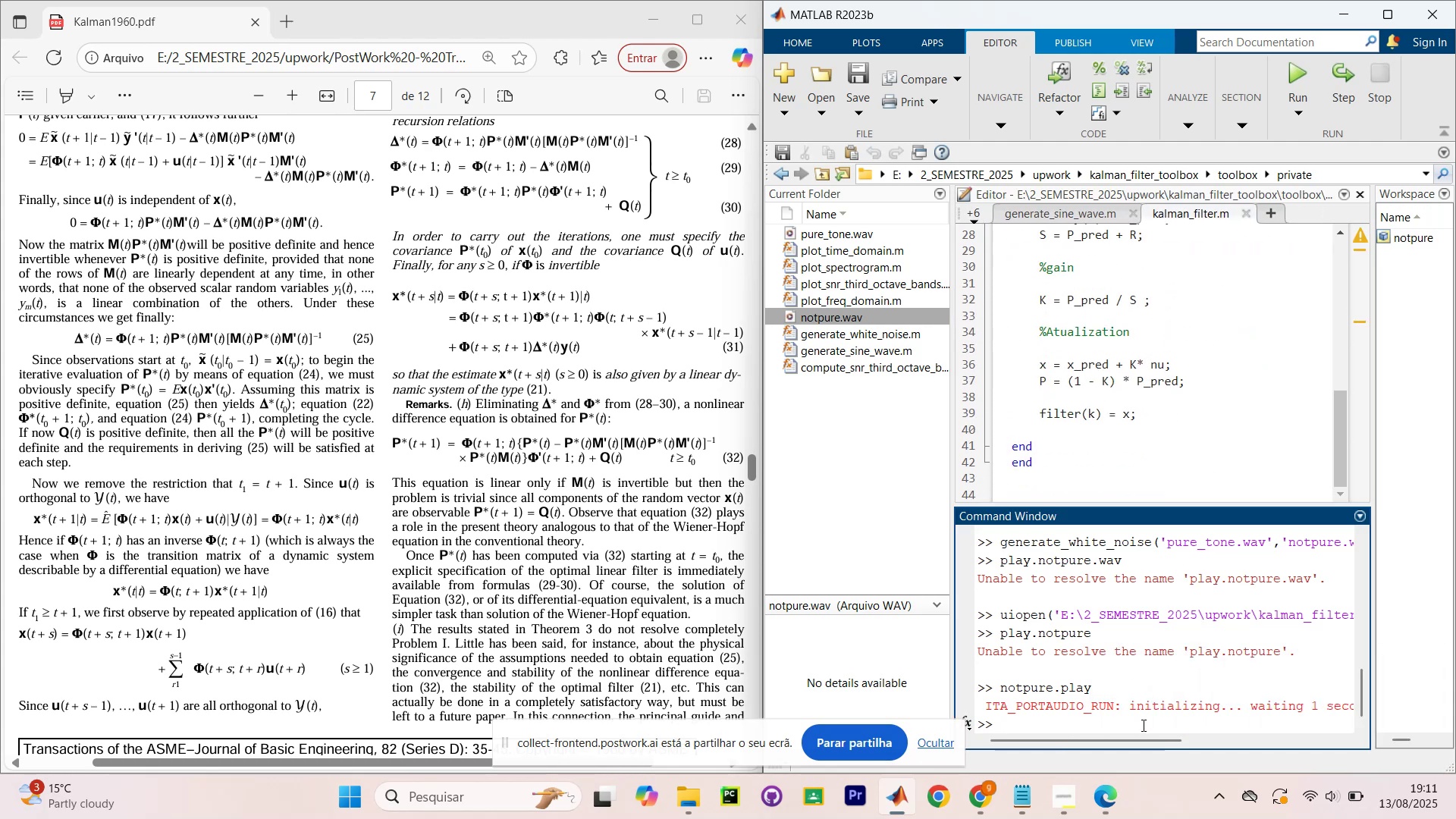 
scroll: coordinate [1207, 365], scroll_direction: up, amount: 11.0
 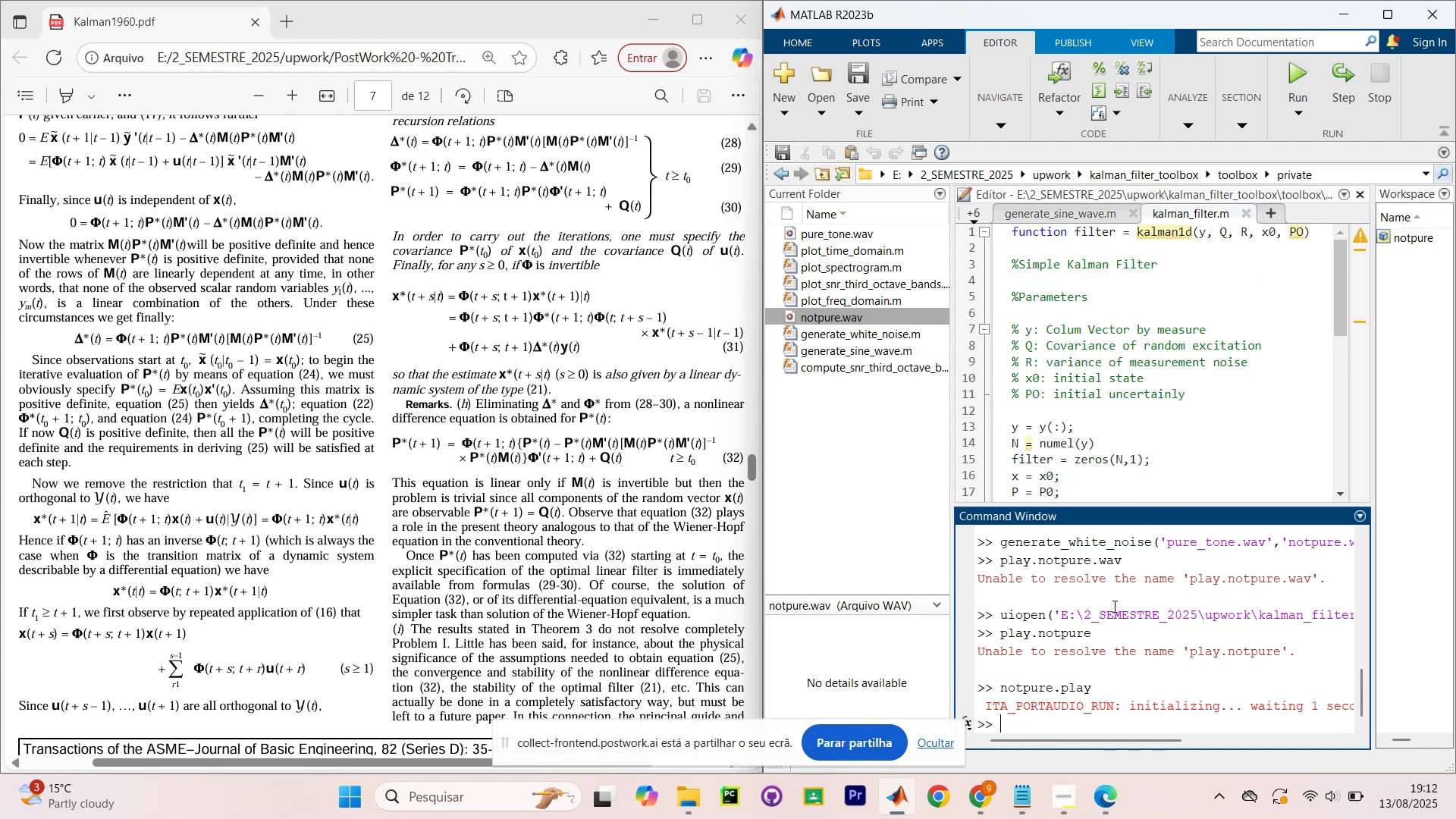 
wait(11.24)
 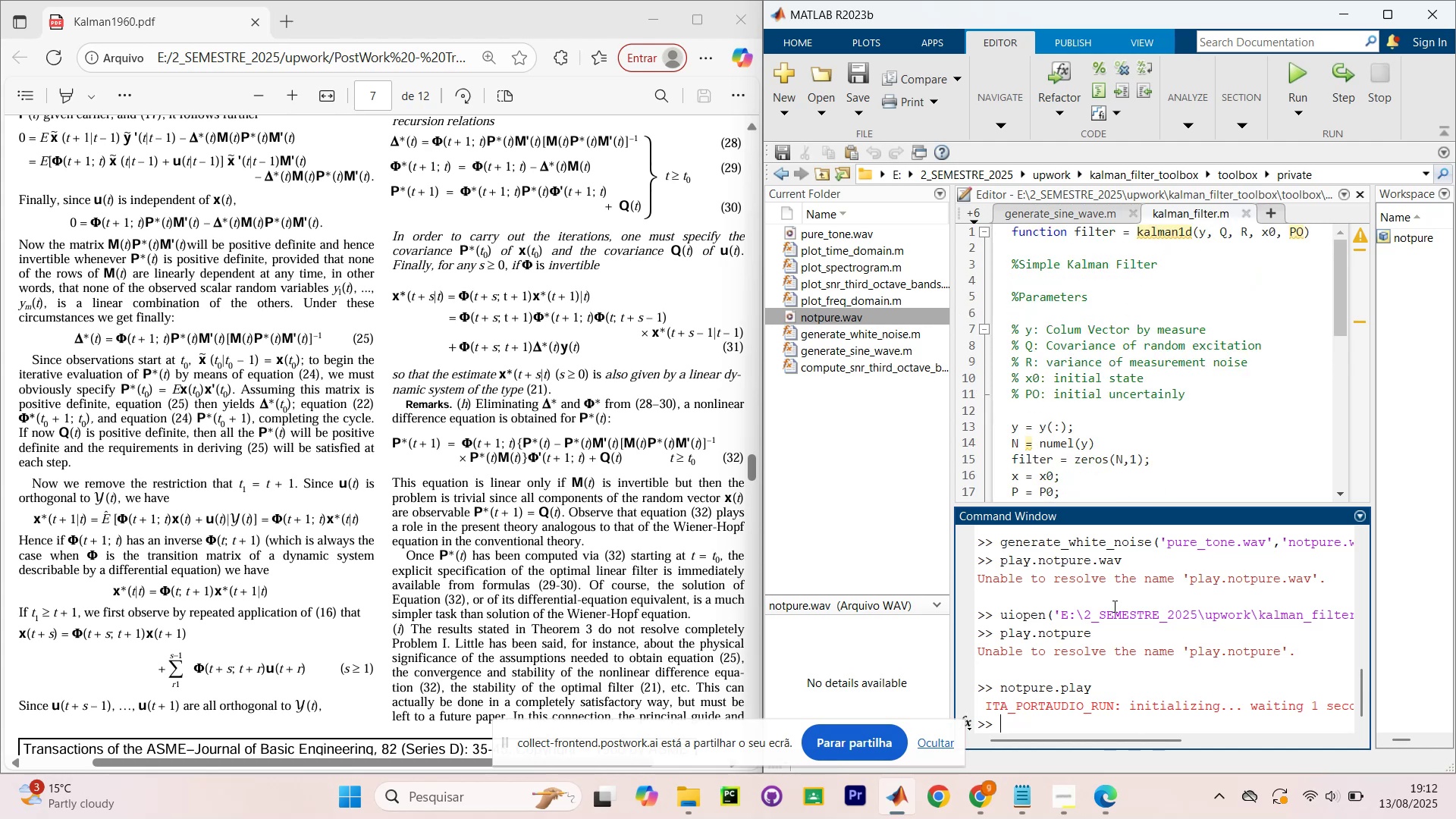 
type(]noisy)
 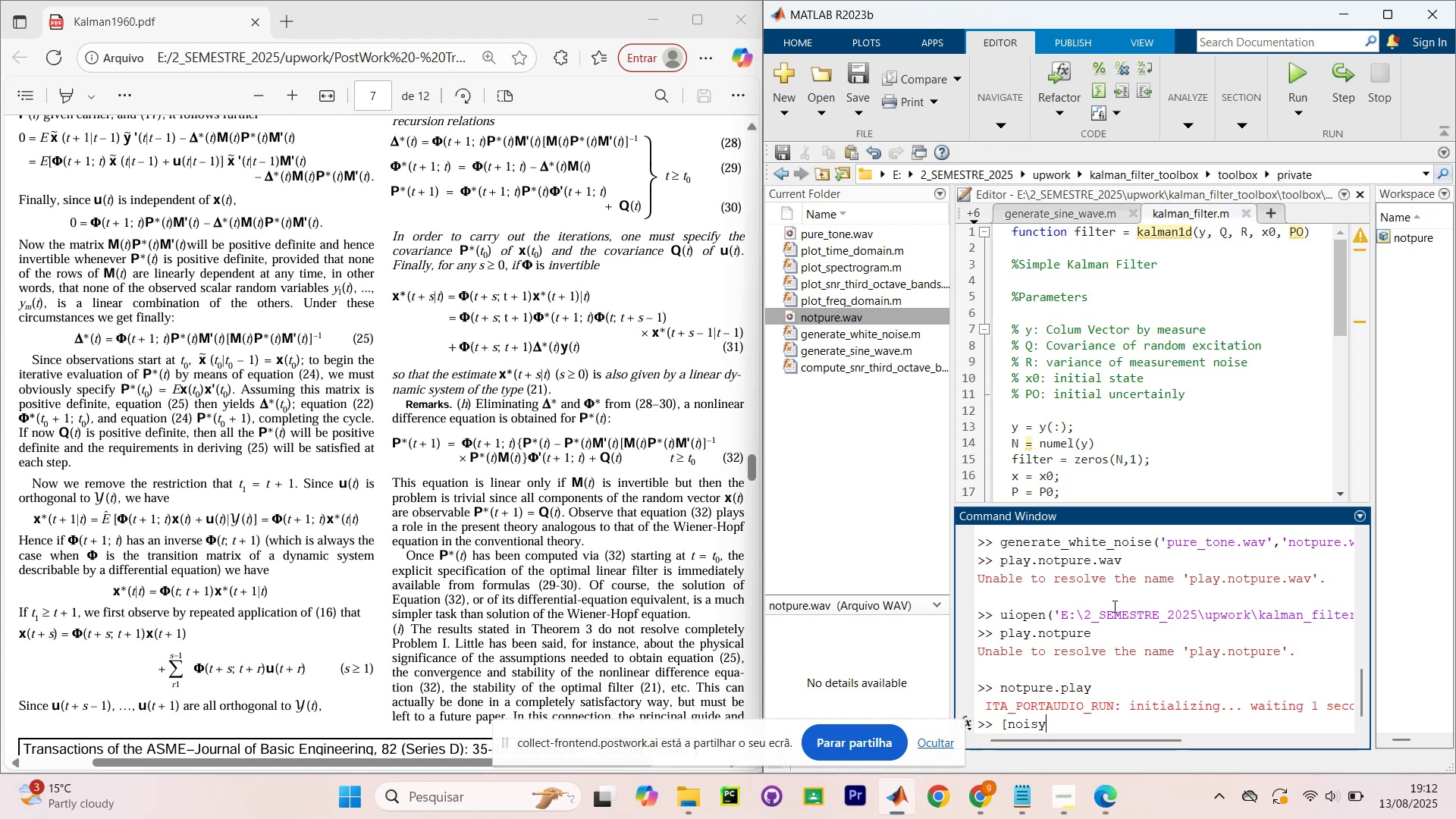 
wait(12.68)
 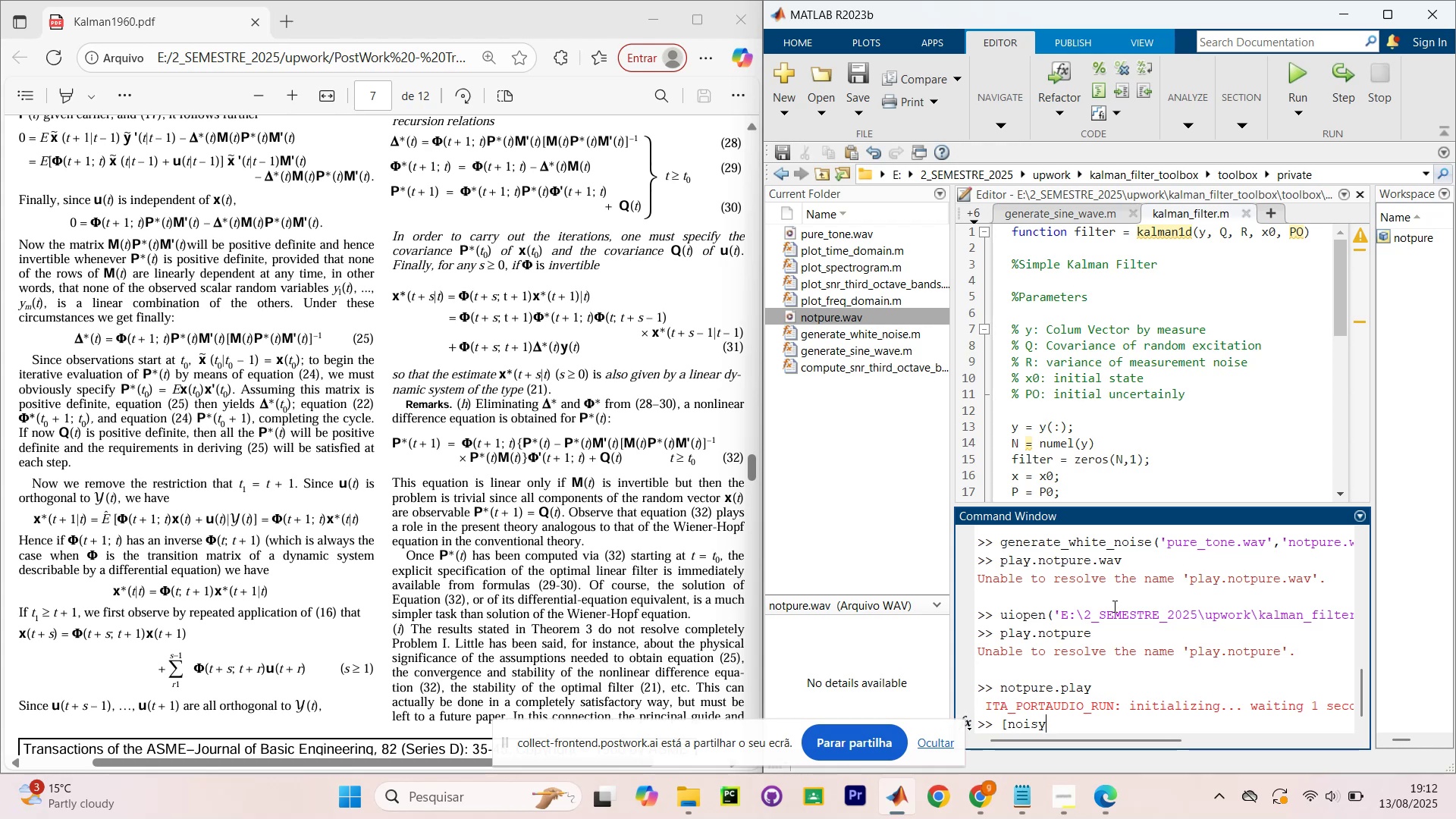 
key(Comma)
 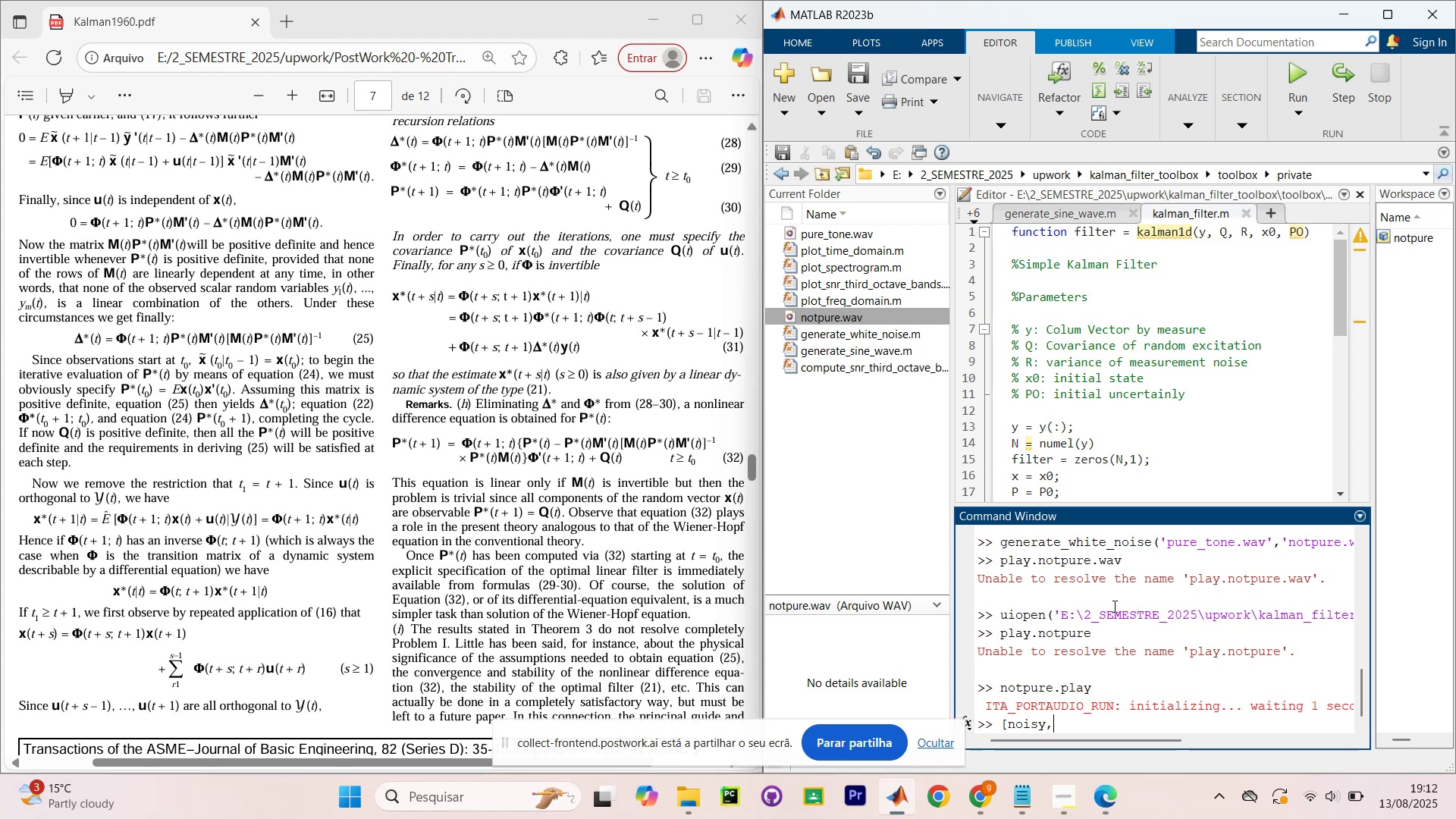 
key(CapsLock)
 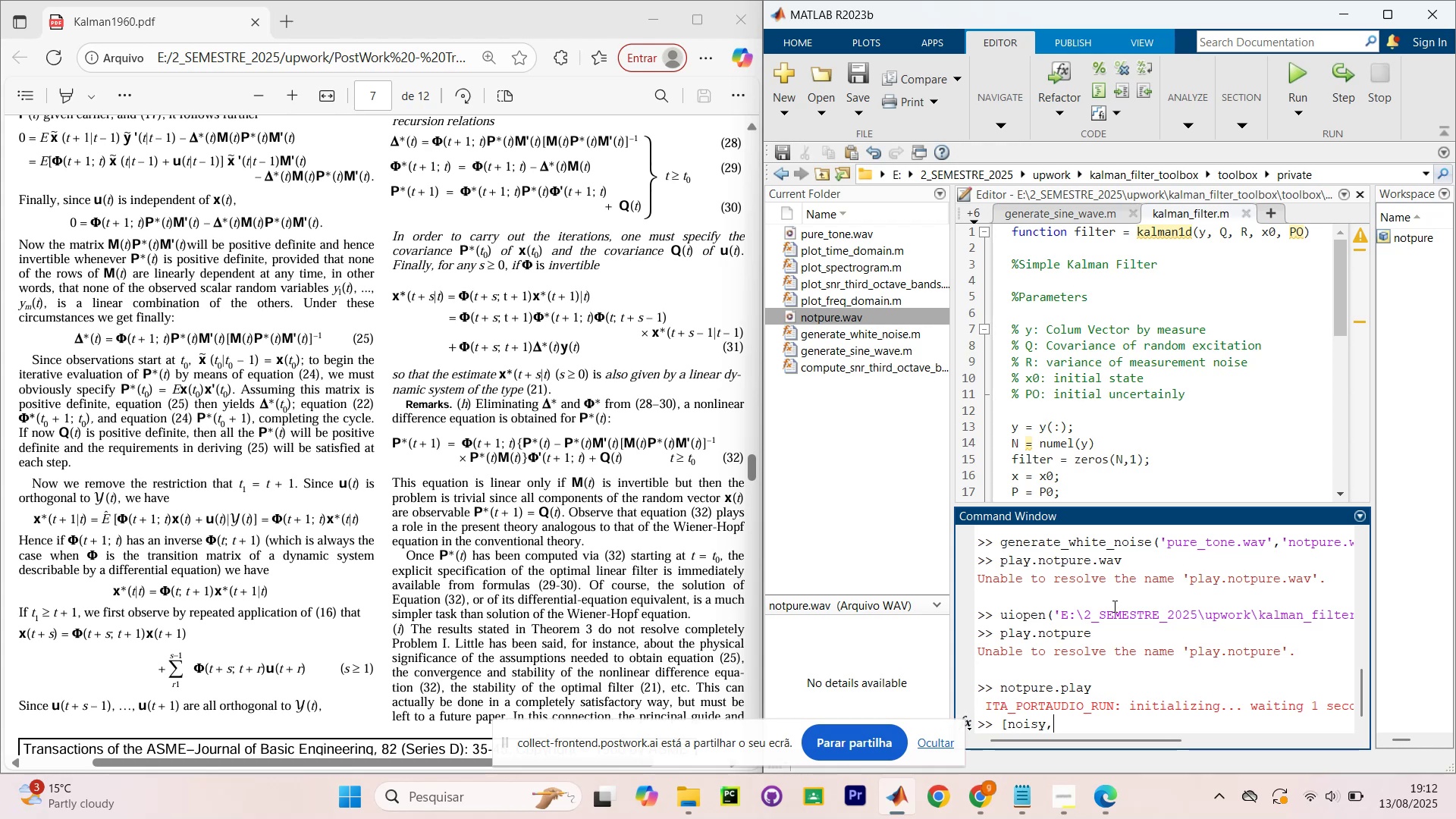 
key(F)
 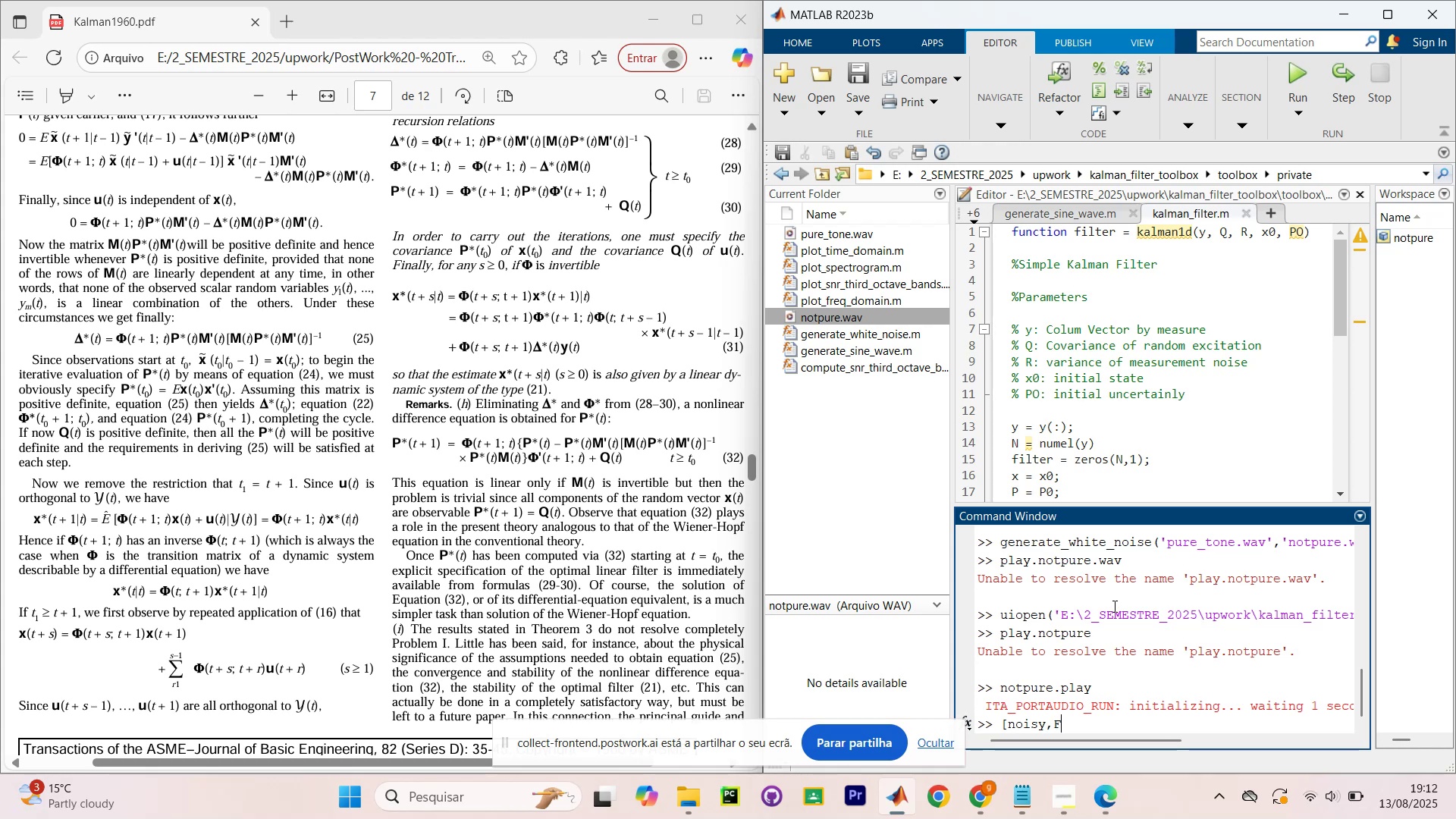 
key(CapsLock)
 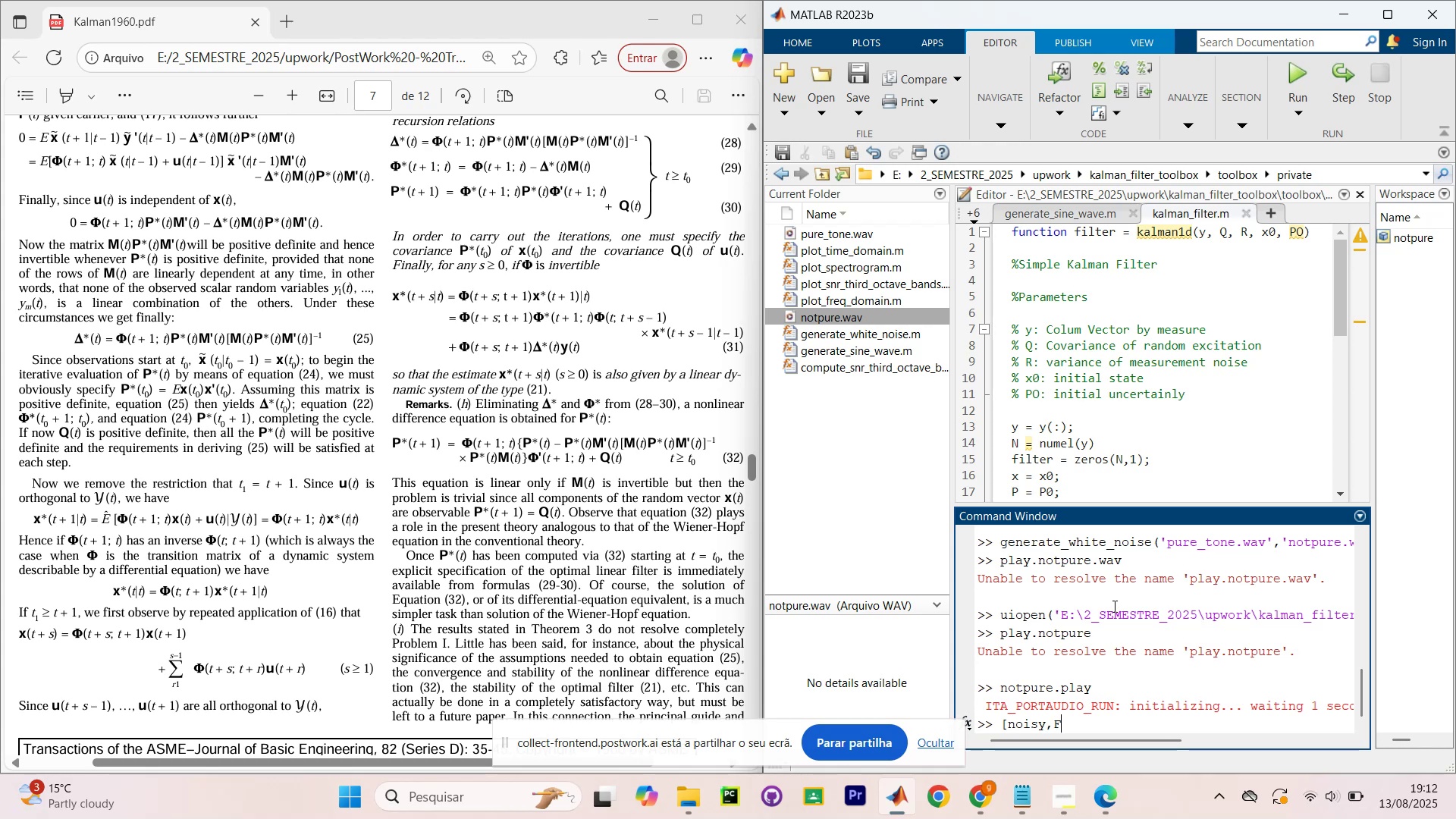 
key(S)
 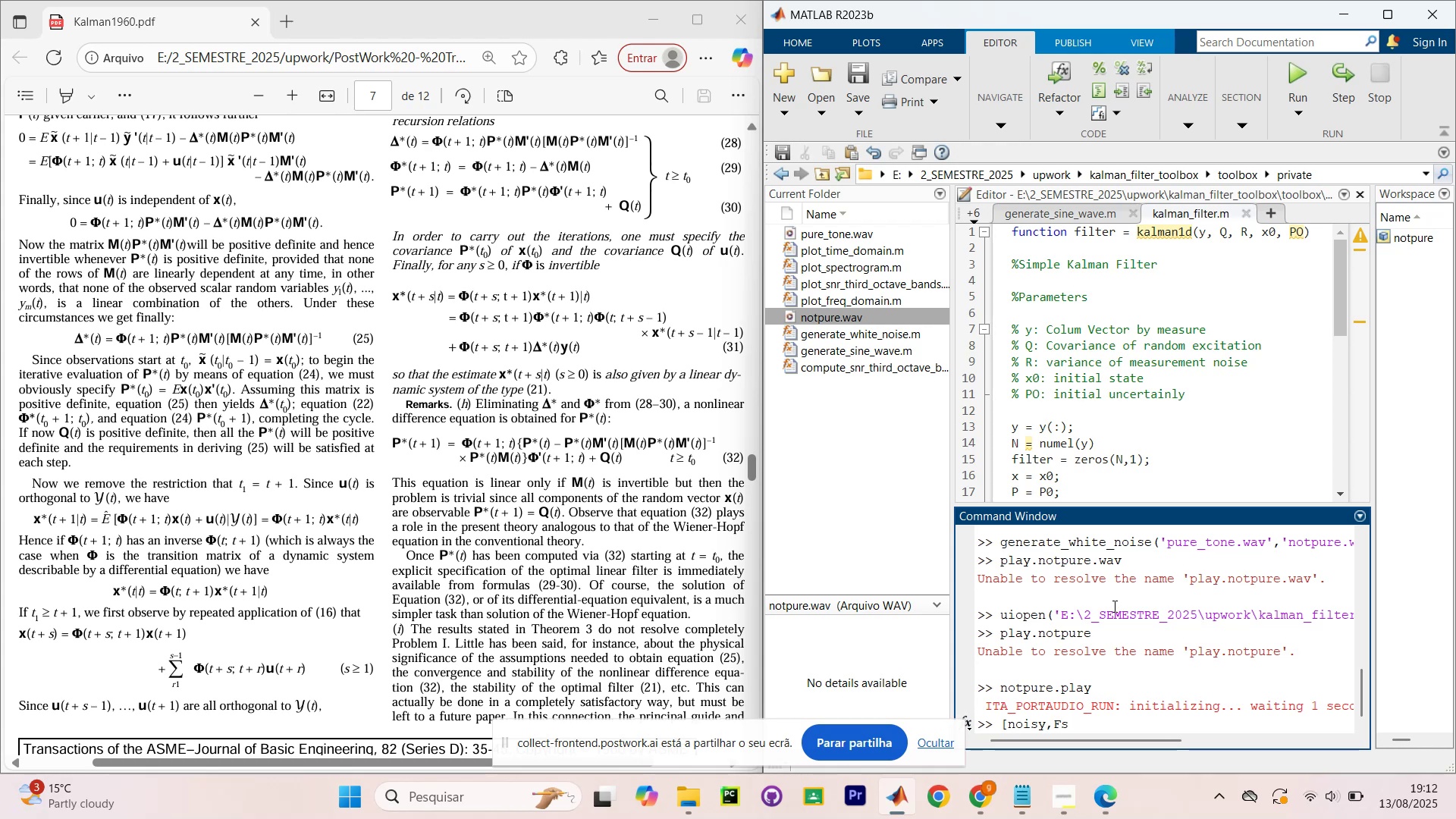 
key(Backslash)
 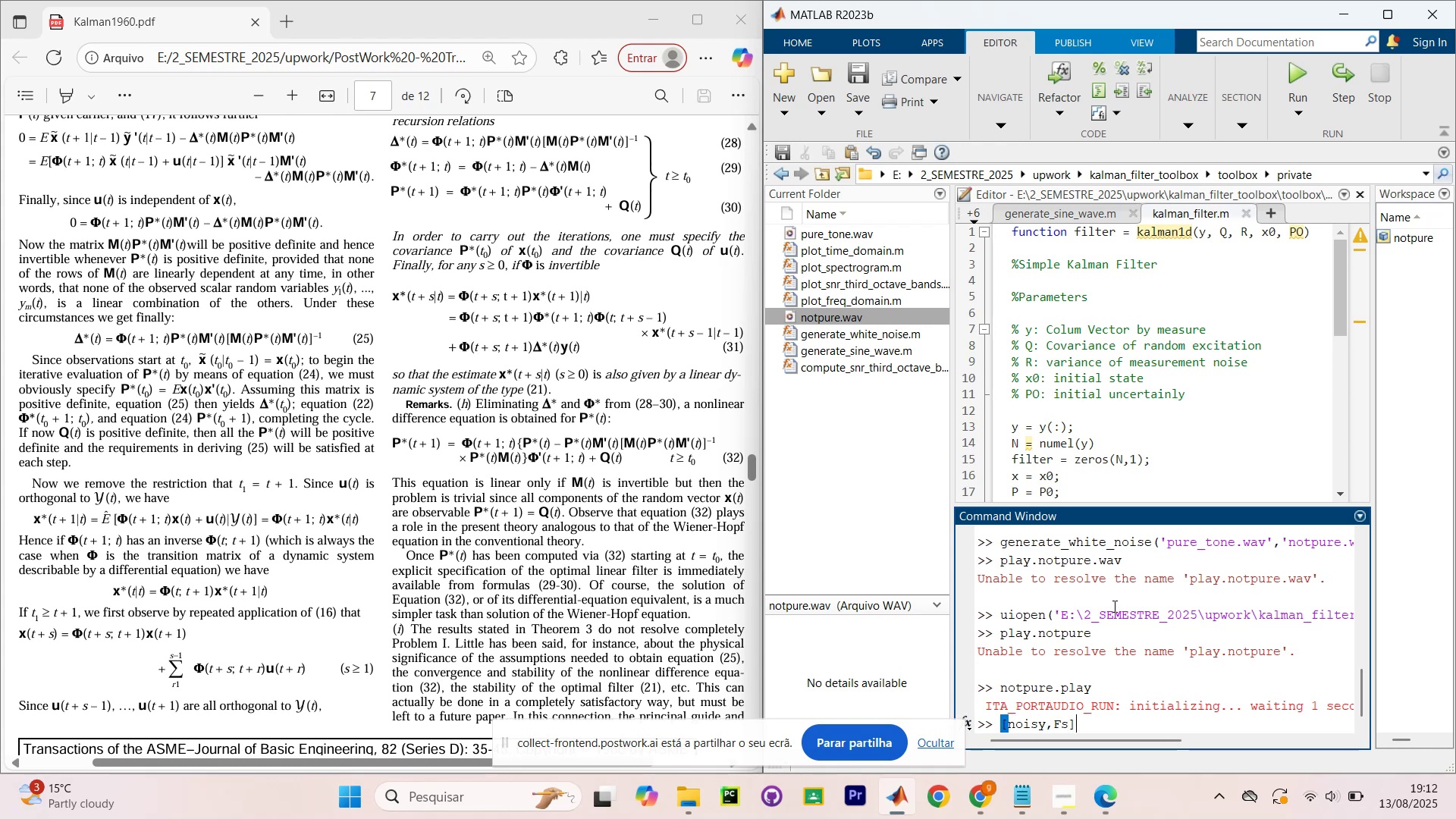 
key(Space)
 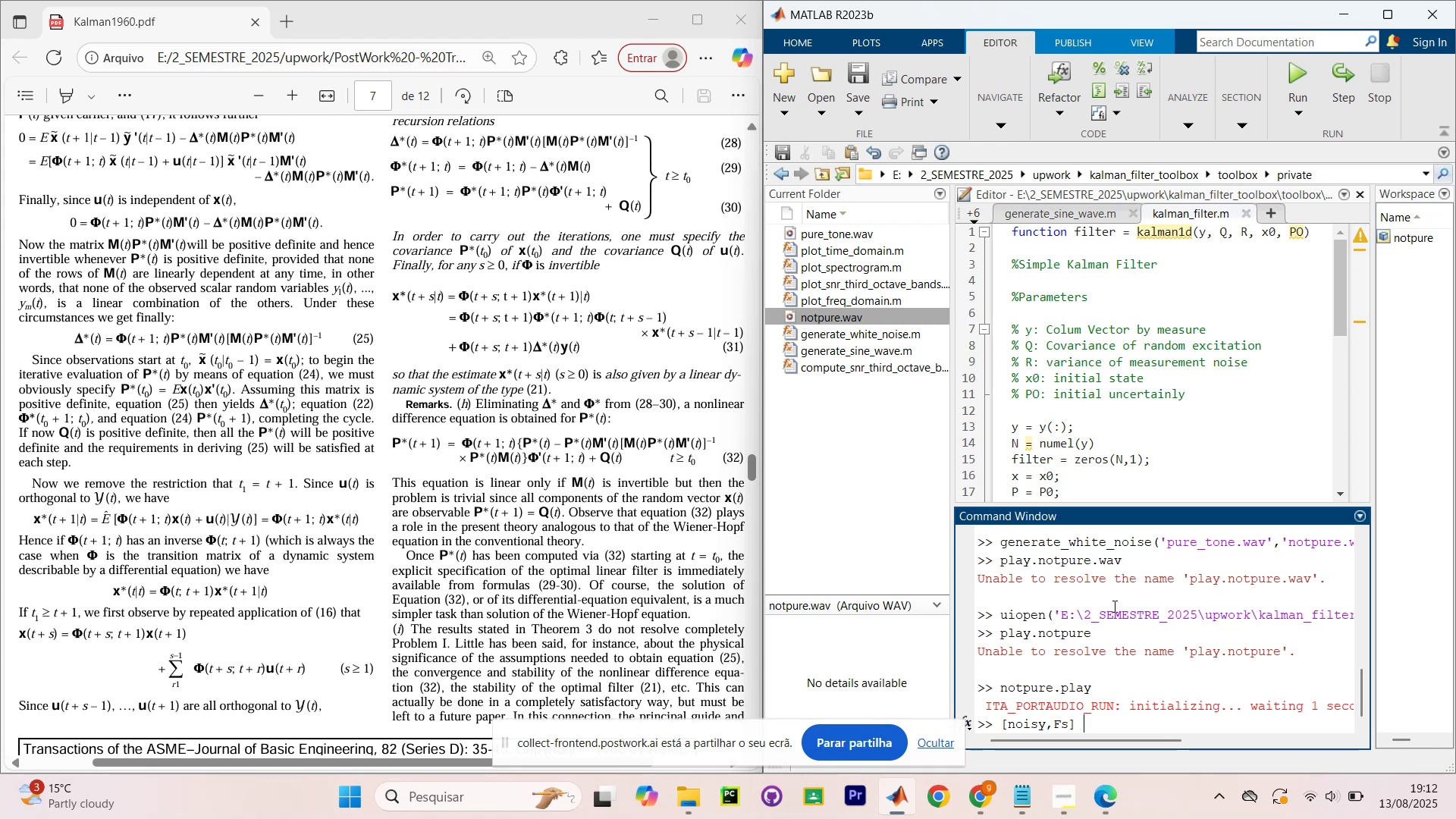 
key(Equal)
 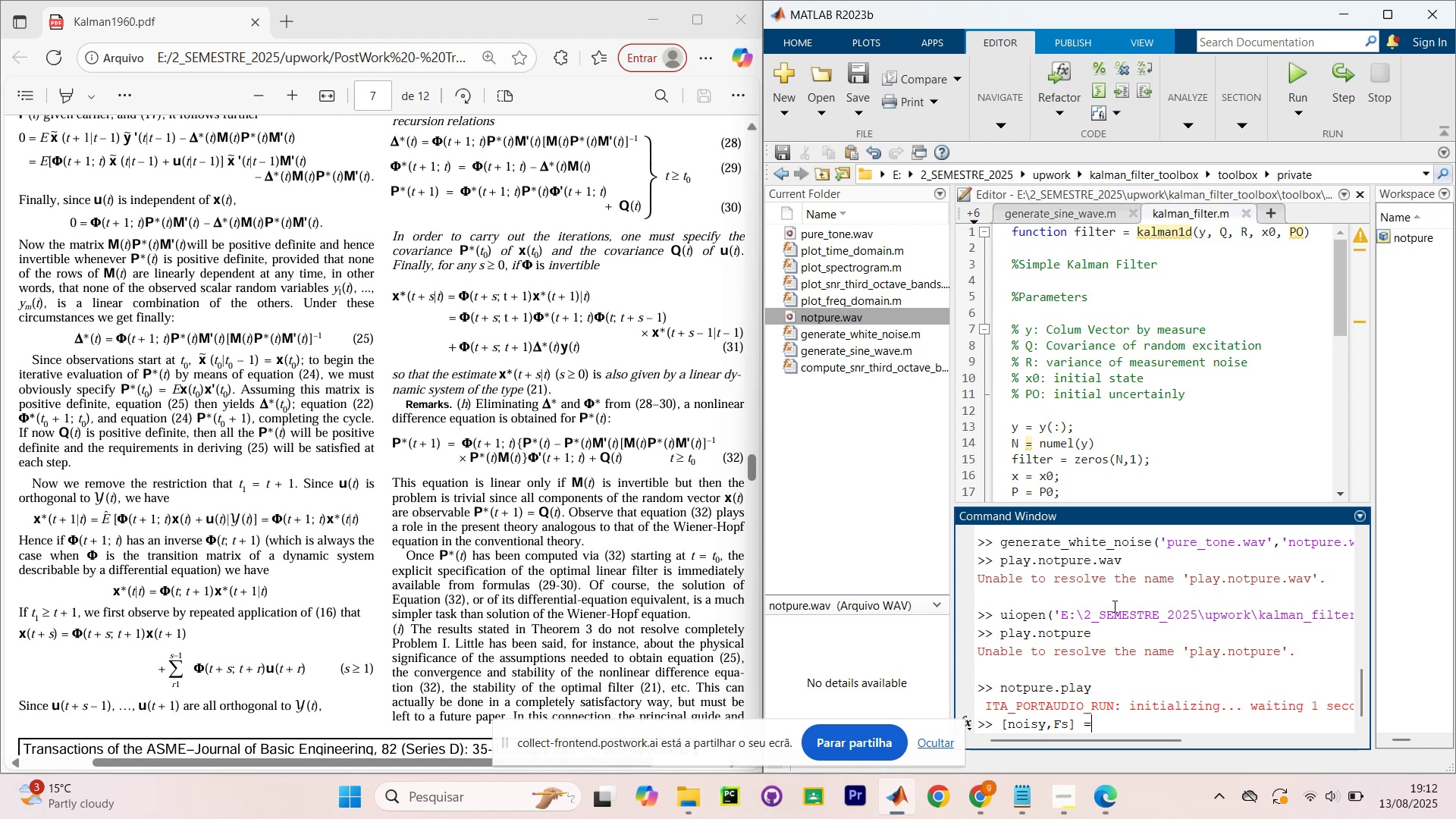 
key(Space)
 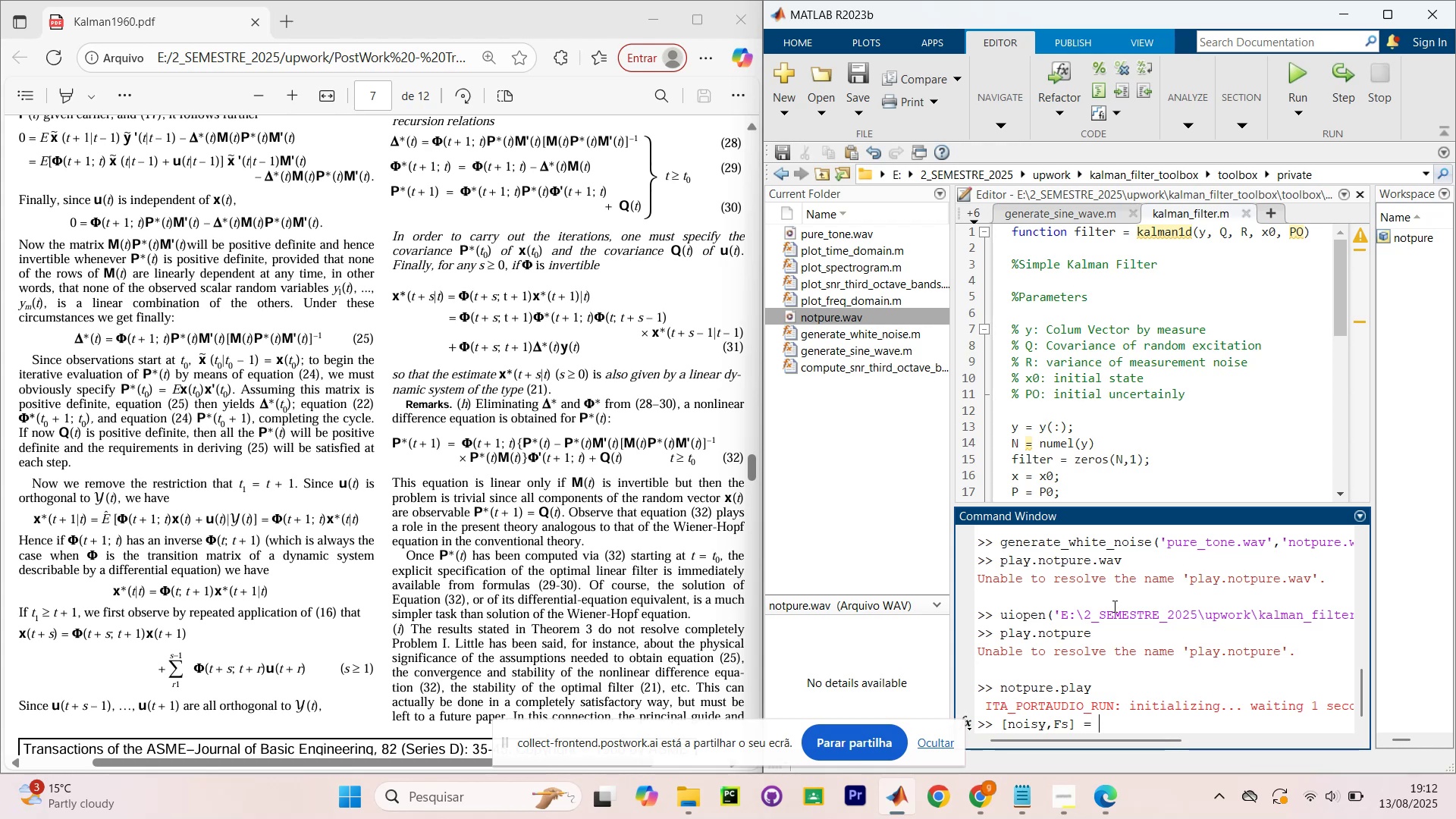 
type(audioread(`notpure.wav`)
 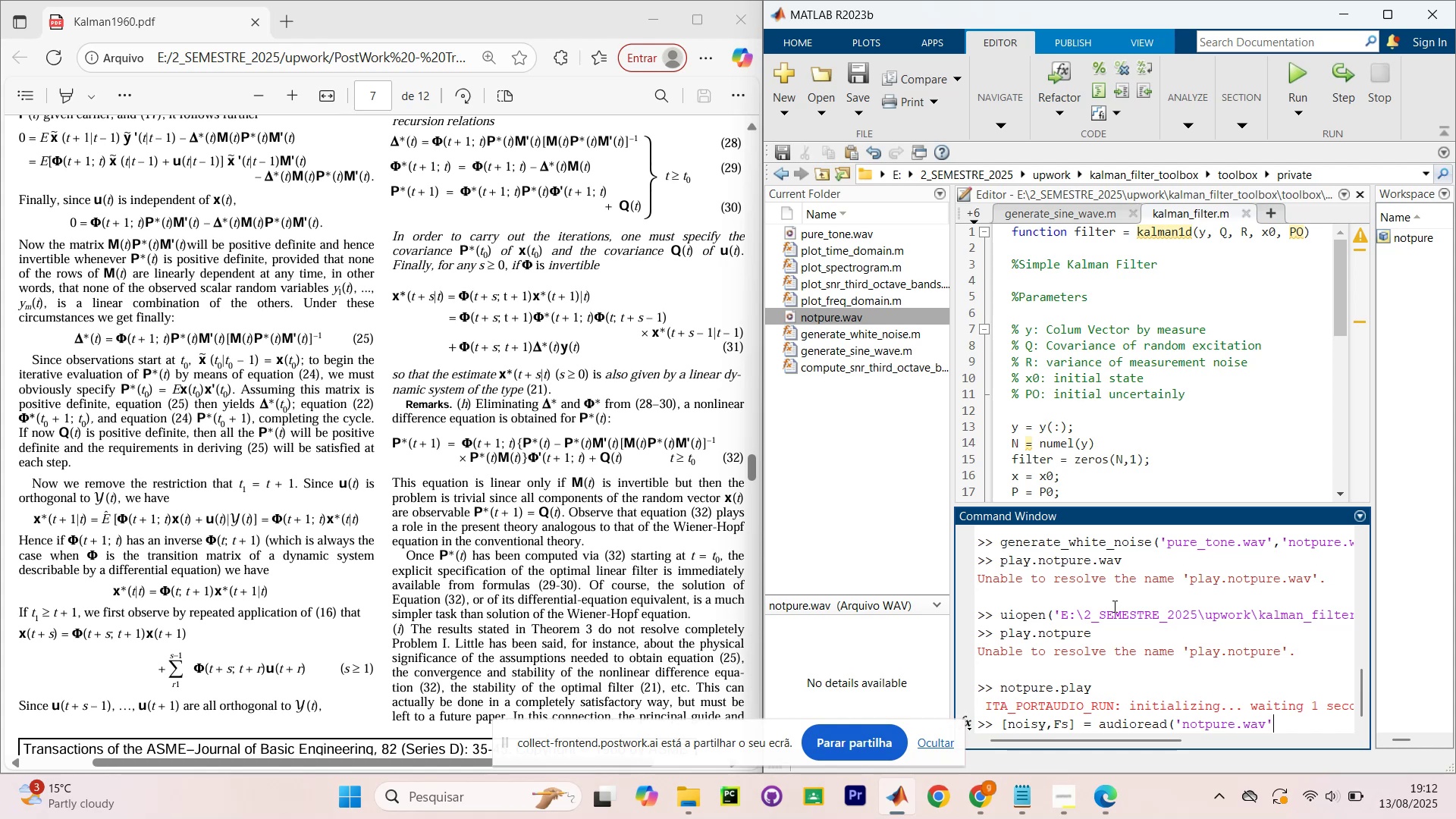 
key(Shift+0)
 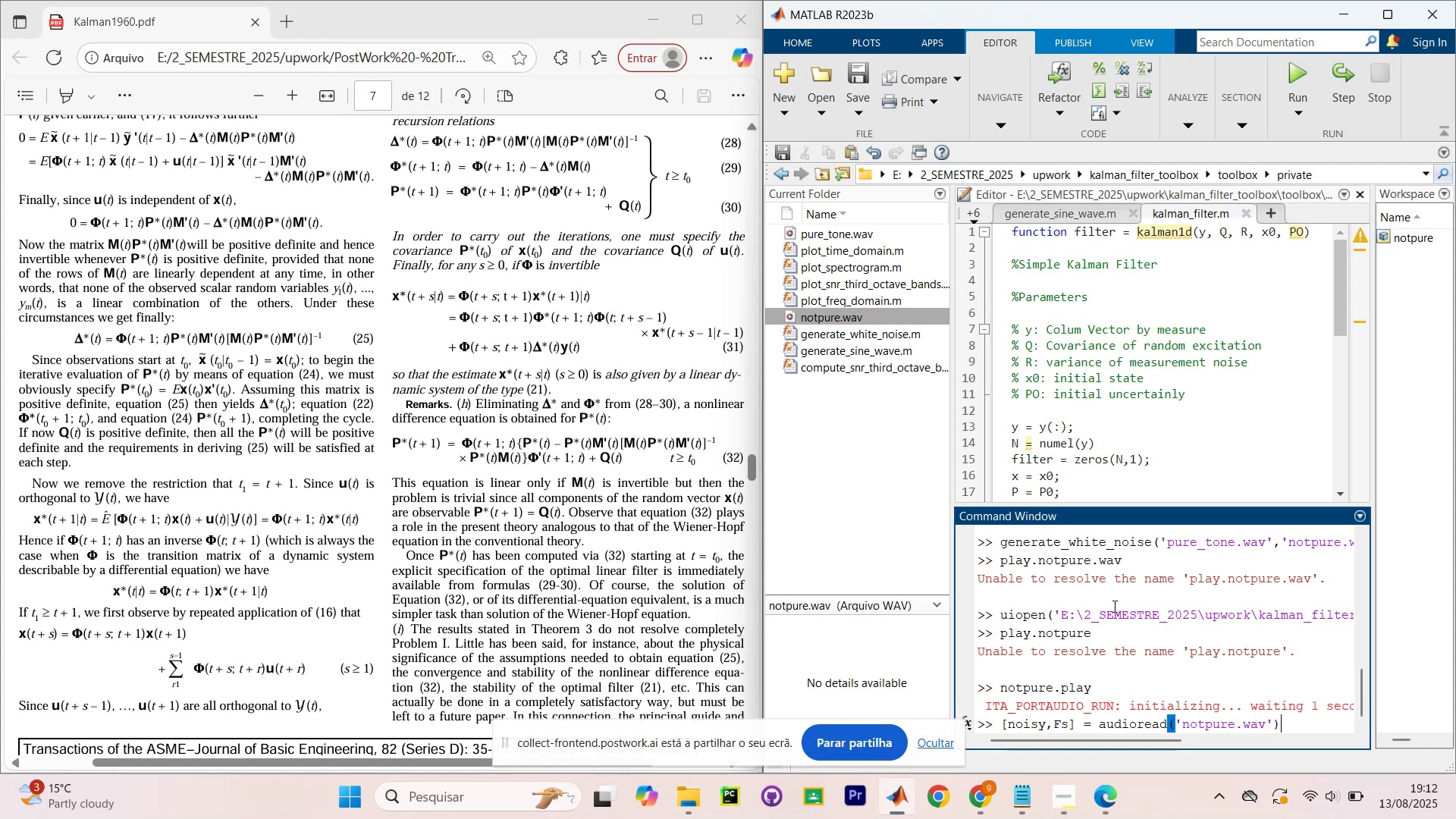 
key(Shift+ShiftRight)
 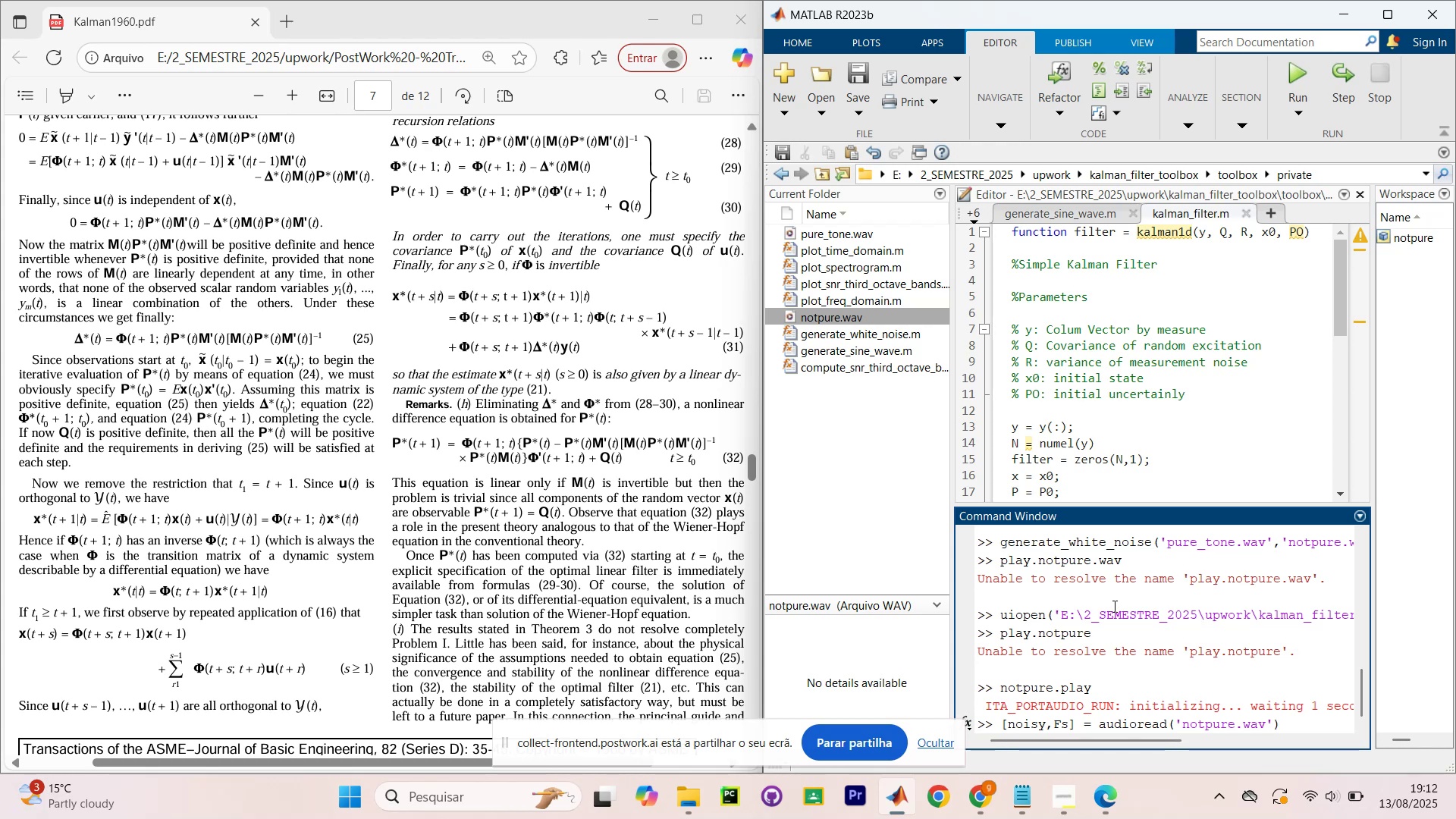 
wait(9.87)
 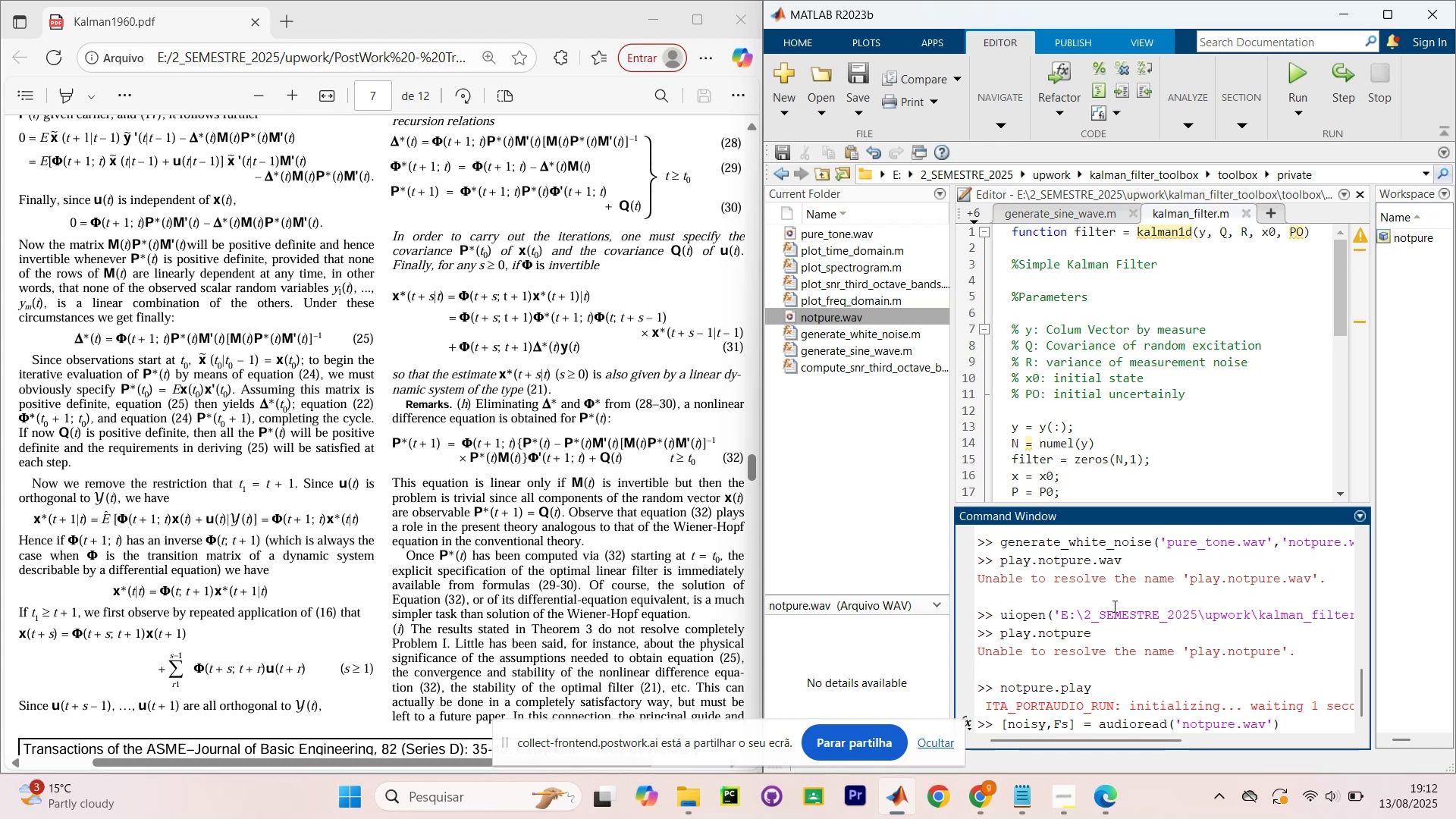 
key(Enter)
 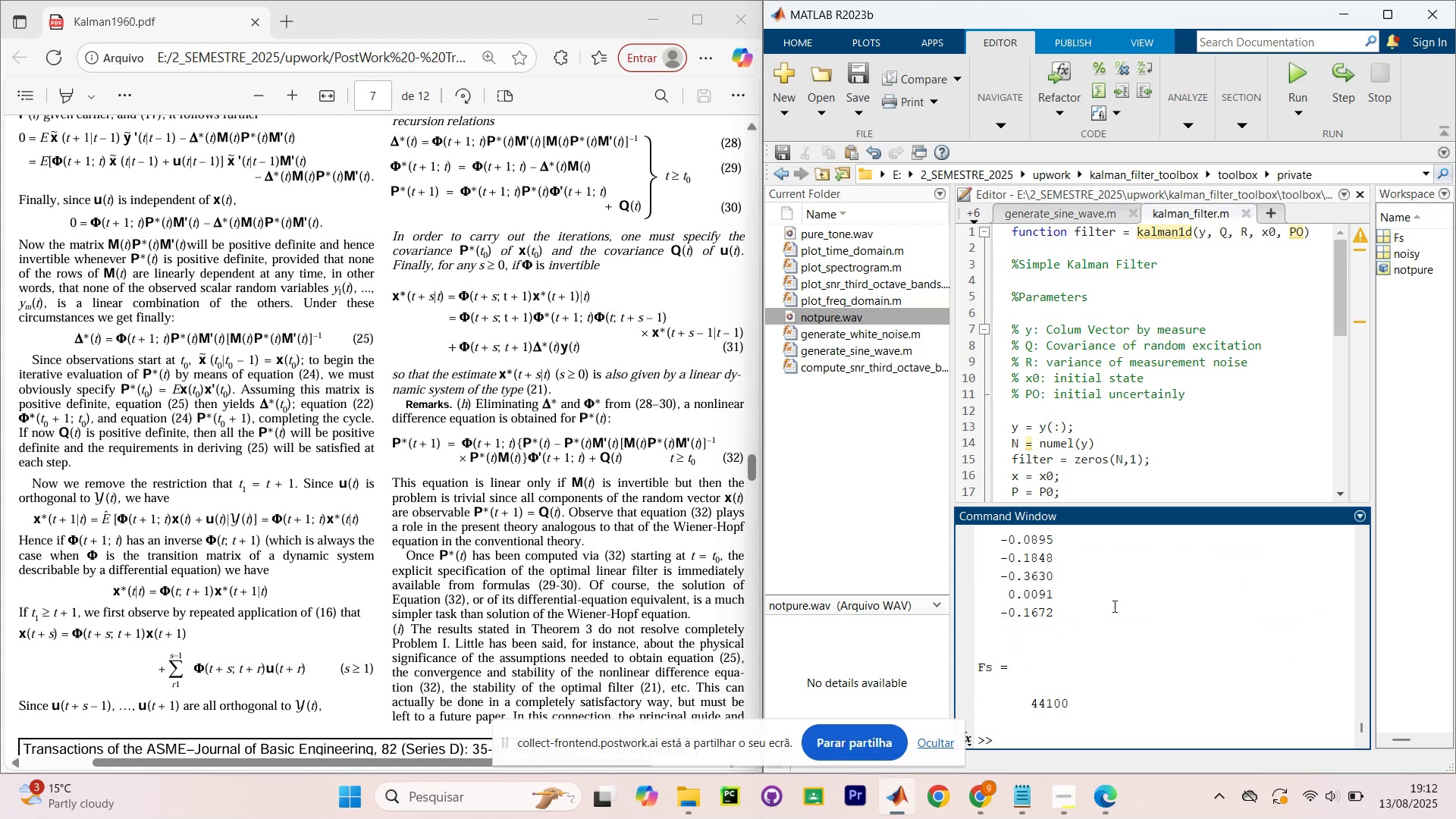 
type(noisy = mean(noisy,2))
 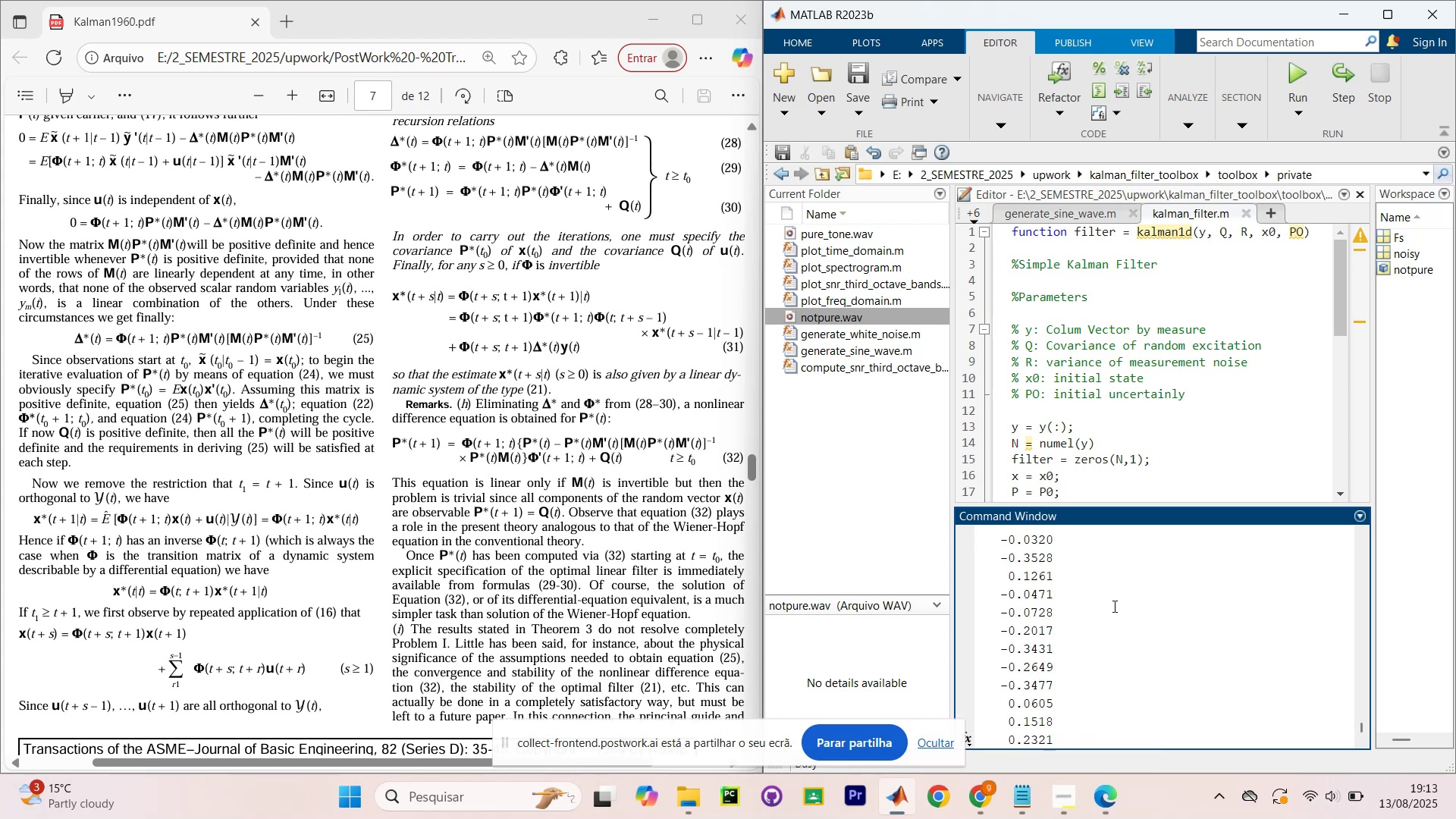 
 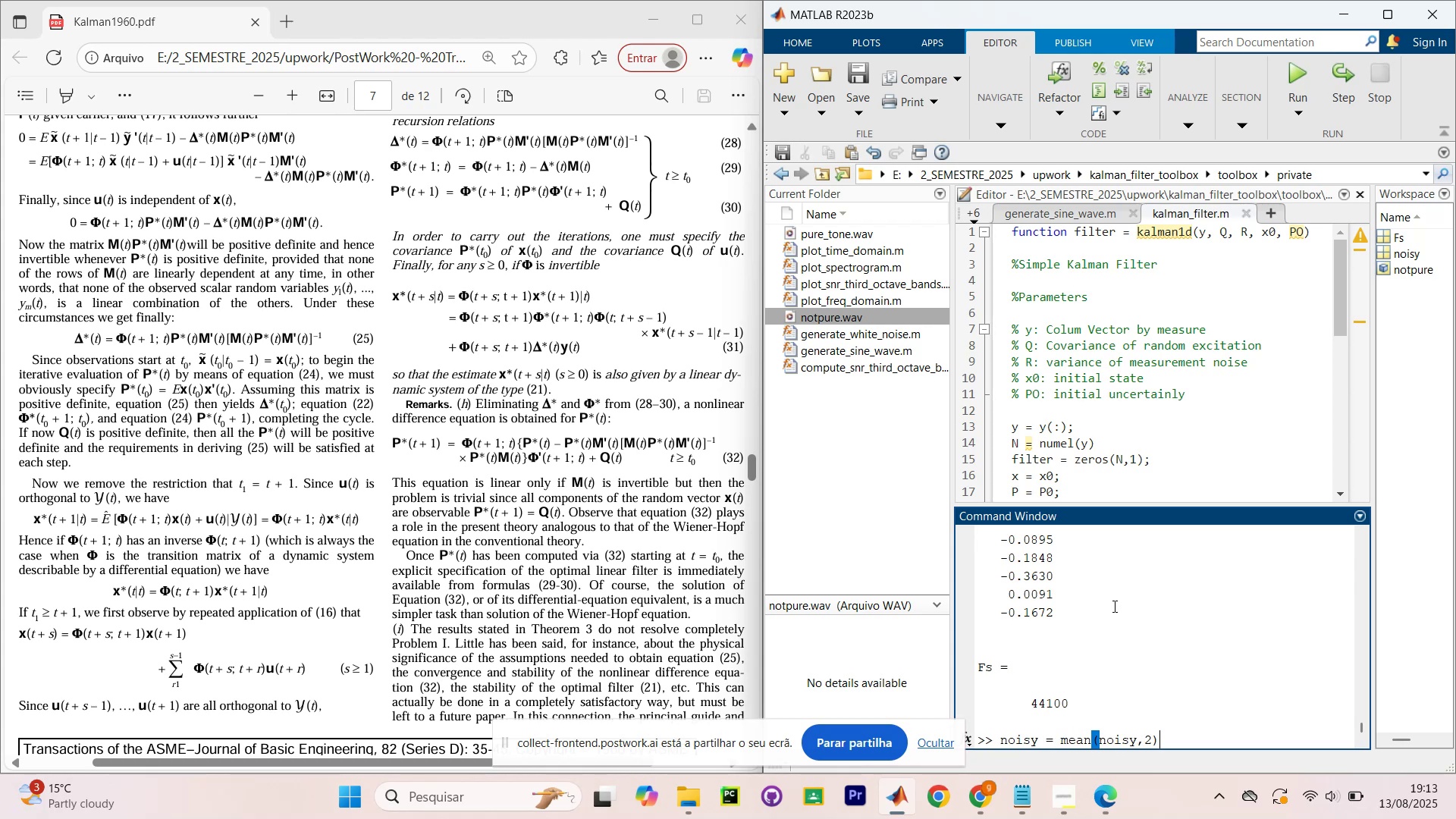 
key(Enter)
 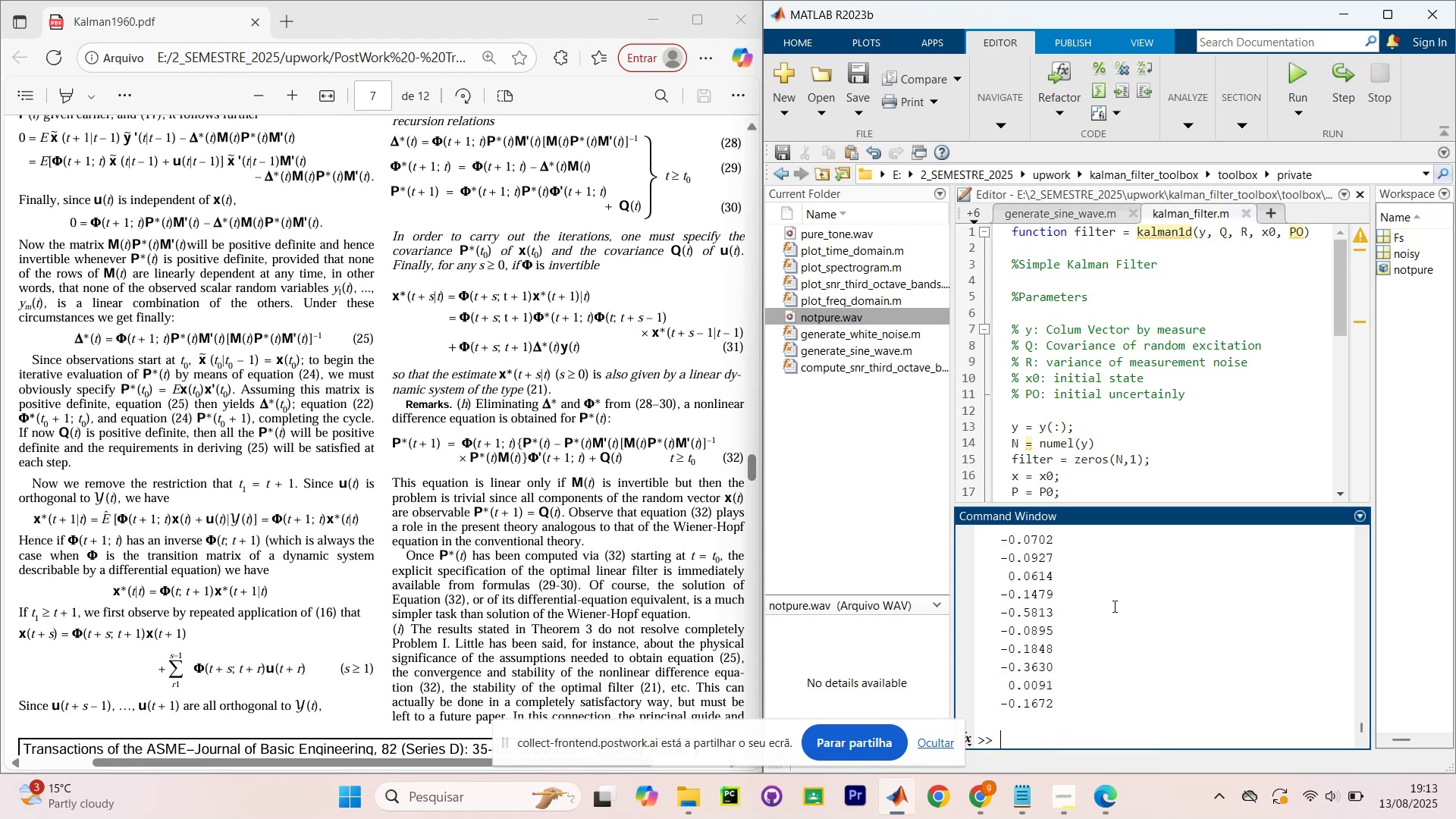 
type(mono/)
key(Backspace)
 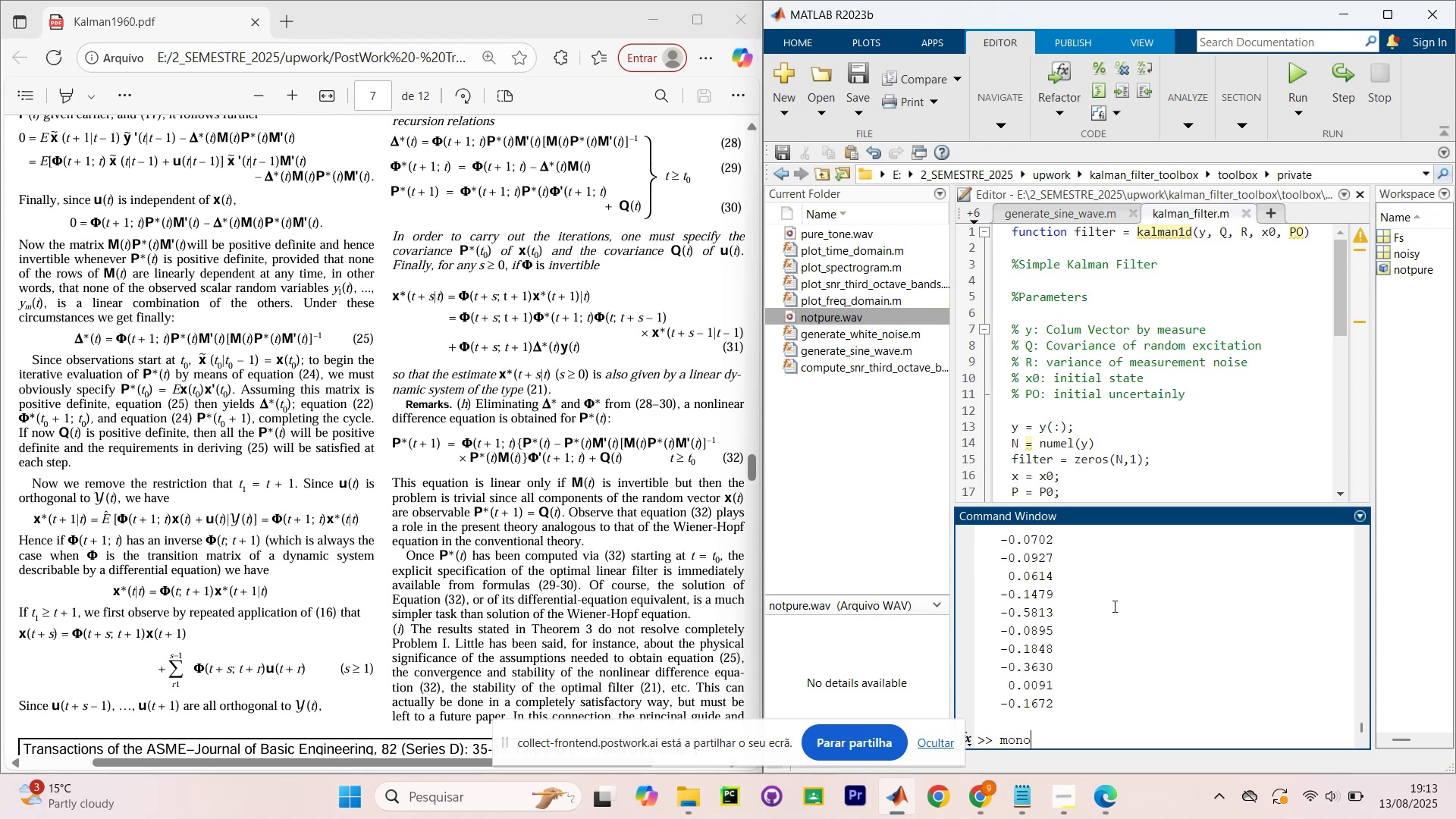 
key(Enter)
 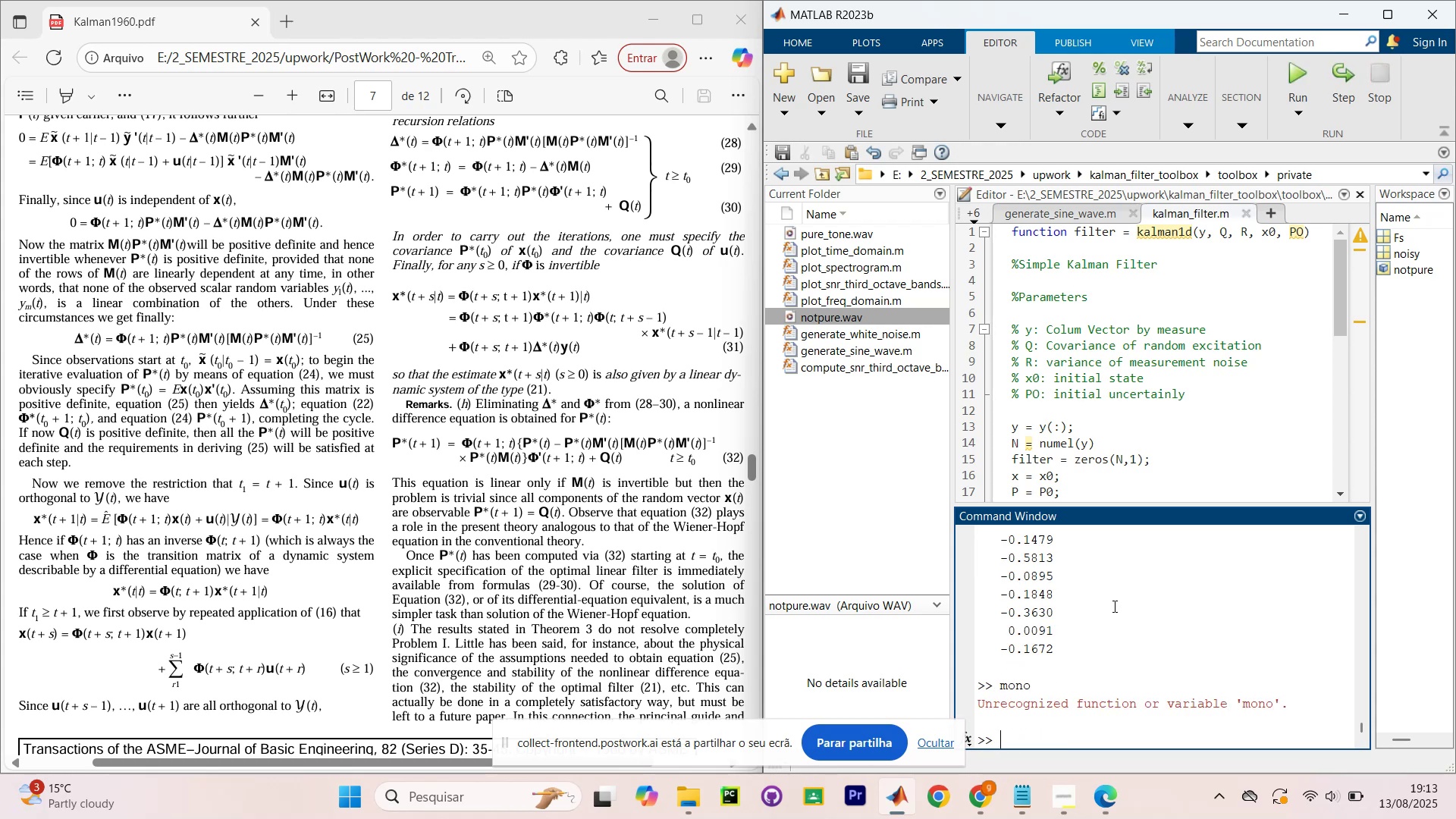 
wait(7.72)
 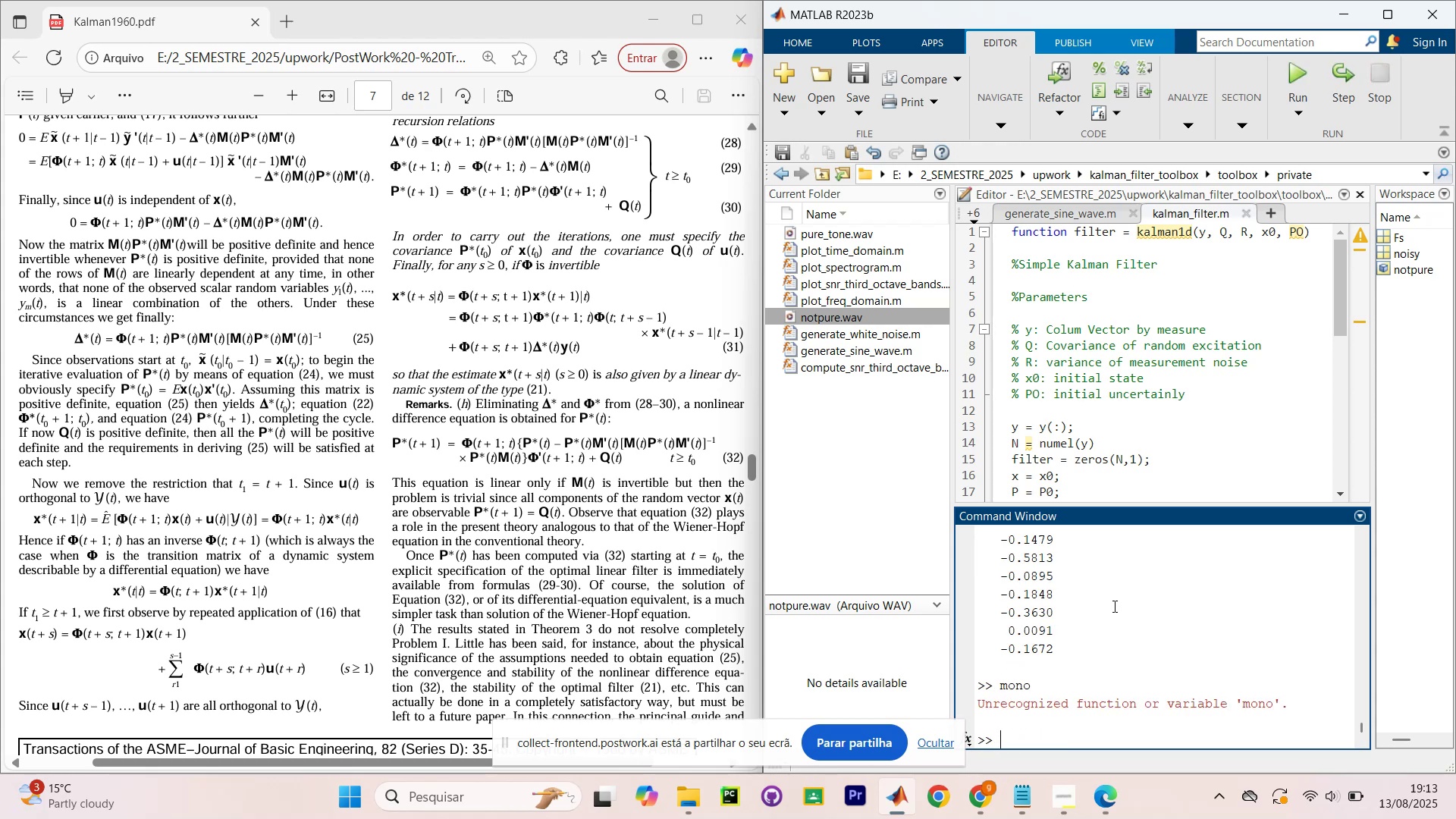 
type(noisy = noisy - mean(noisy))
 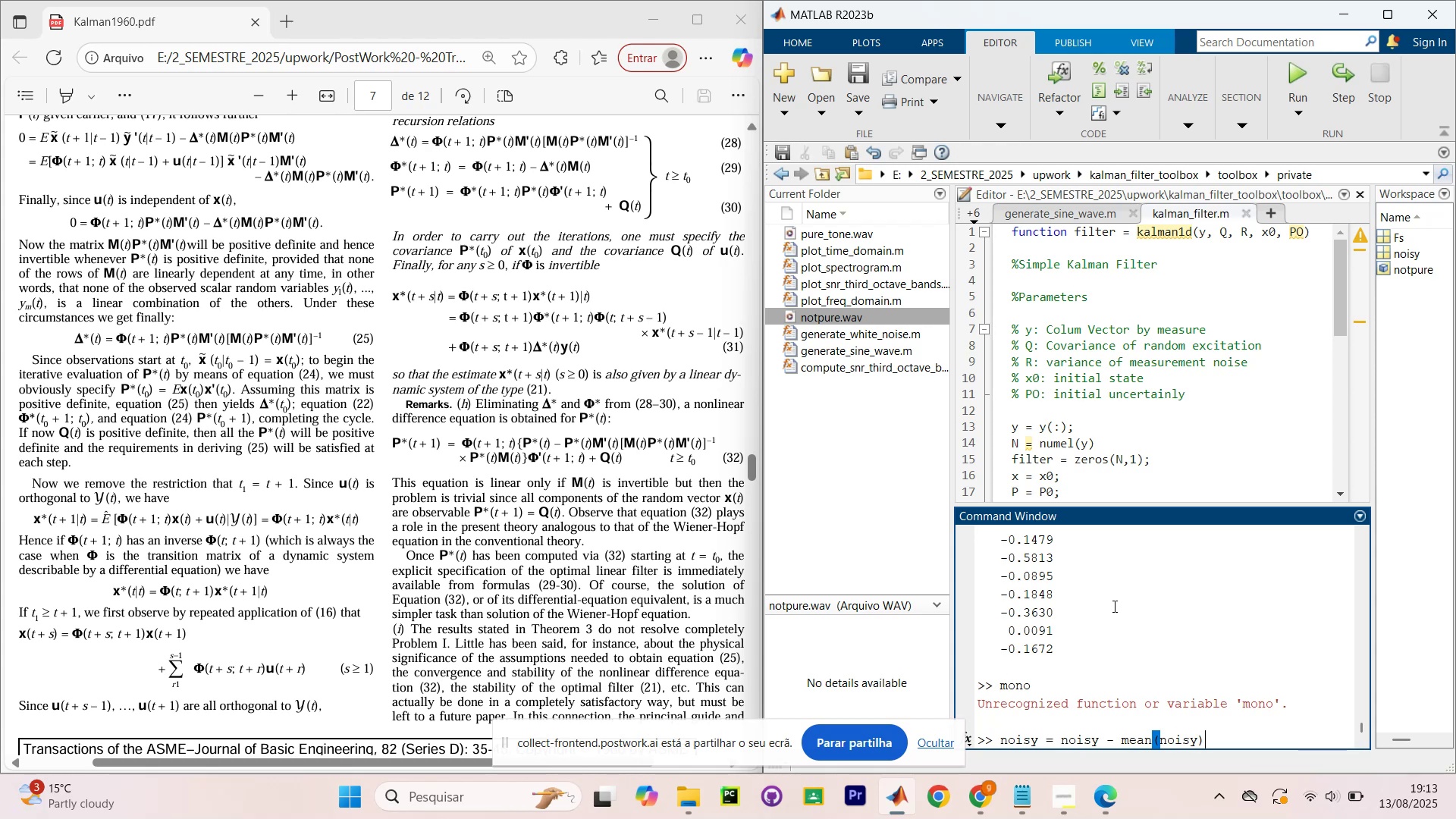 
key(Enter)
 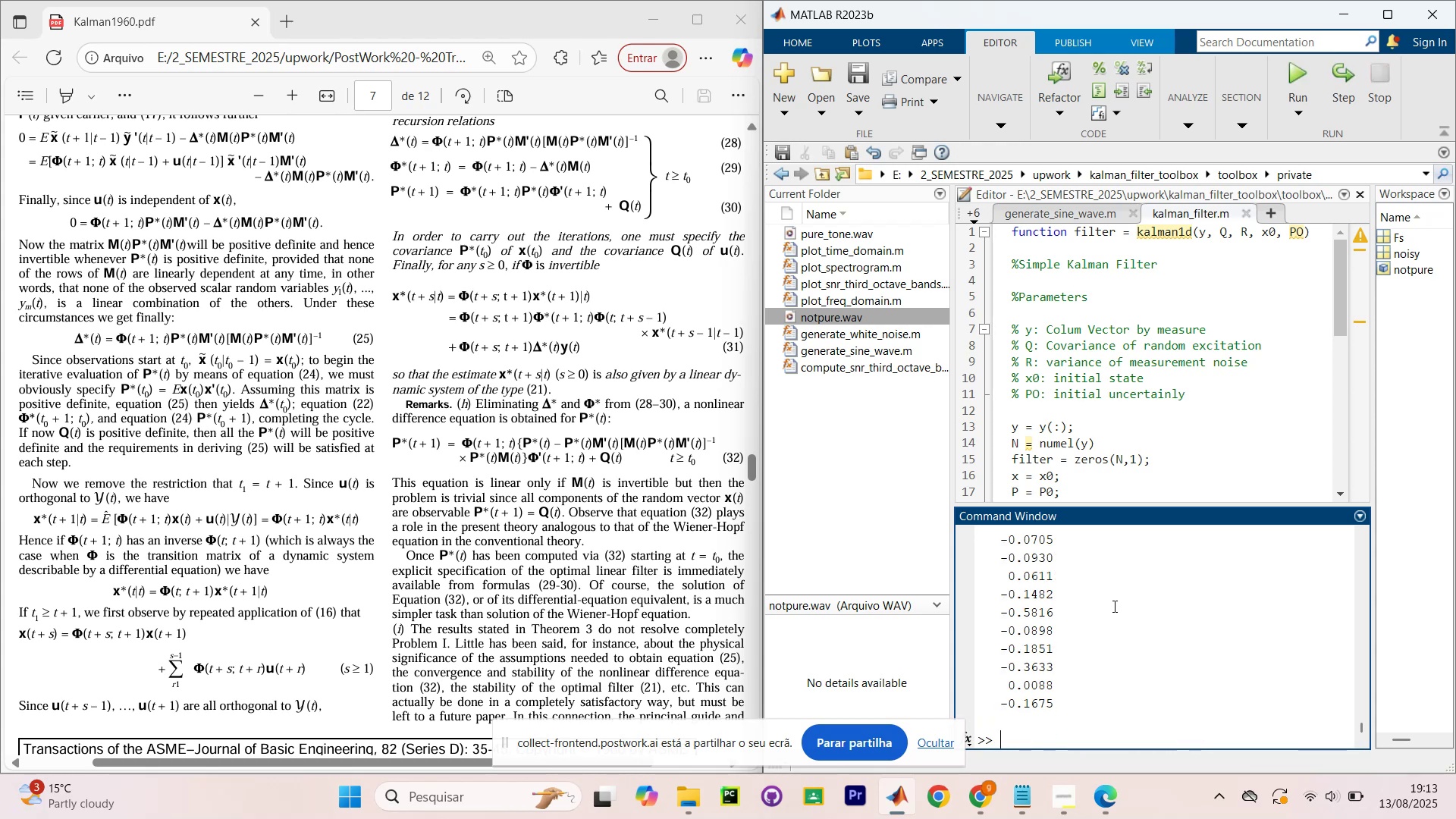 
type(noisy = noiys)
key(Backspace)
key(Backspace)
type(sy)
 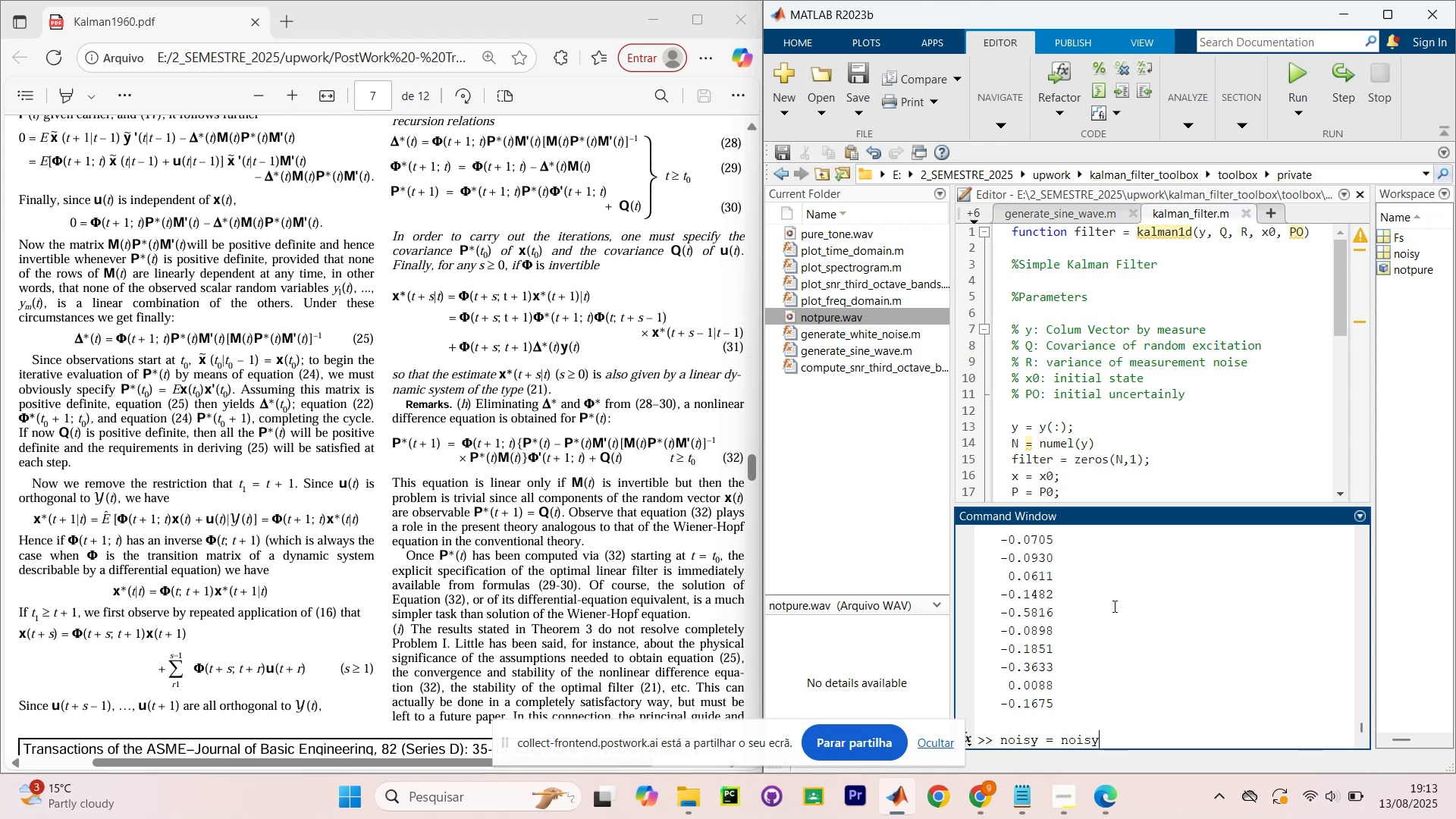 
key(Unknown)
 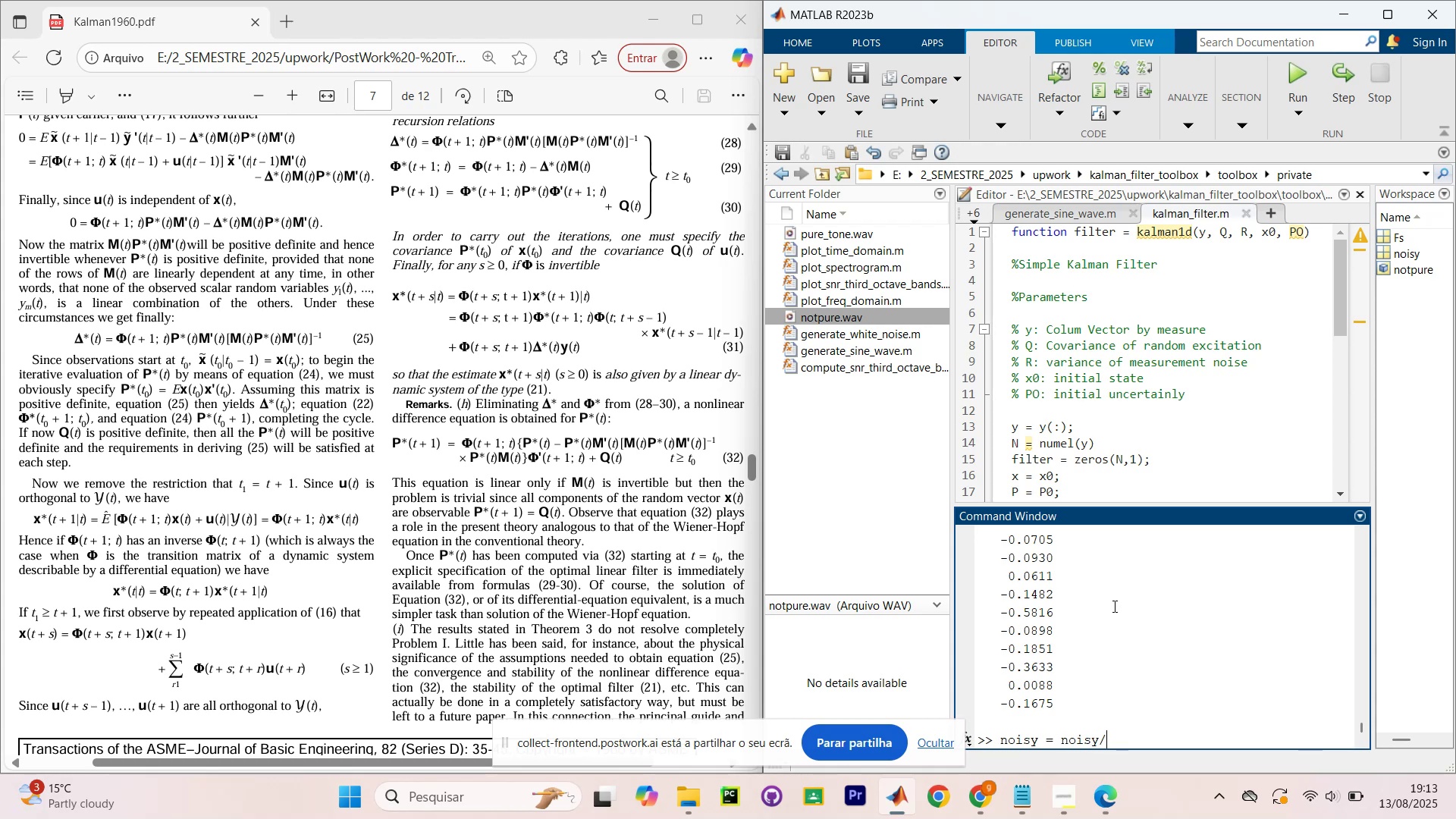 
type(max()
 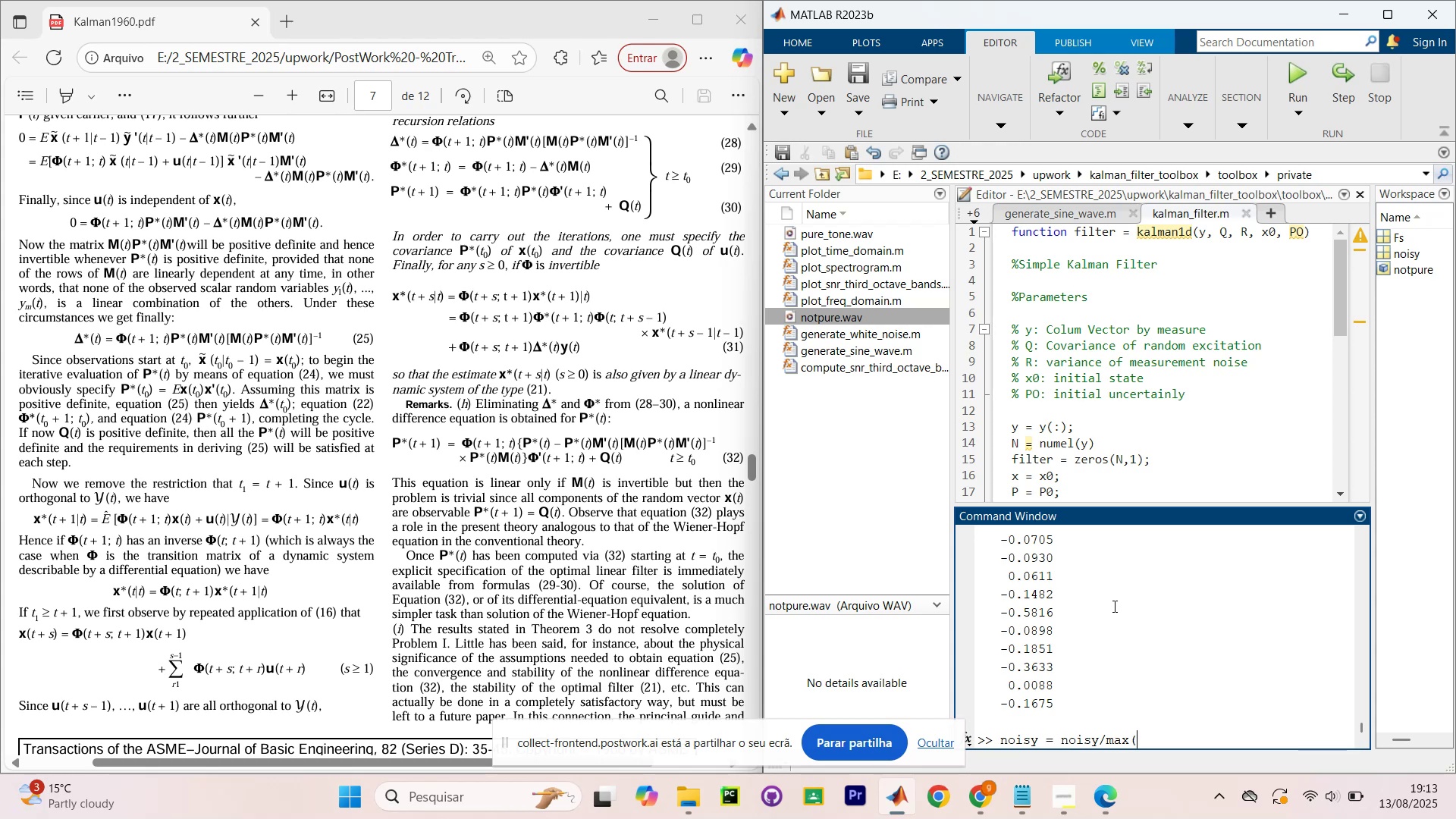 
type(1e-9,max(abbs)
 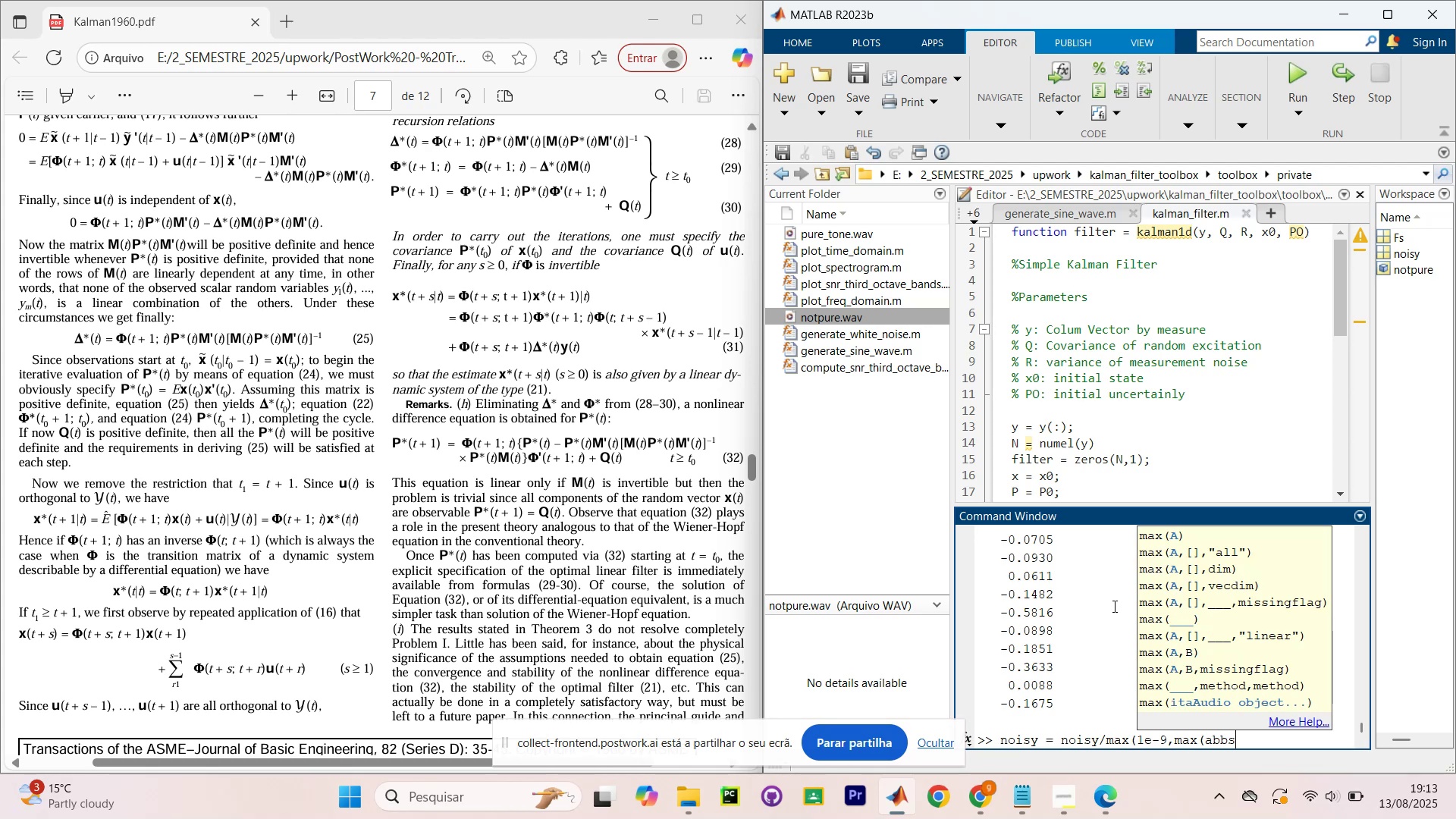 
type(()
key(Backspace)
key(Backspace)
key(Backspace)
type(s(noisy))))
 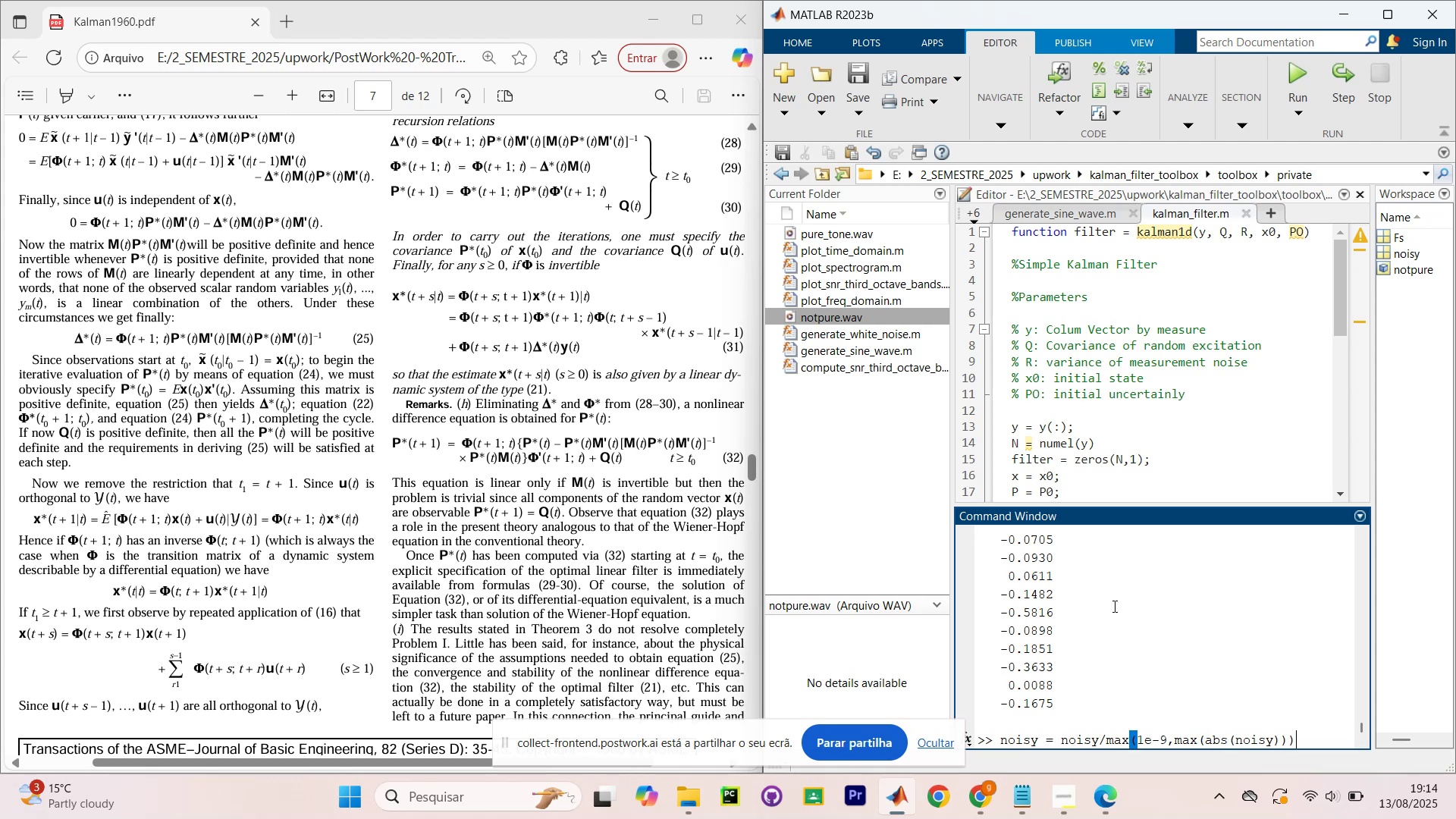 
key(Slash)
 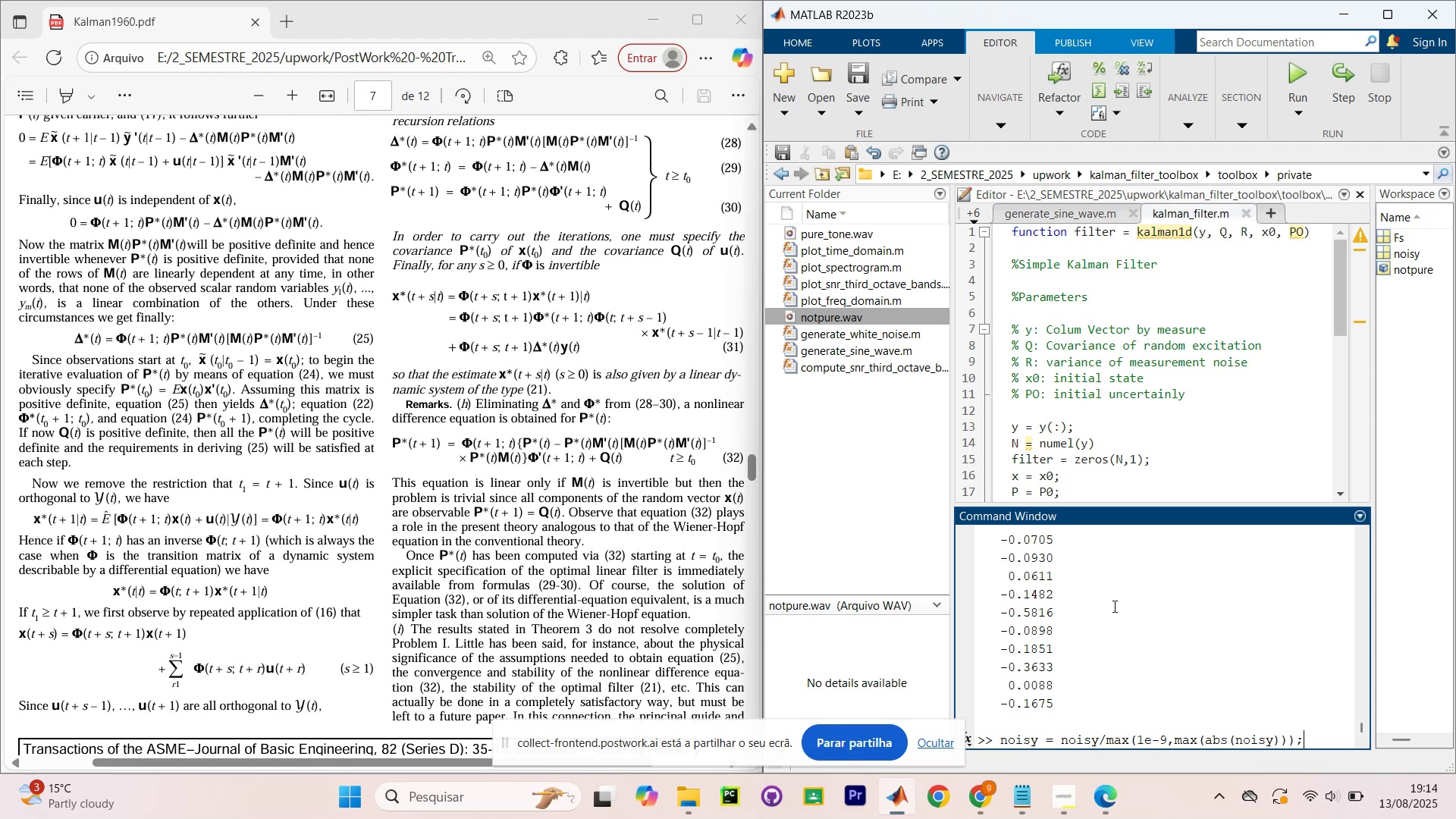 
key(Enter)
 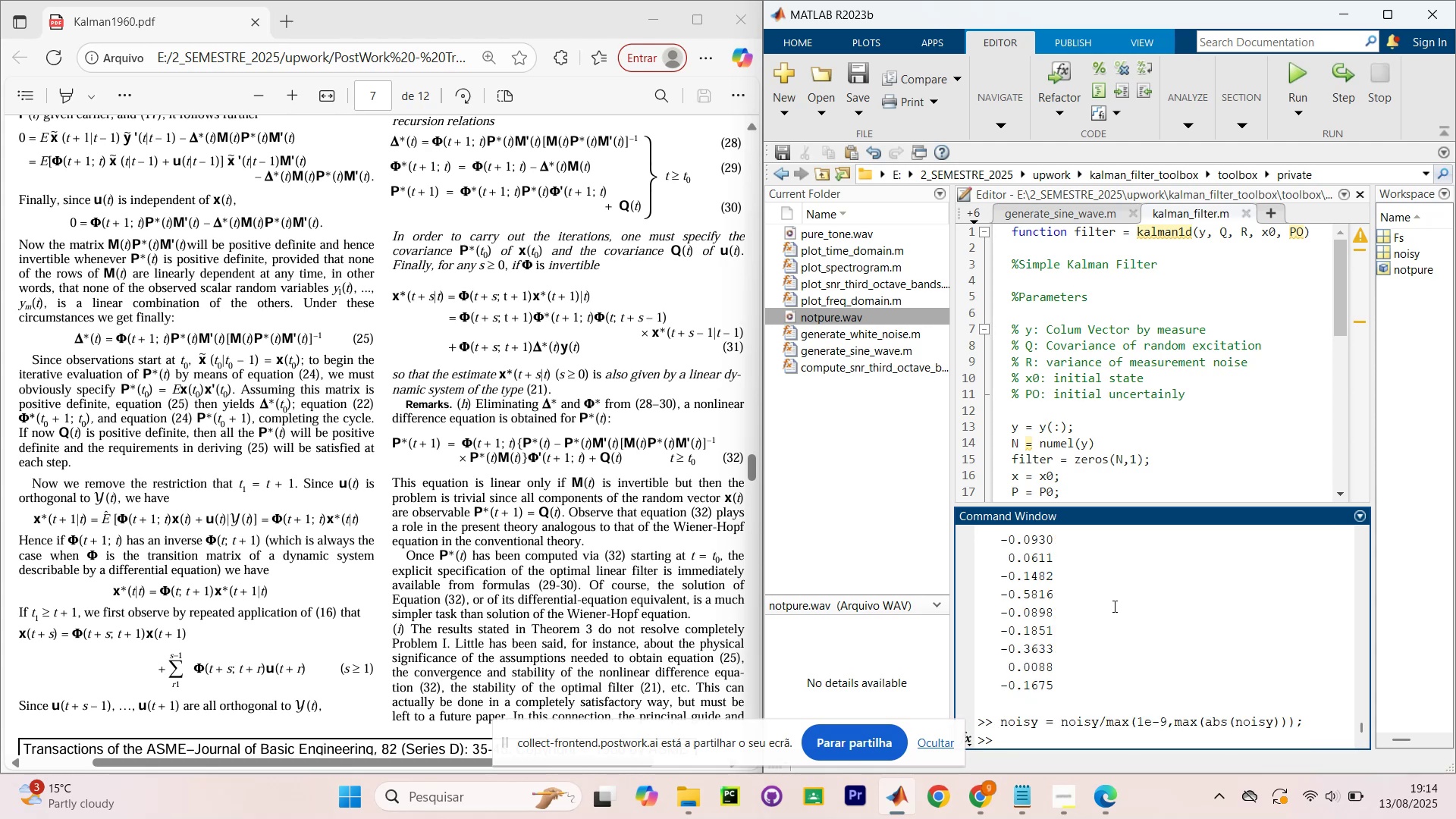 
type(Q = 1e5)
key(Backspace)
type(-5)
 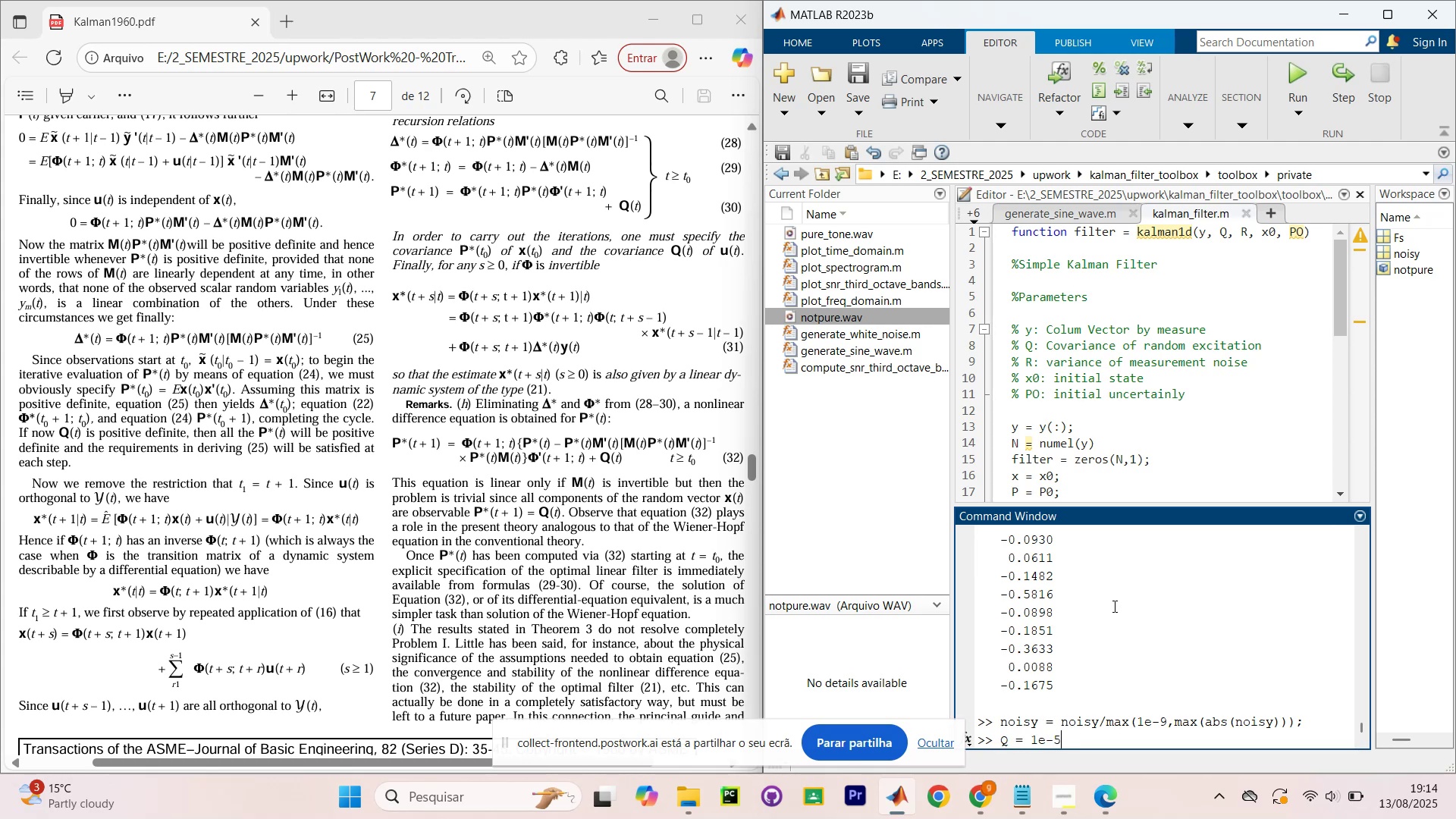 
key(Enter)
 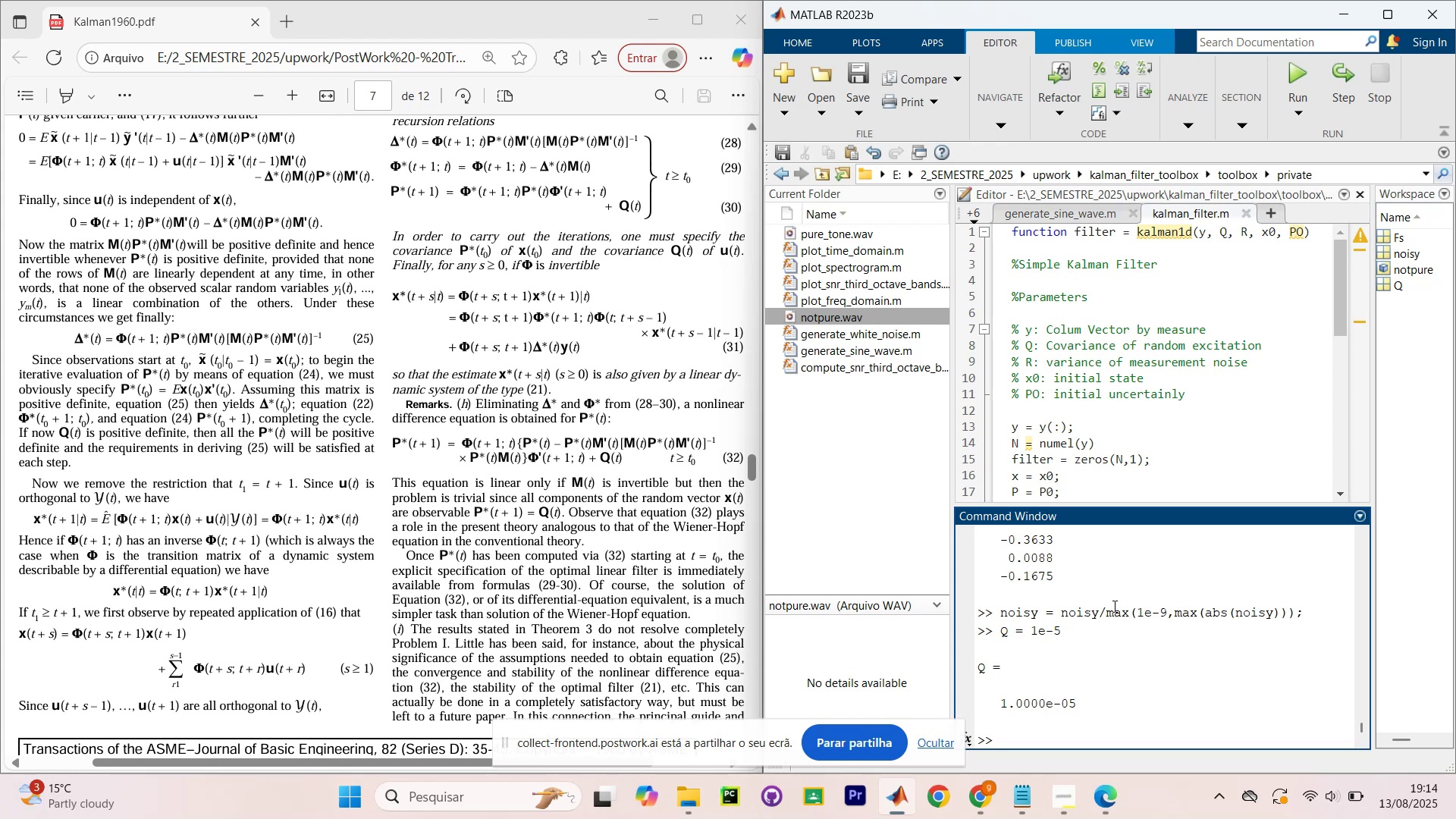 
type(R = 1e-3)
 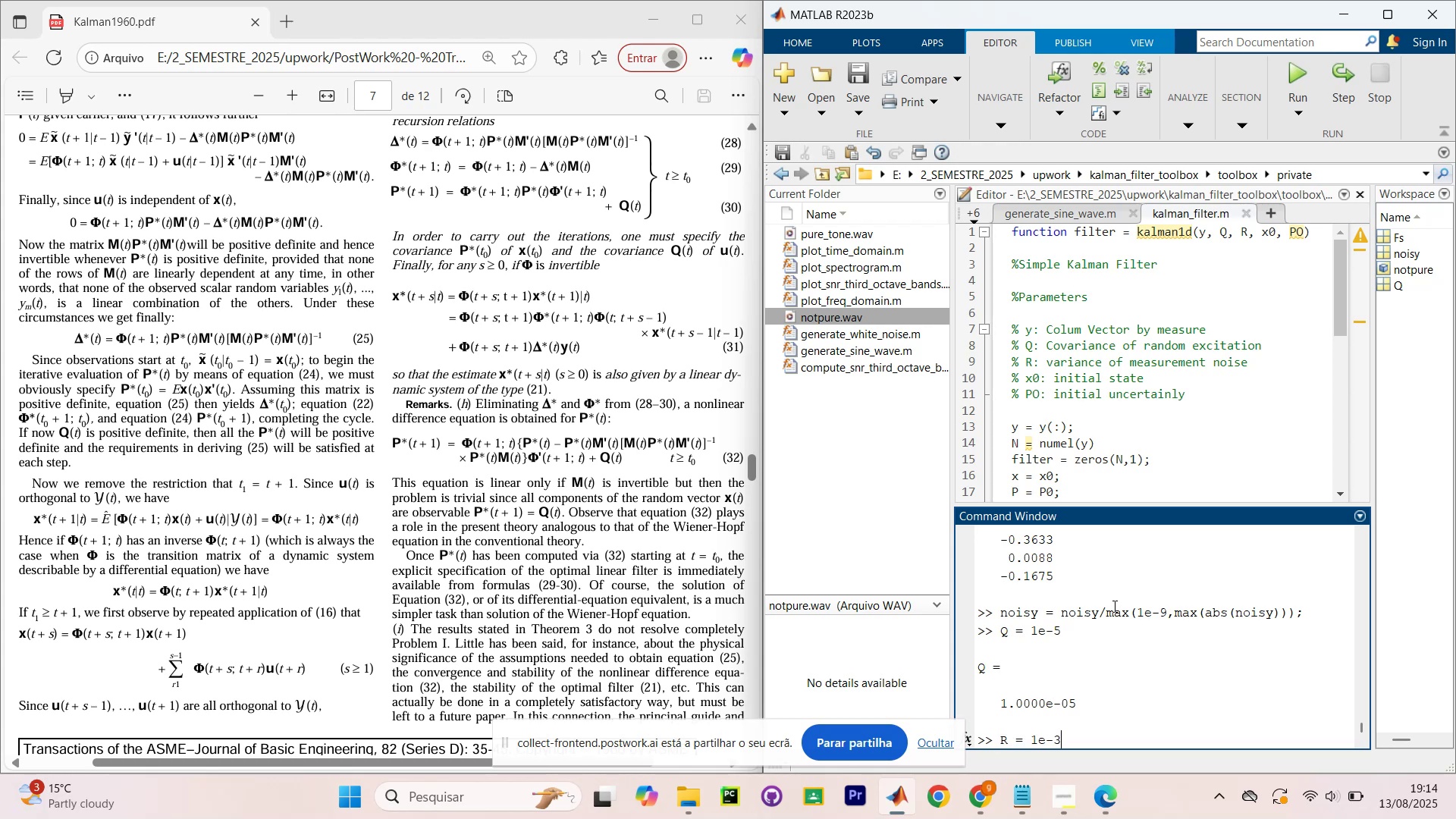 
key(Enter)
 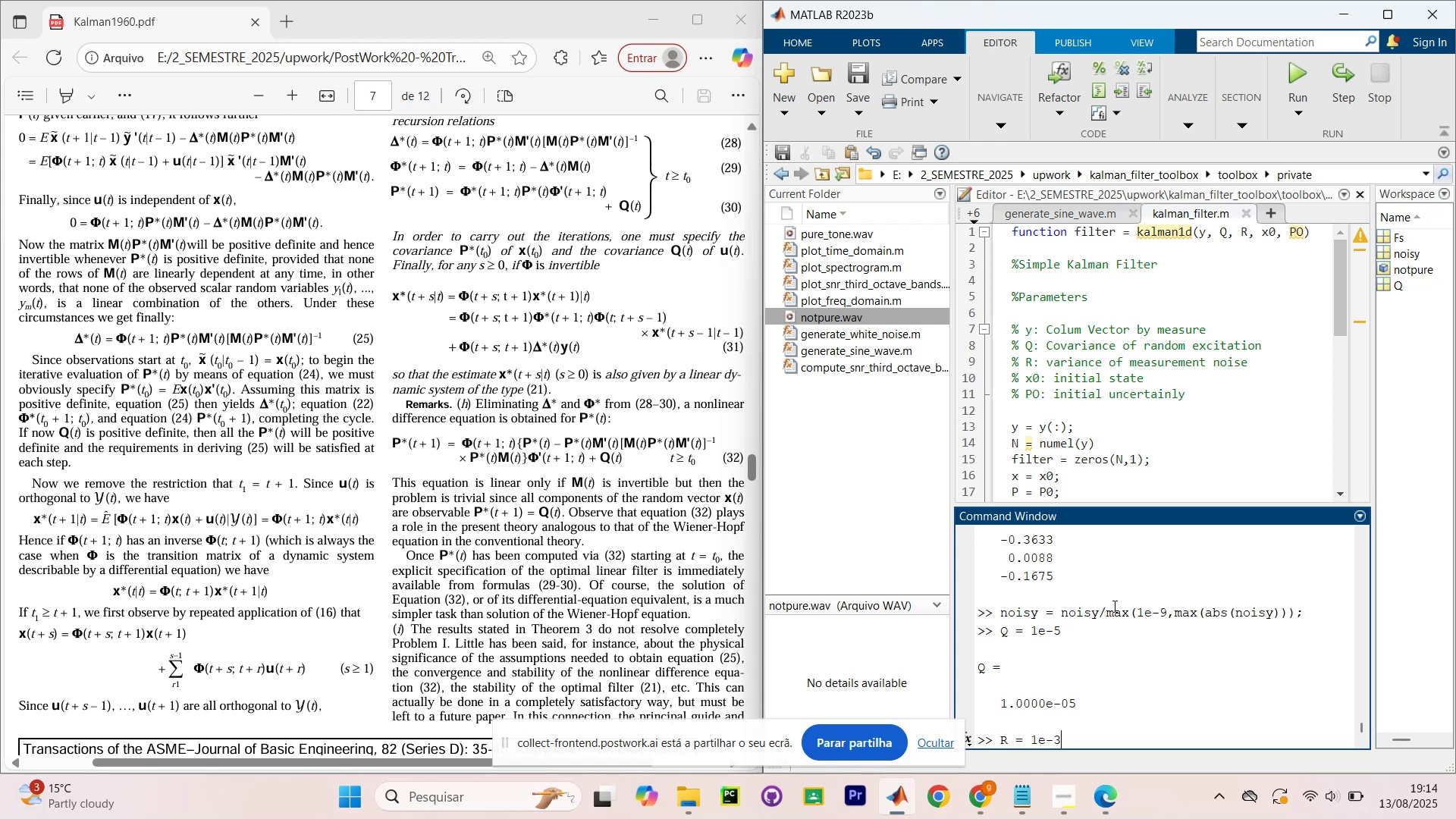 
key(Enter)
 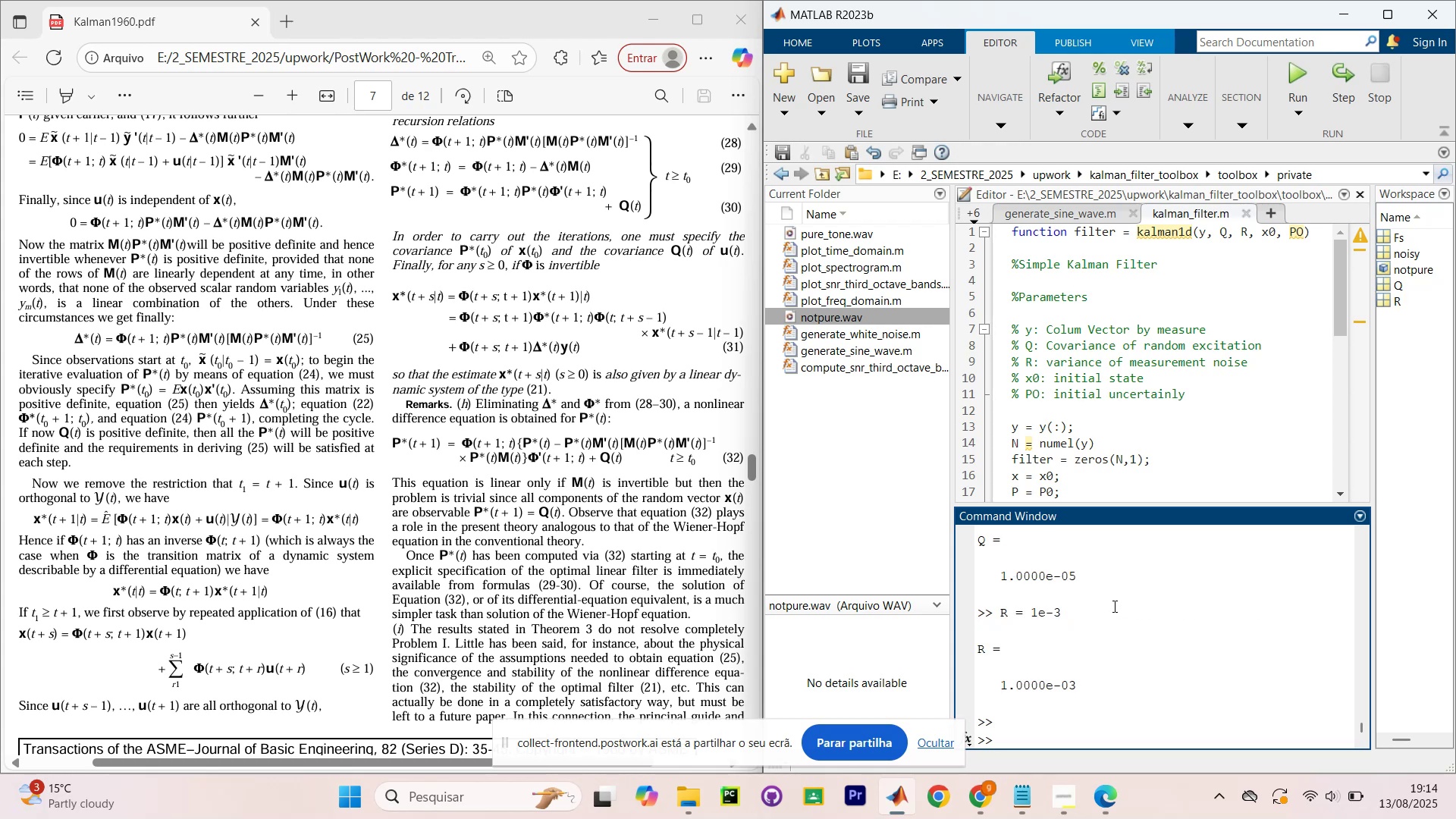 
key(CapsLock)
 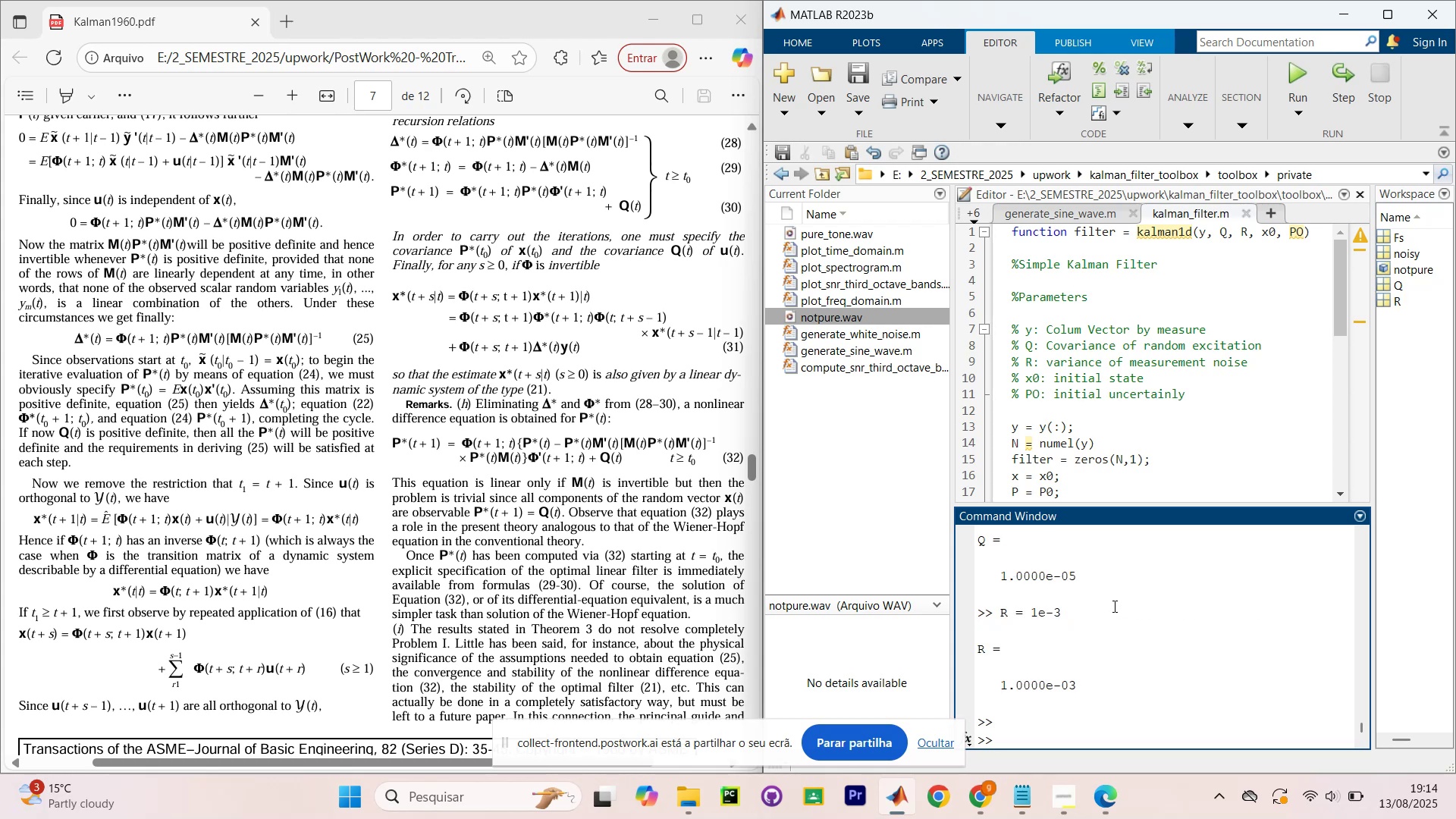 
key(R)
 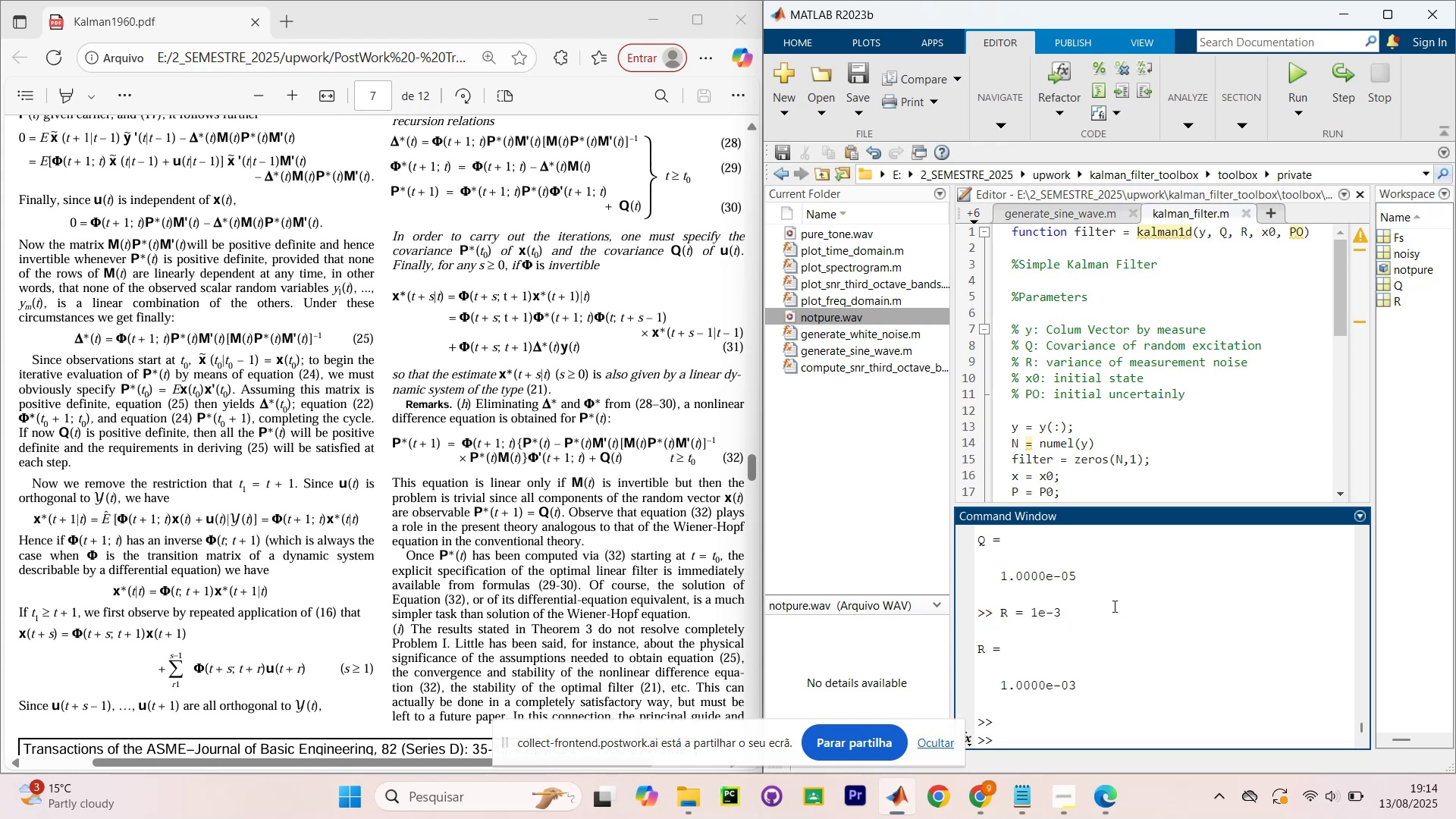 
key(CapsLock)
 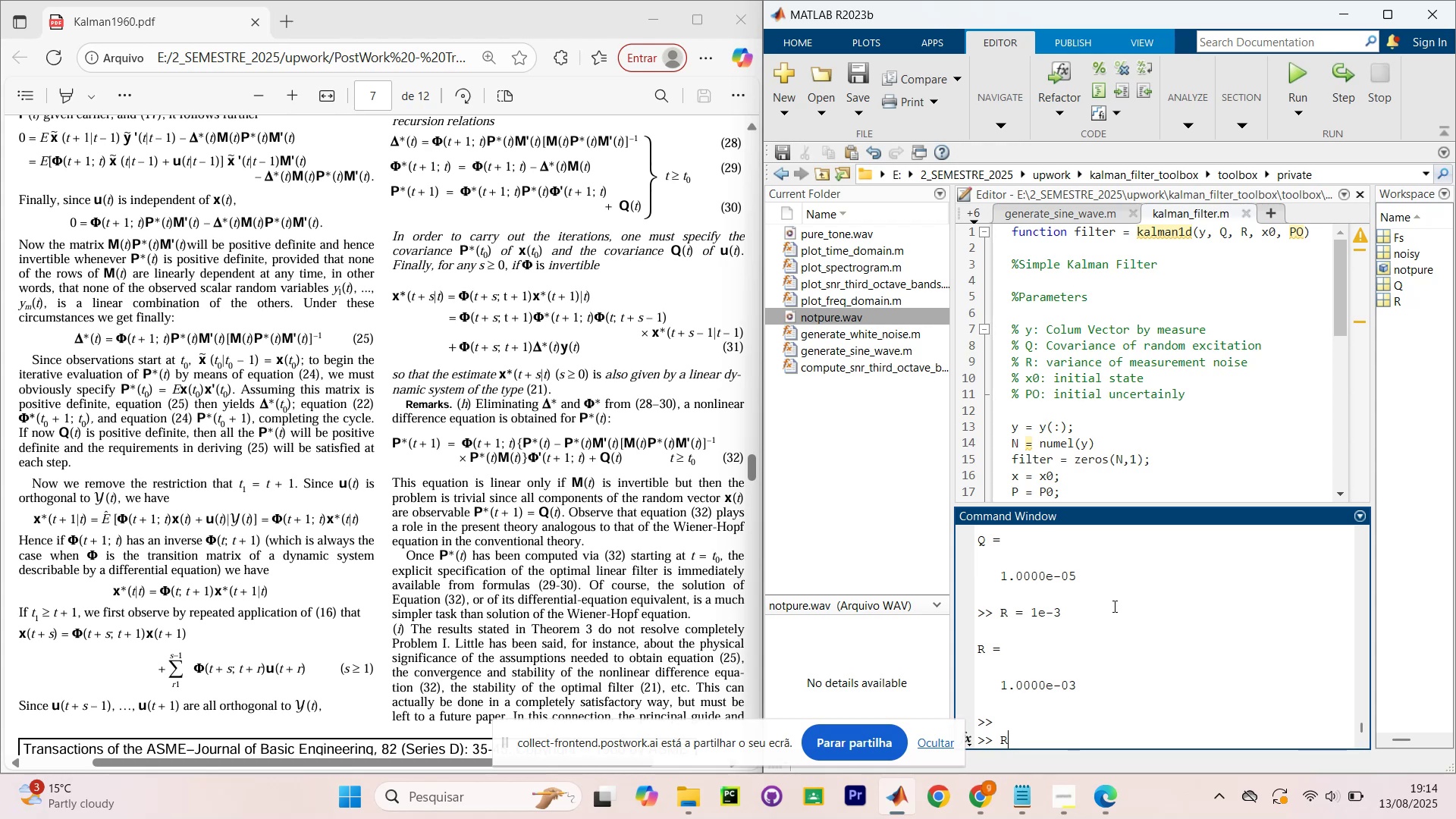 
key(Control+A)
 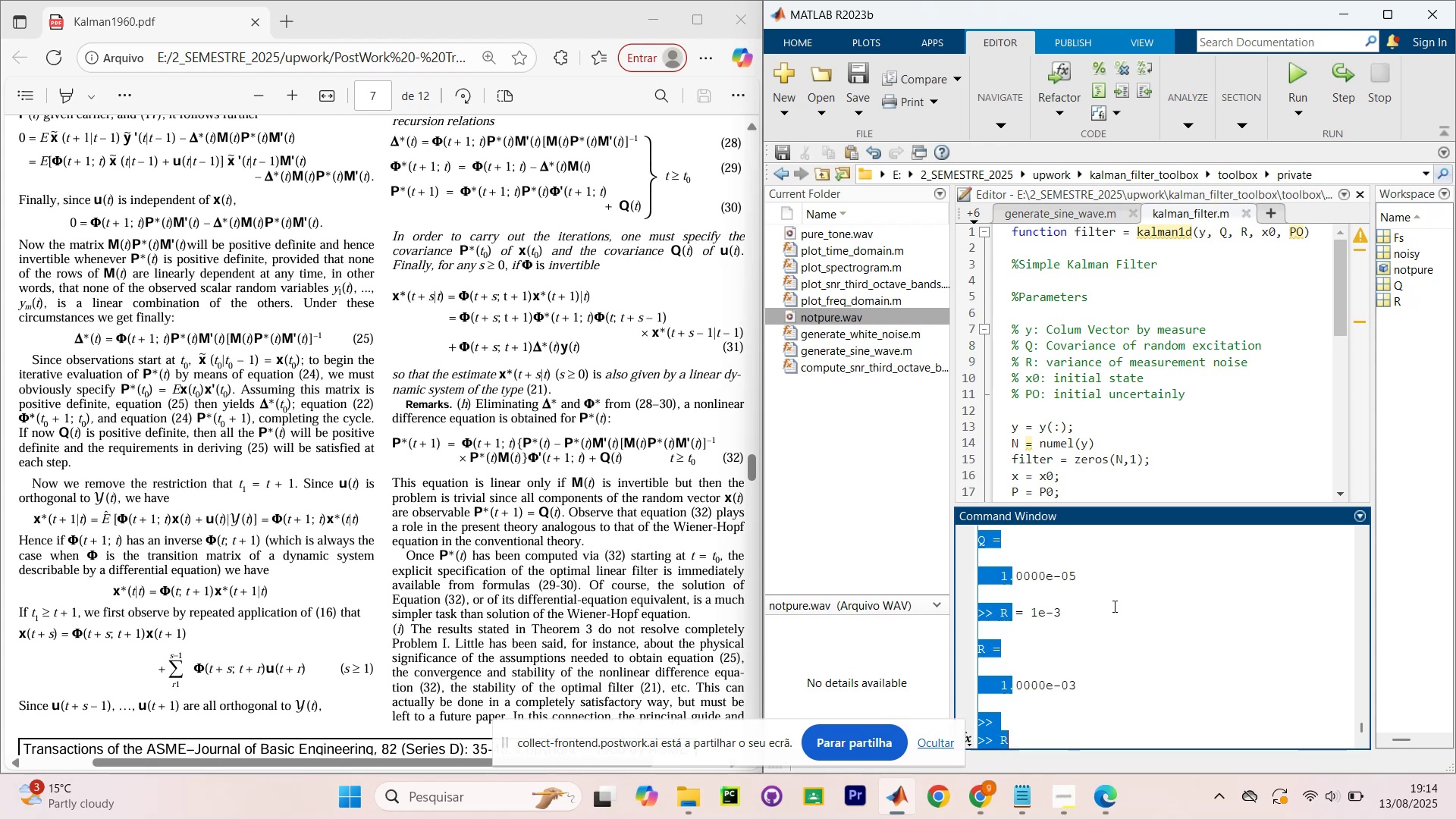 
key(Control+Backspace)
 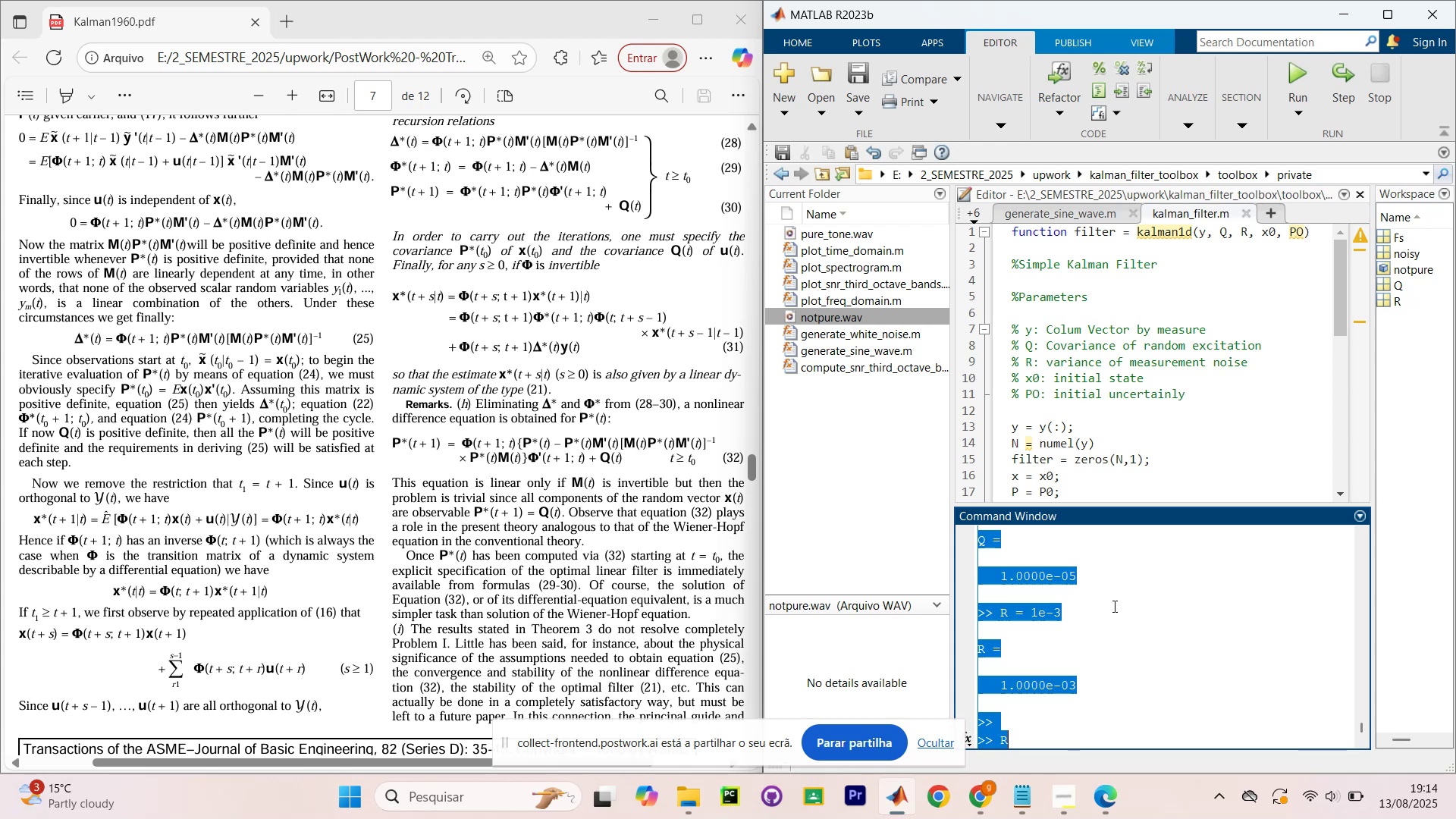 
key(CapsLock)
 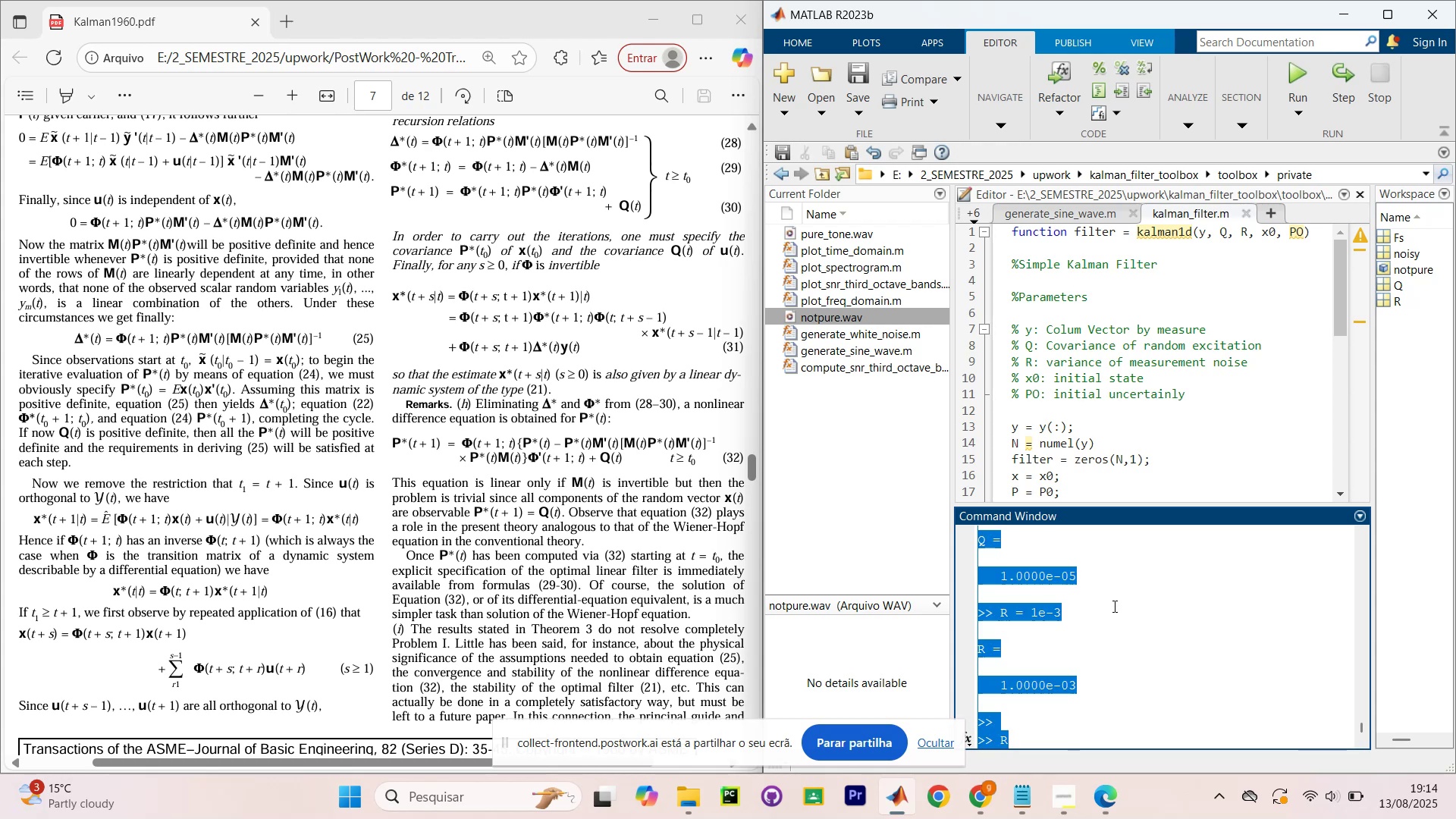 
key(X)
 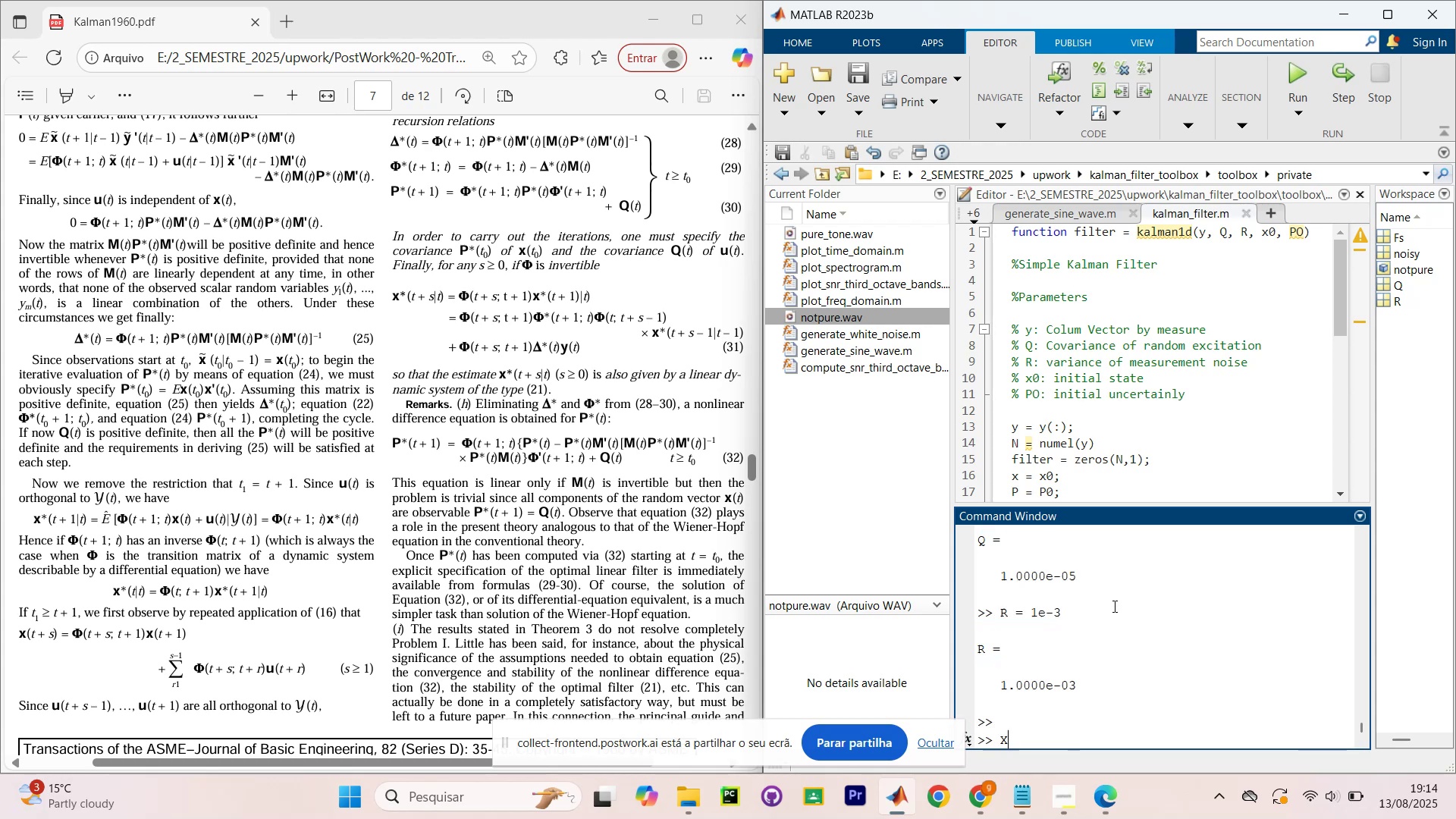 
key(CapsLock)
 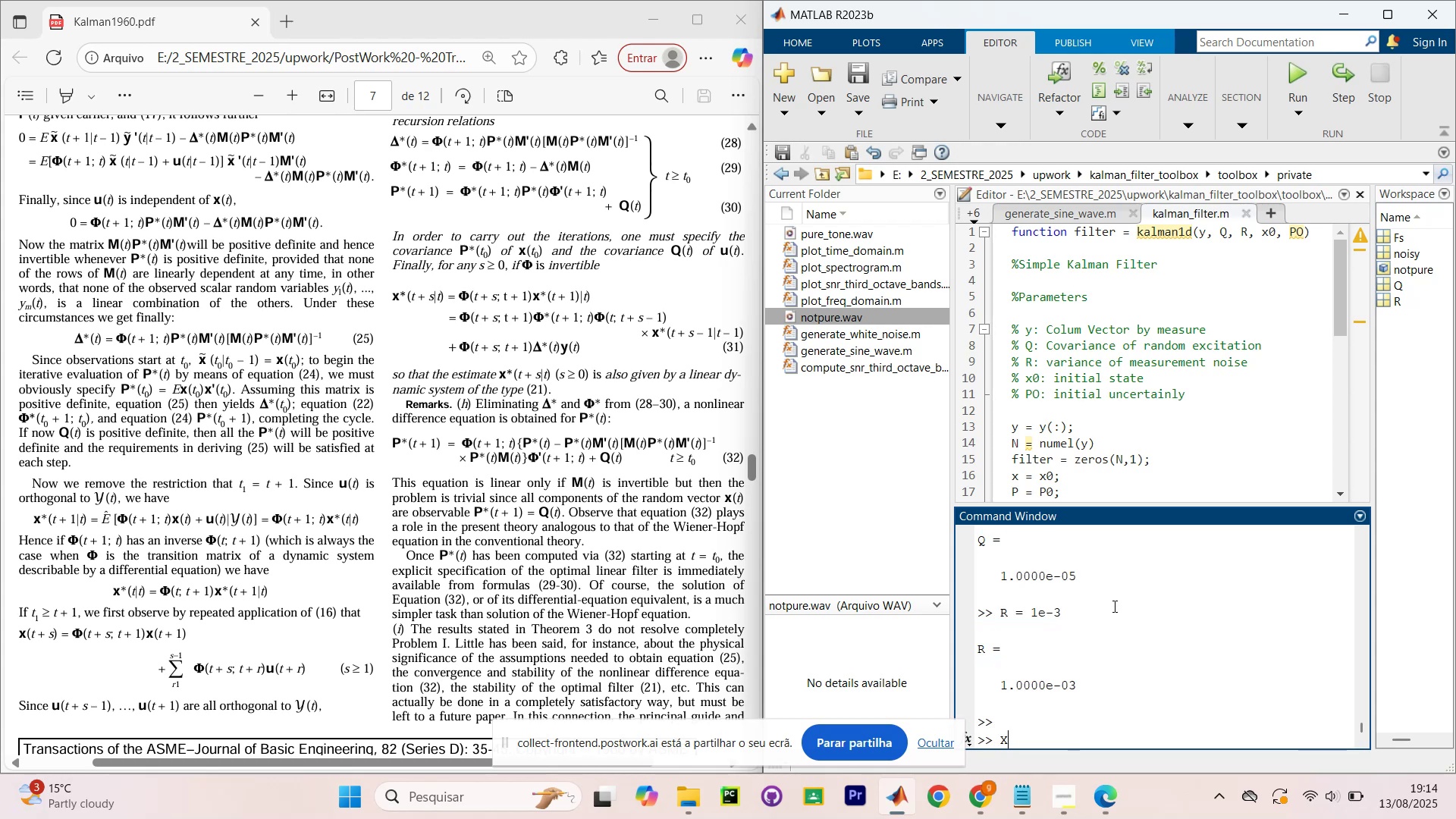 
key(0)
 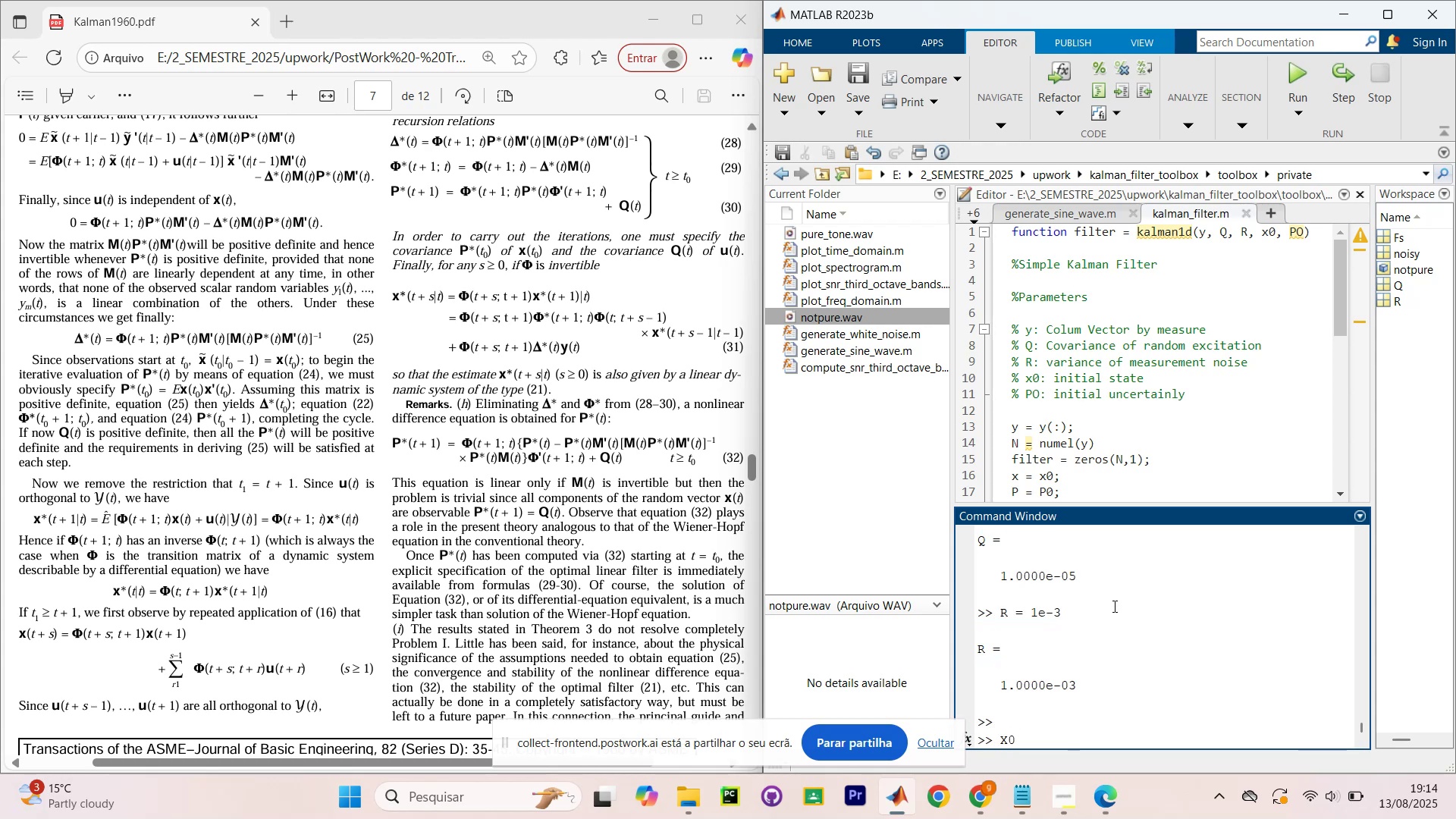 
key(Backspace)
 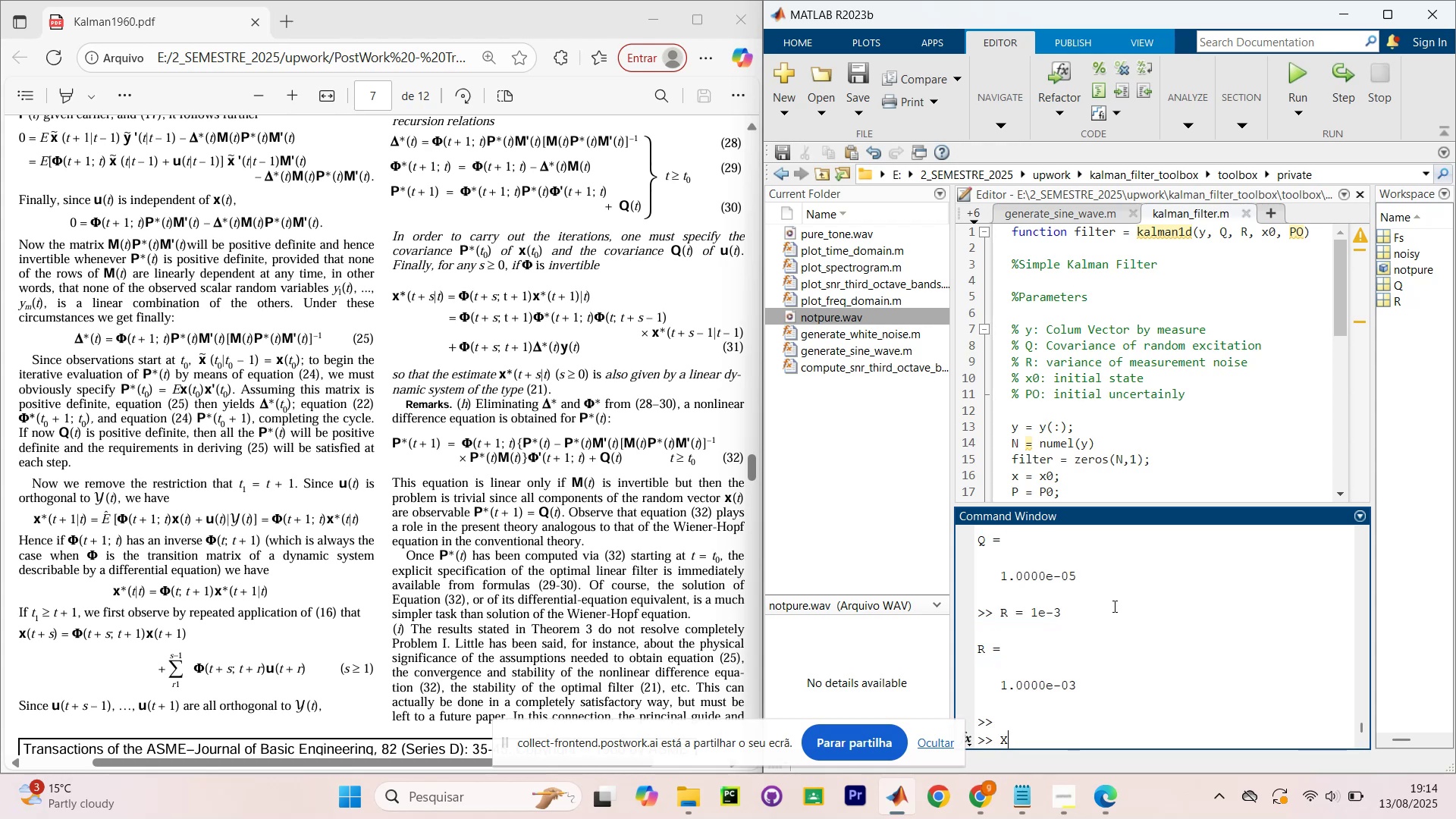 
key(Backspace)
 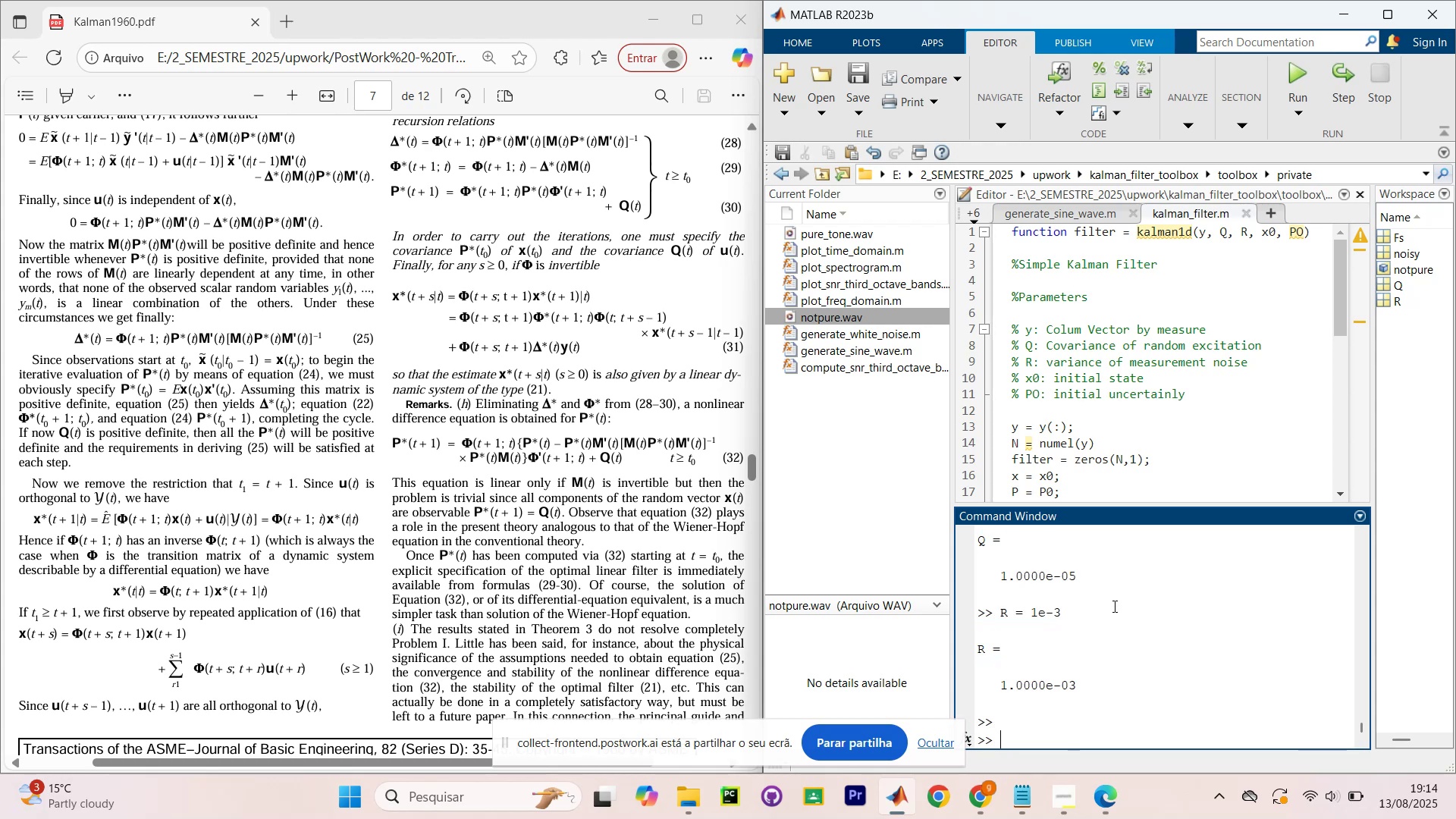 
key(Backspace)
 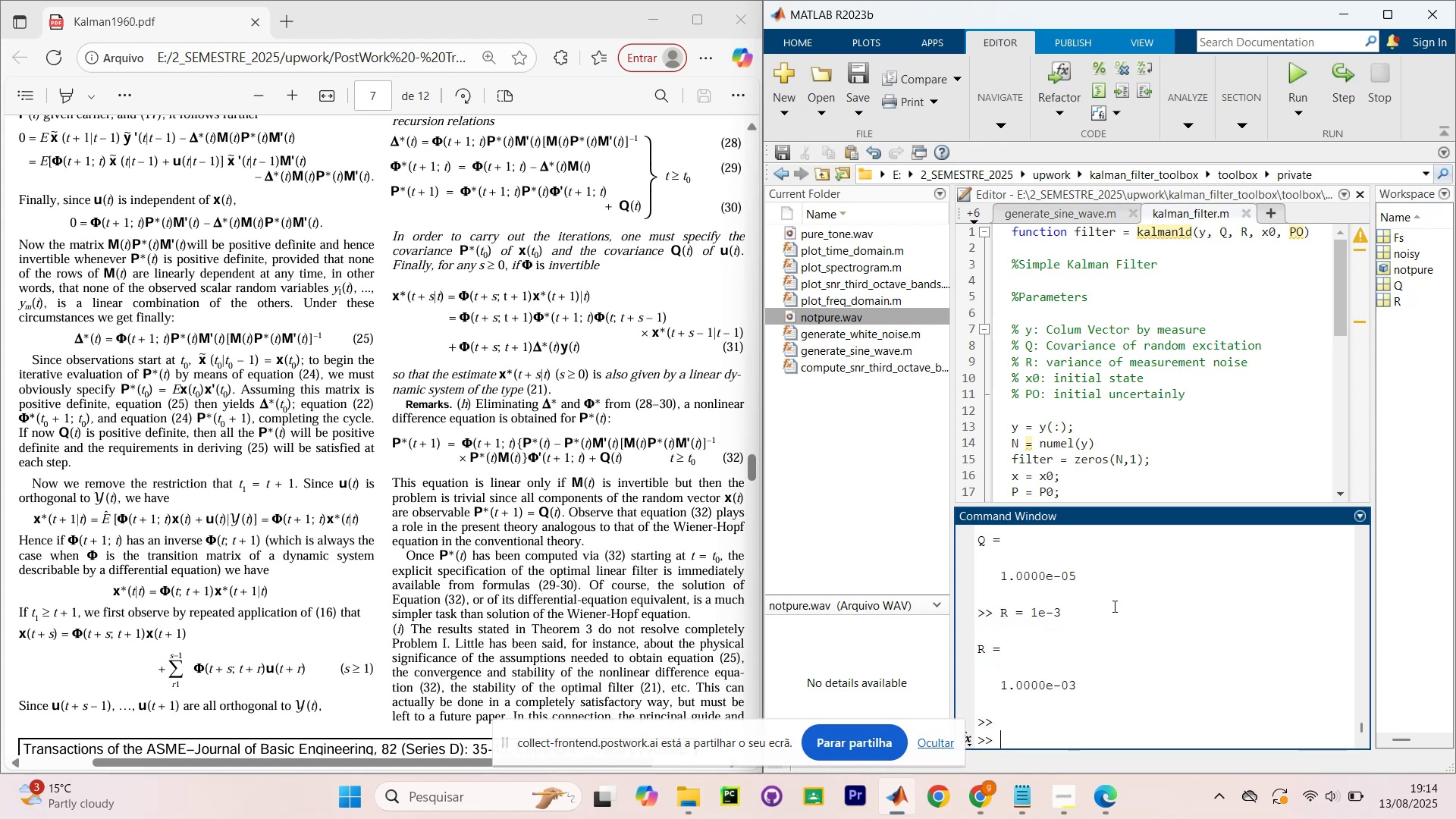 
key(X)
 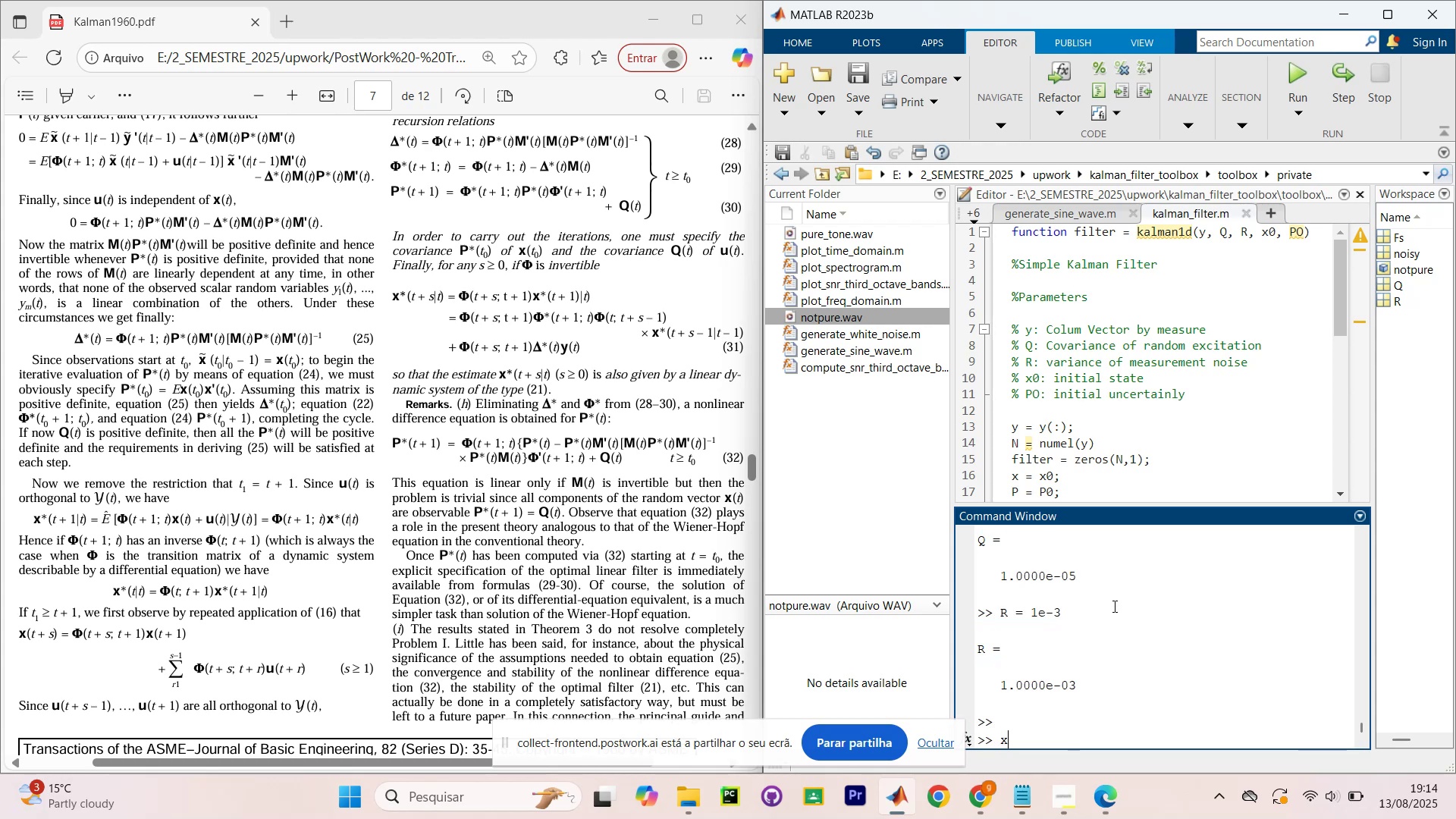 
key(CapsLock)
 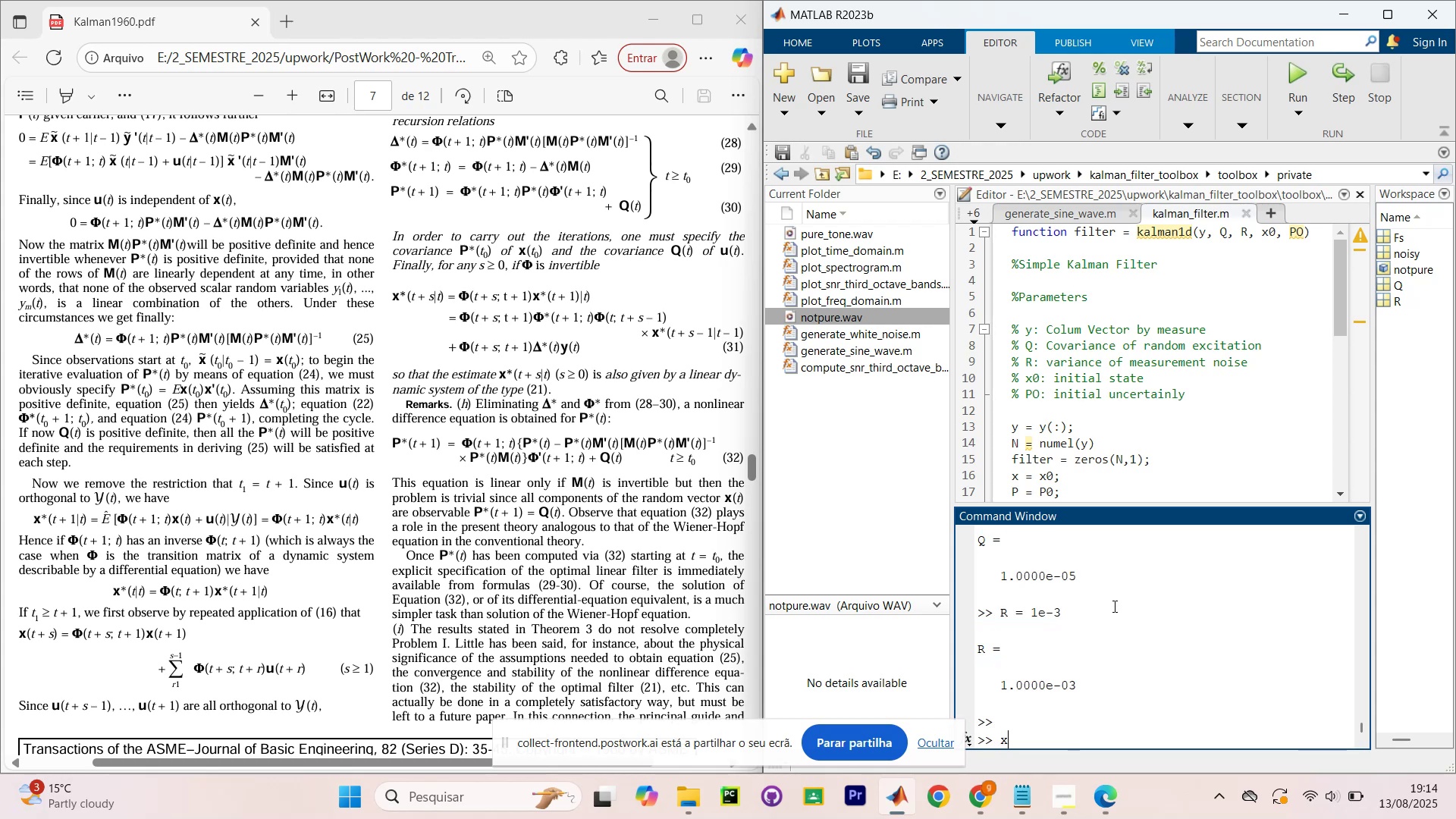 
key(CapsLock)
 